 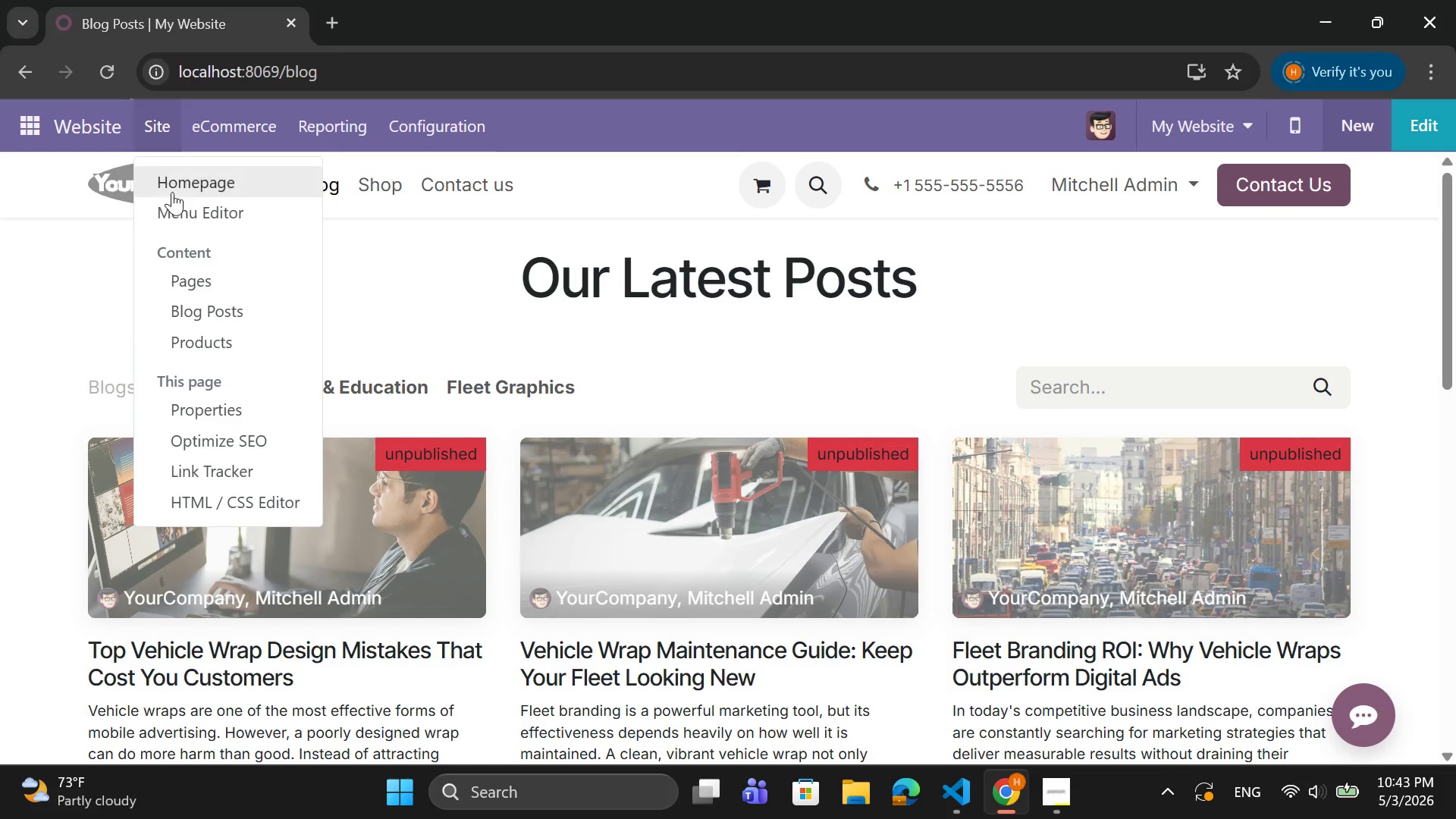 
left_click([202, 313])
 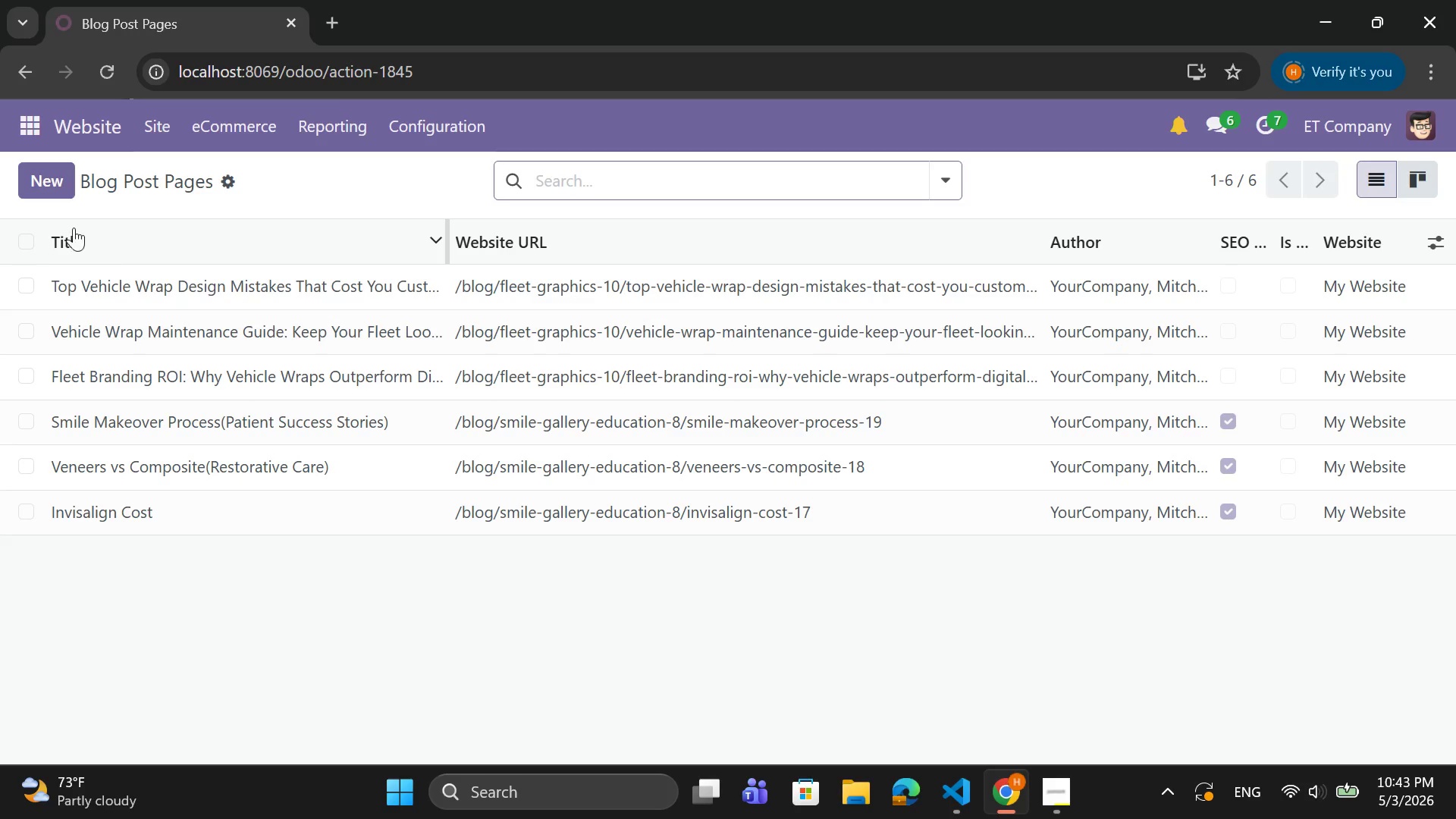 
left_click([52, 189])
 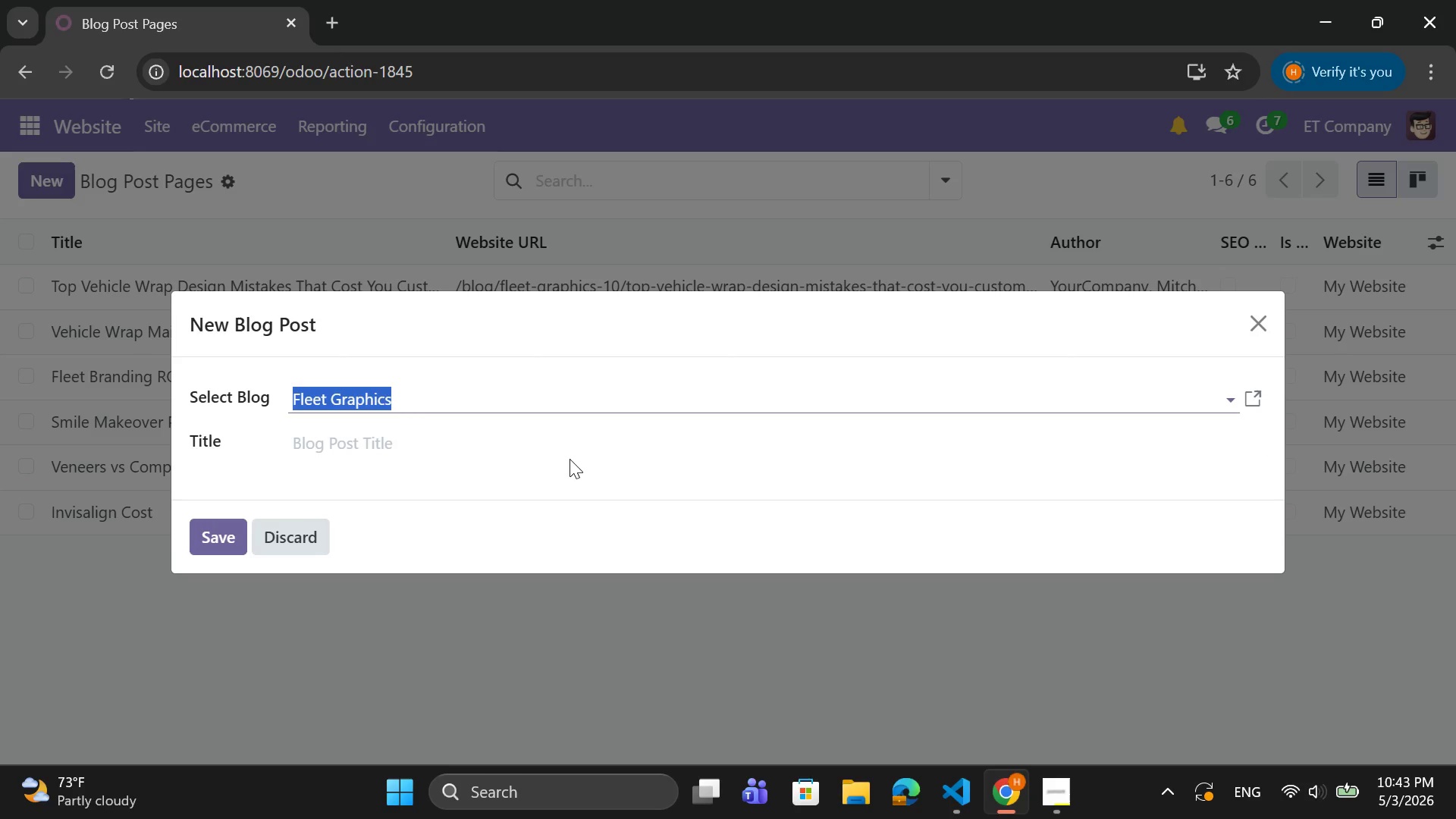 
left_click([572, 446])
 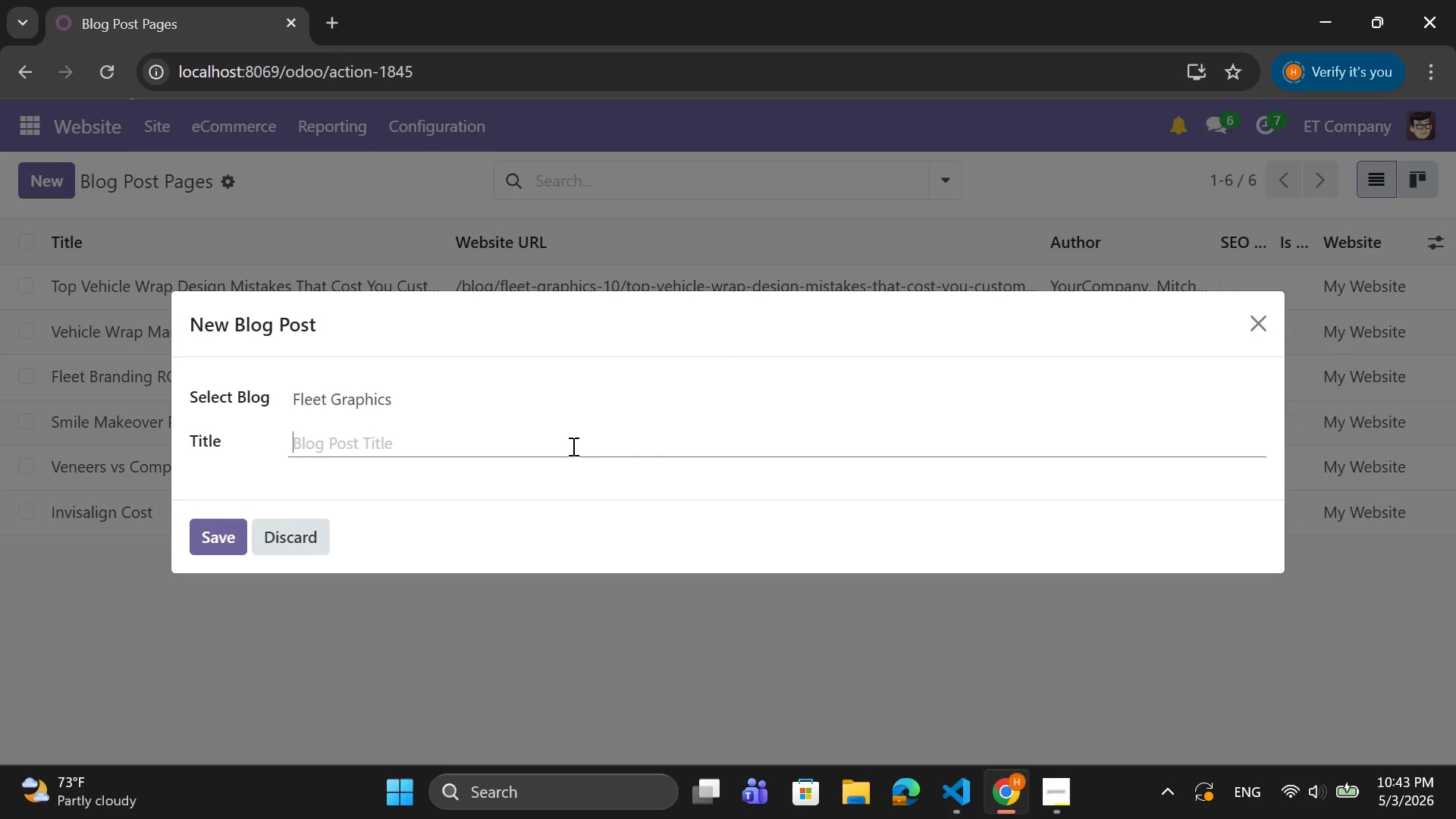 
type(How to ma)
key(Backspace)
key(Backspace)
type(Maintain Brand Consistency Across Your Fll)
key(Backspace)
type(eet Vehicles)
 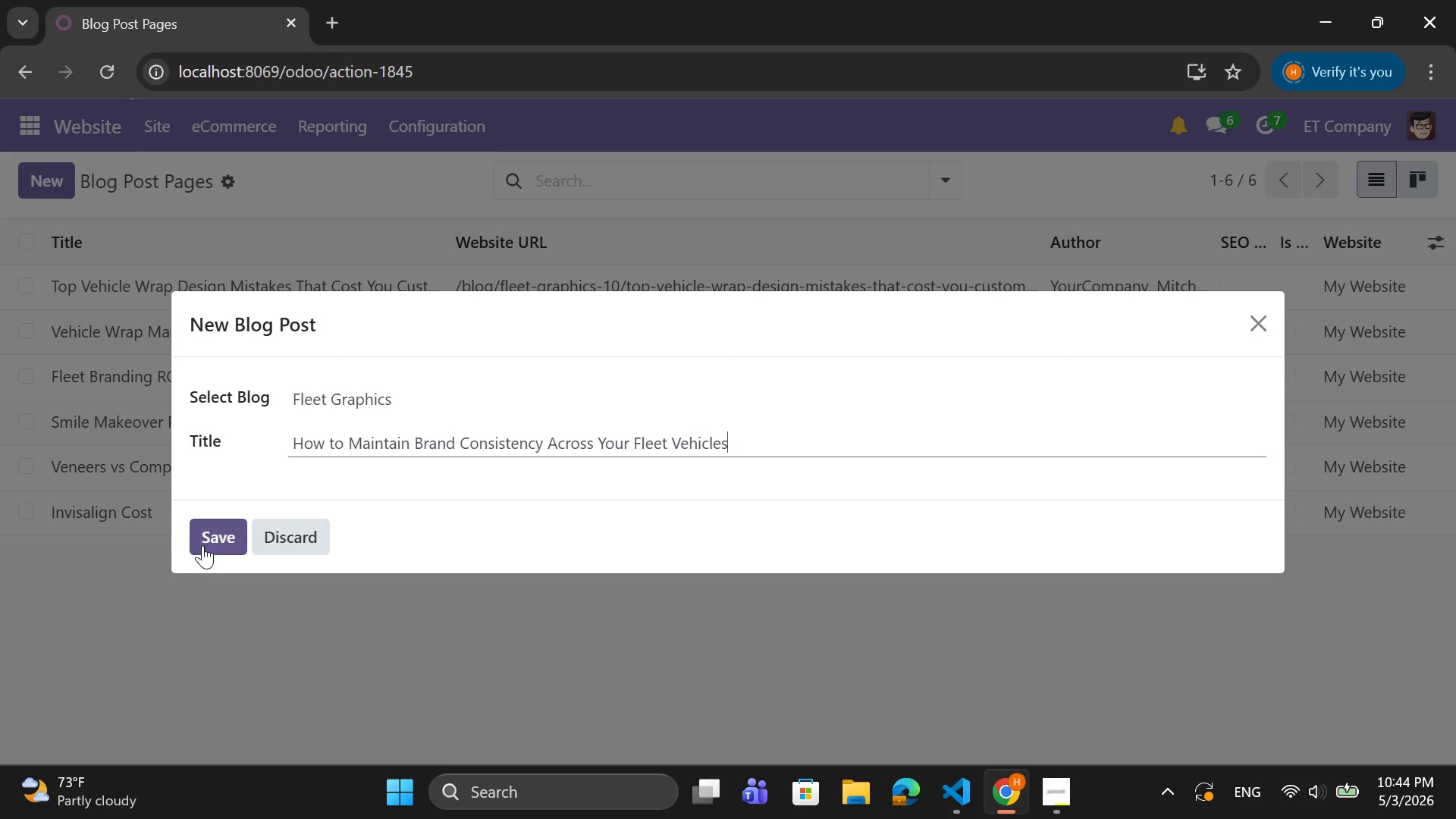 
key(Space)
 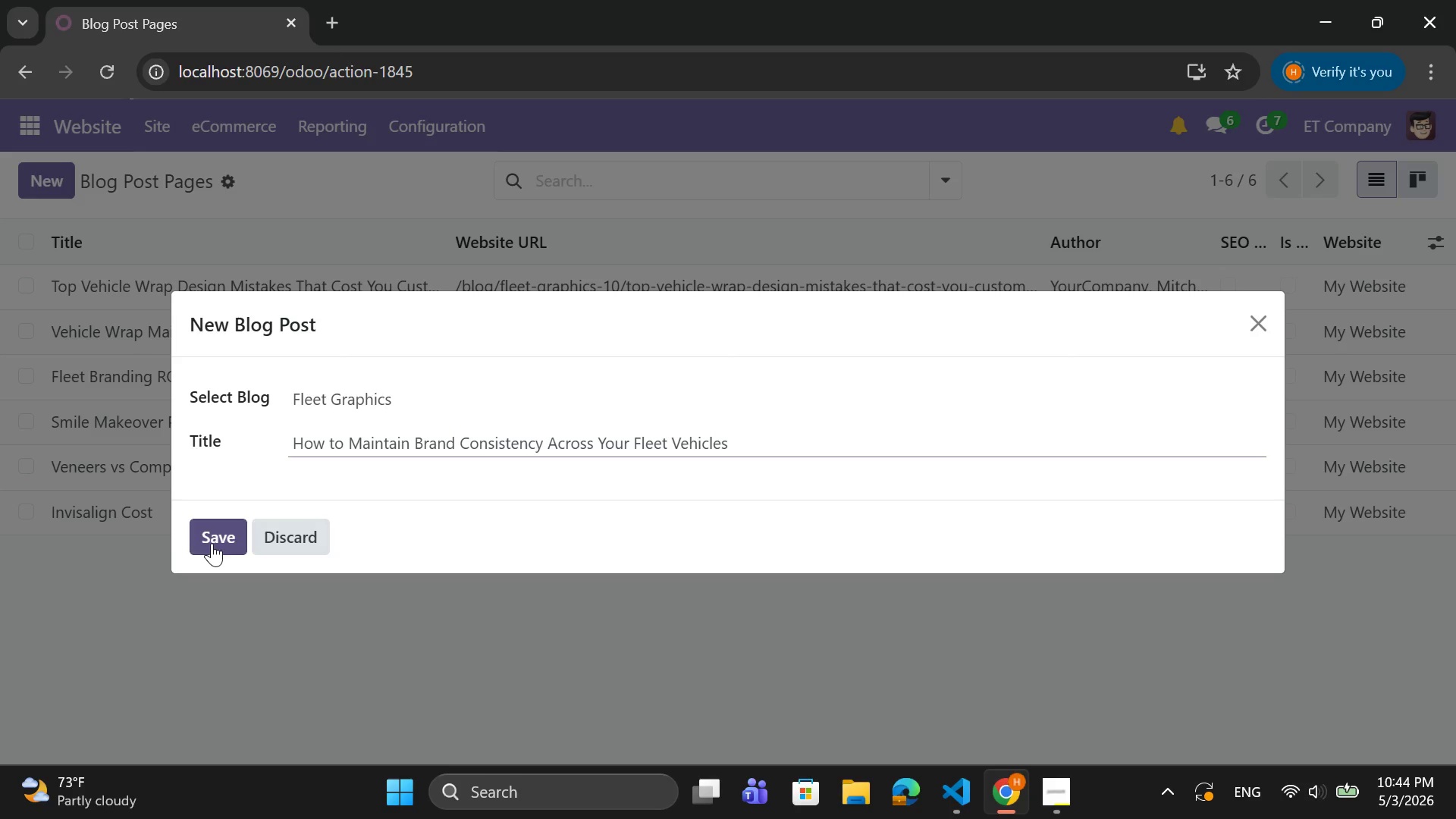 
left_click([212, 543])
 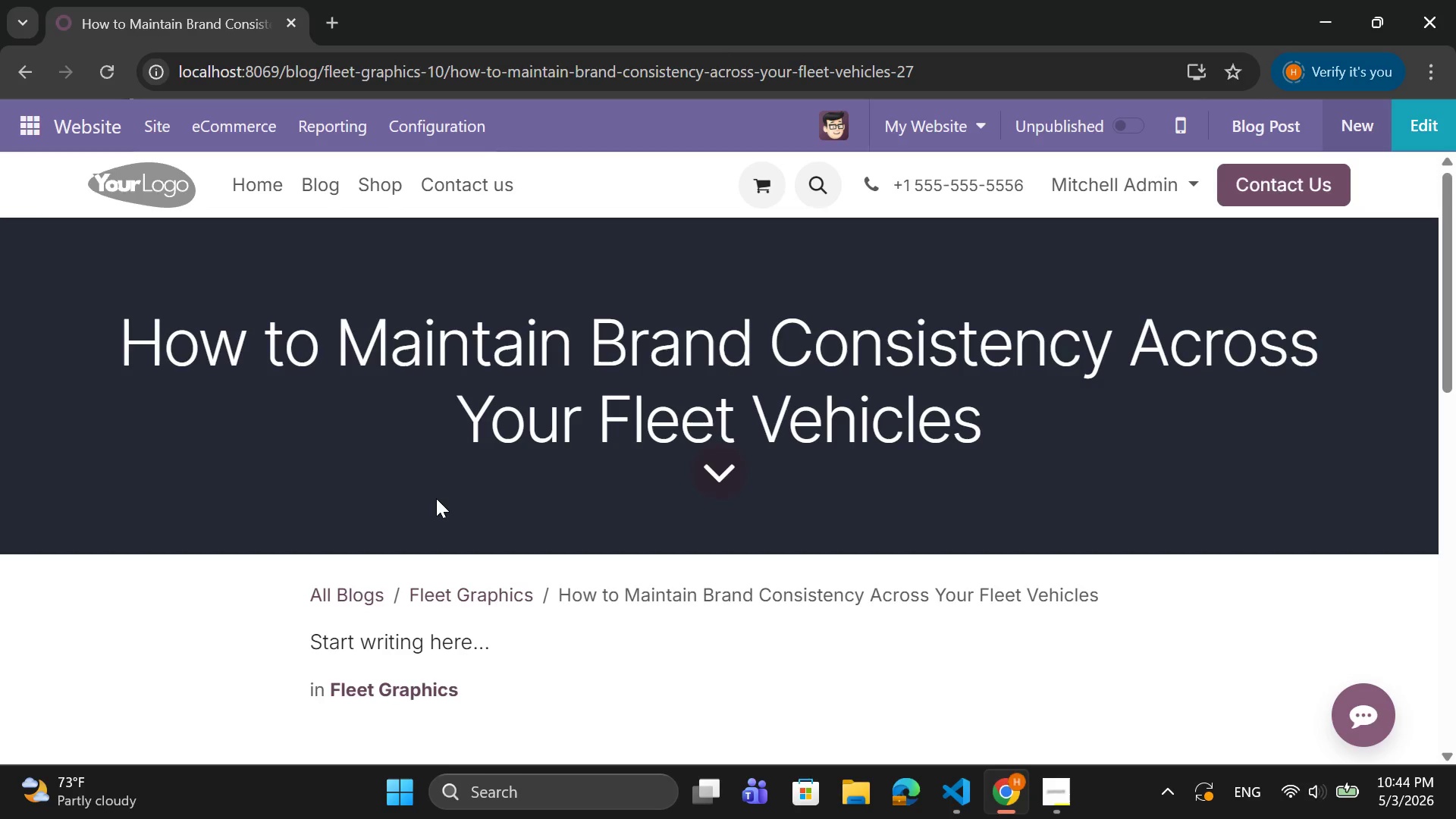 
wait(7.64)
 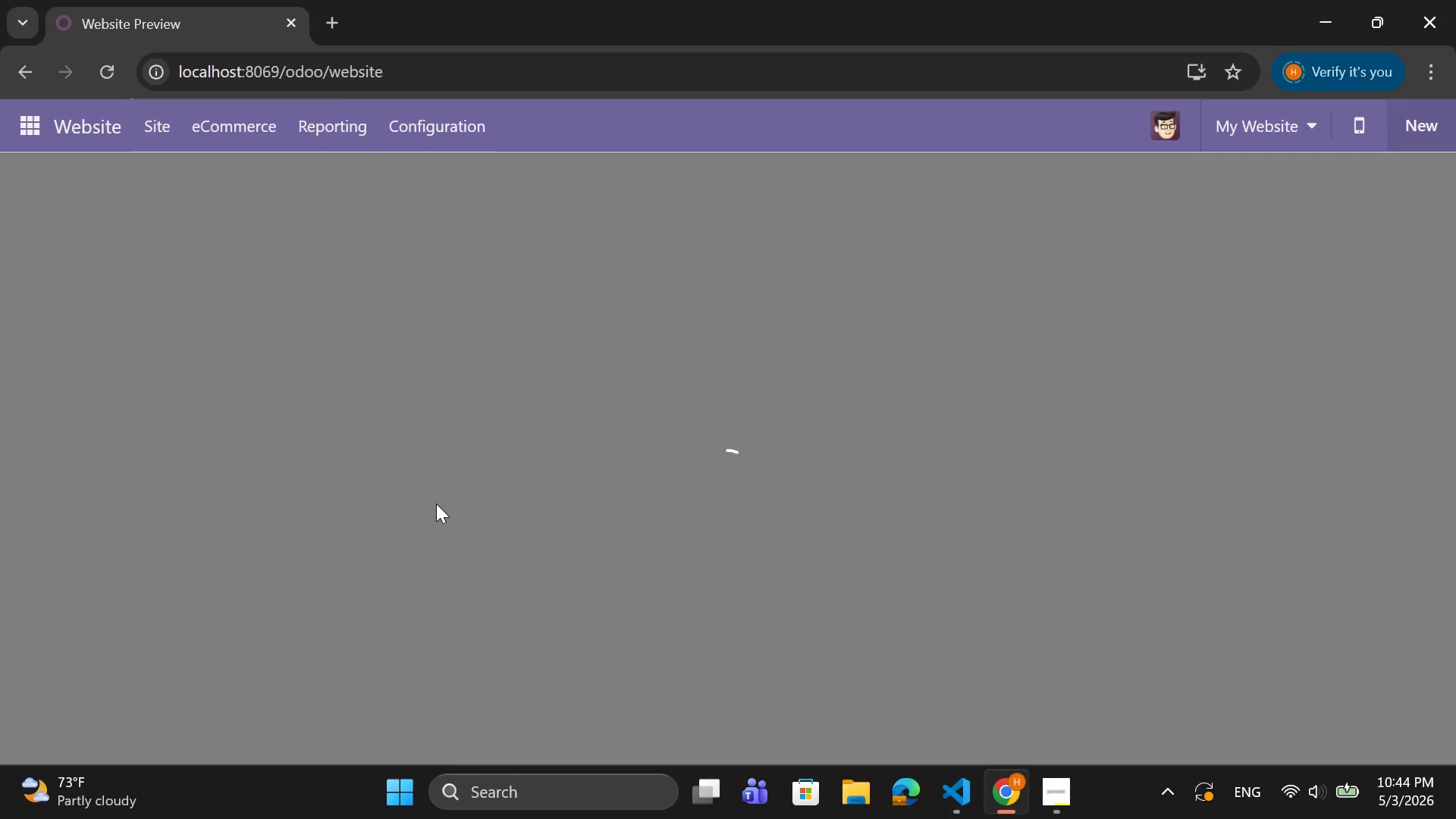 
left_click([1455, 102])
 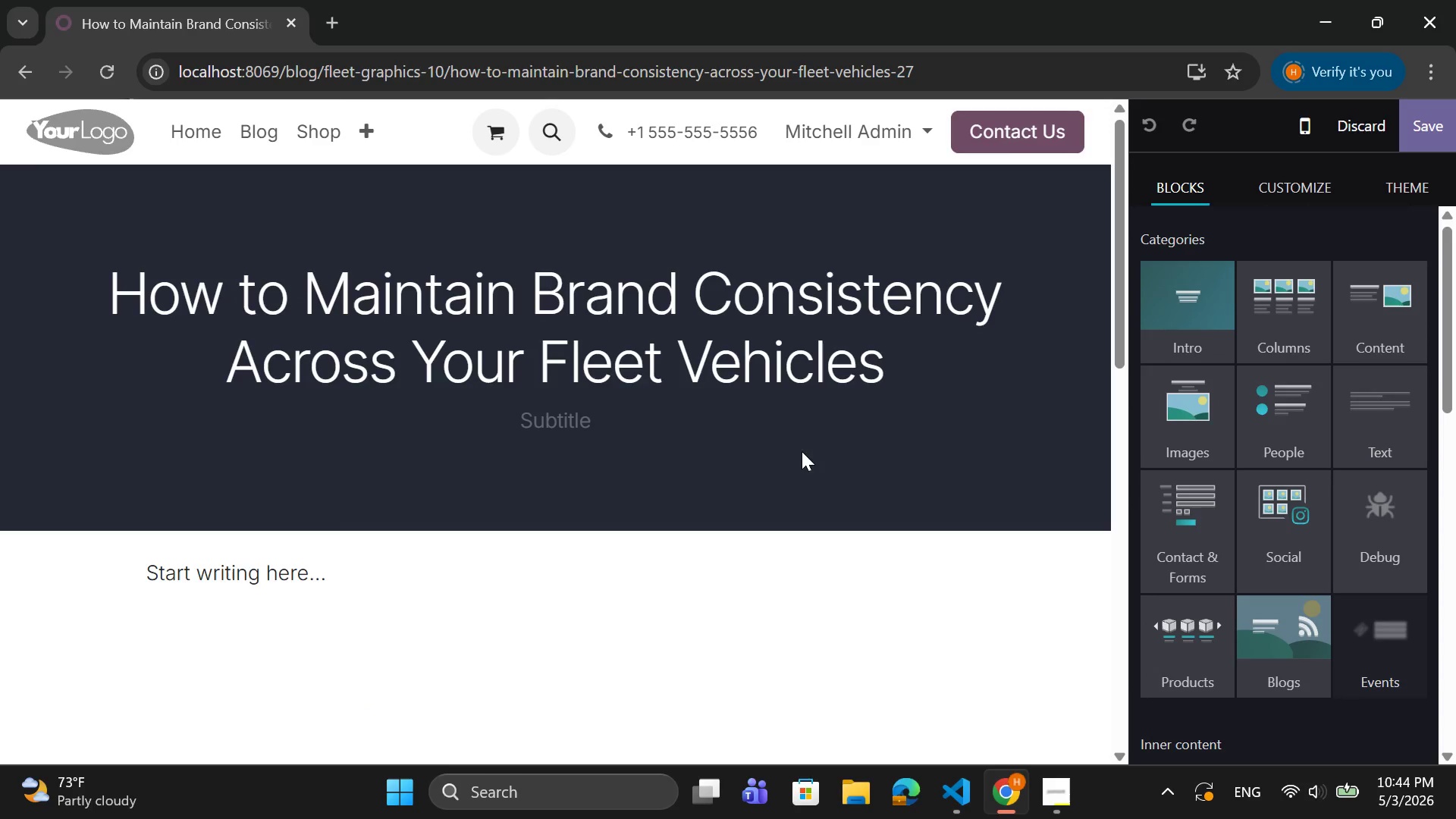 
double_click([838, 423])
 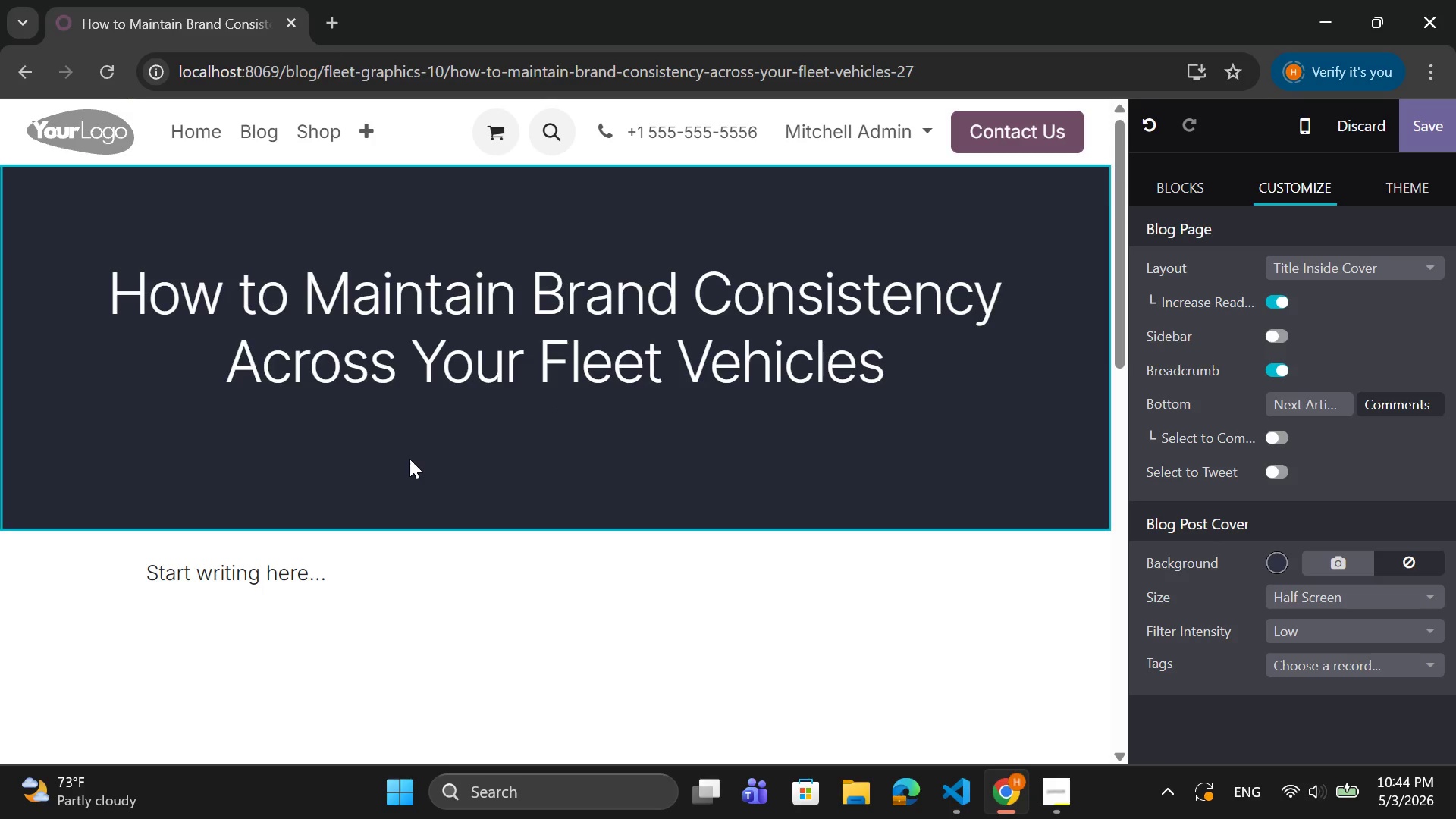 
wait(8.8)
 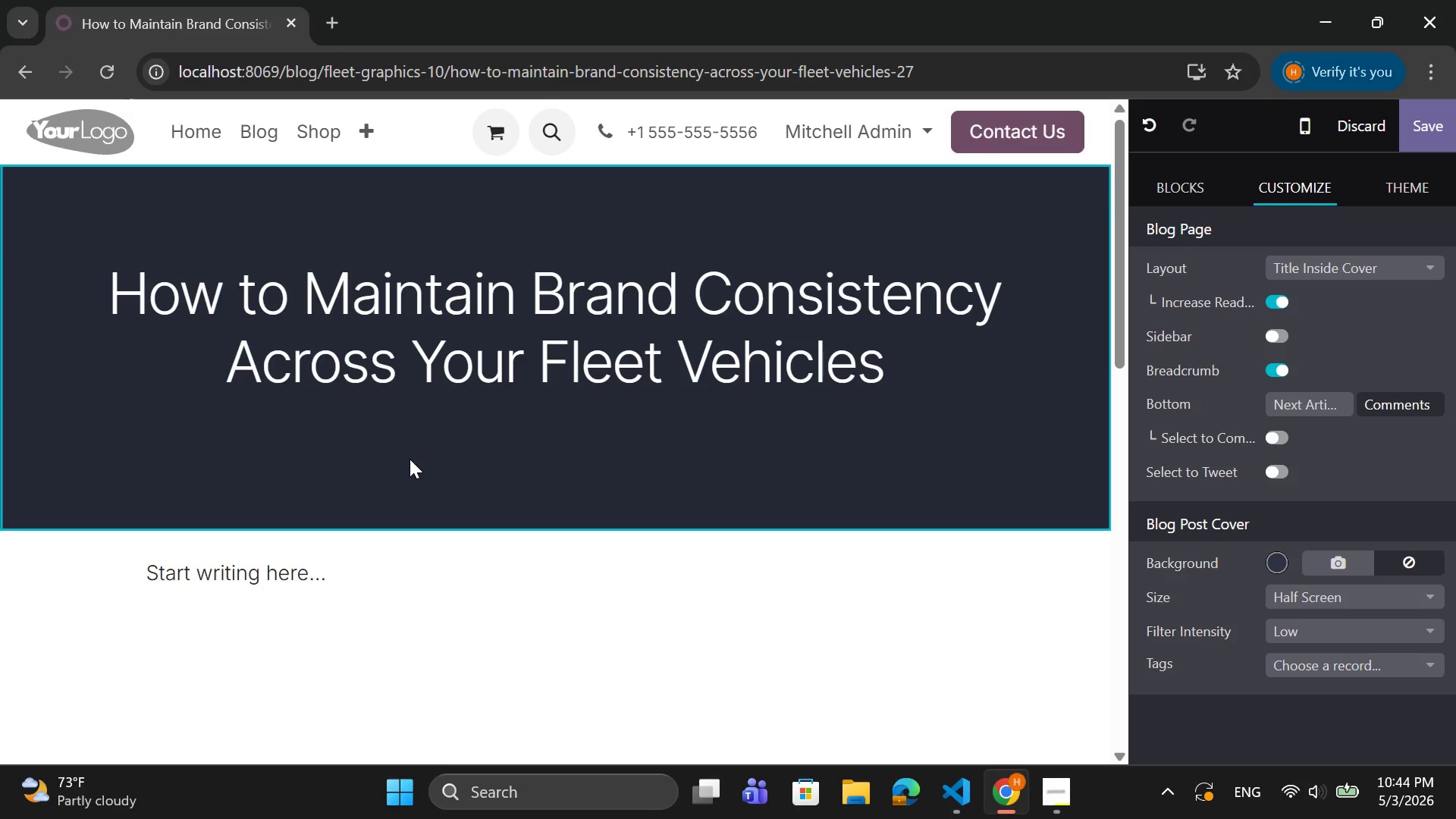 
left_click([1333, 560])
 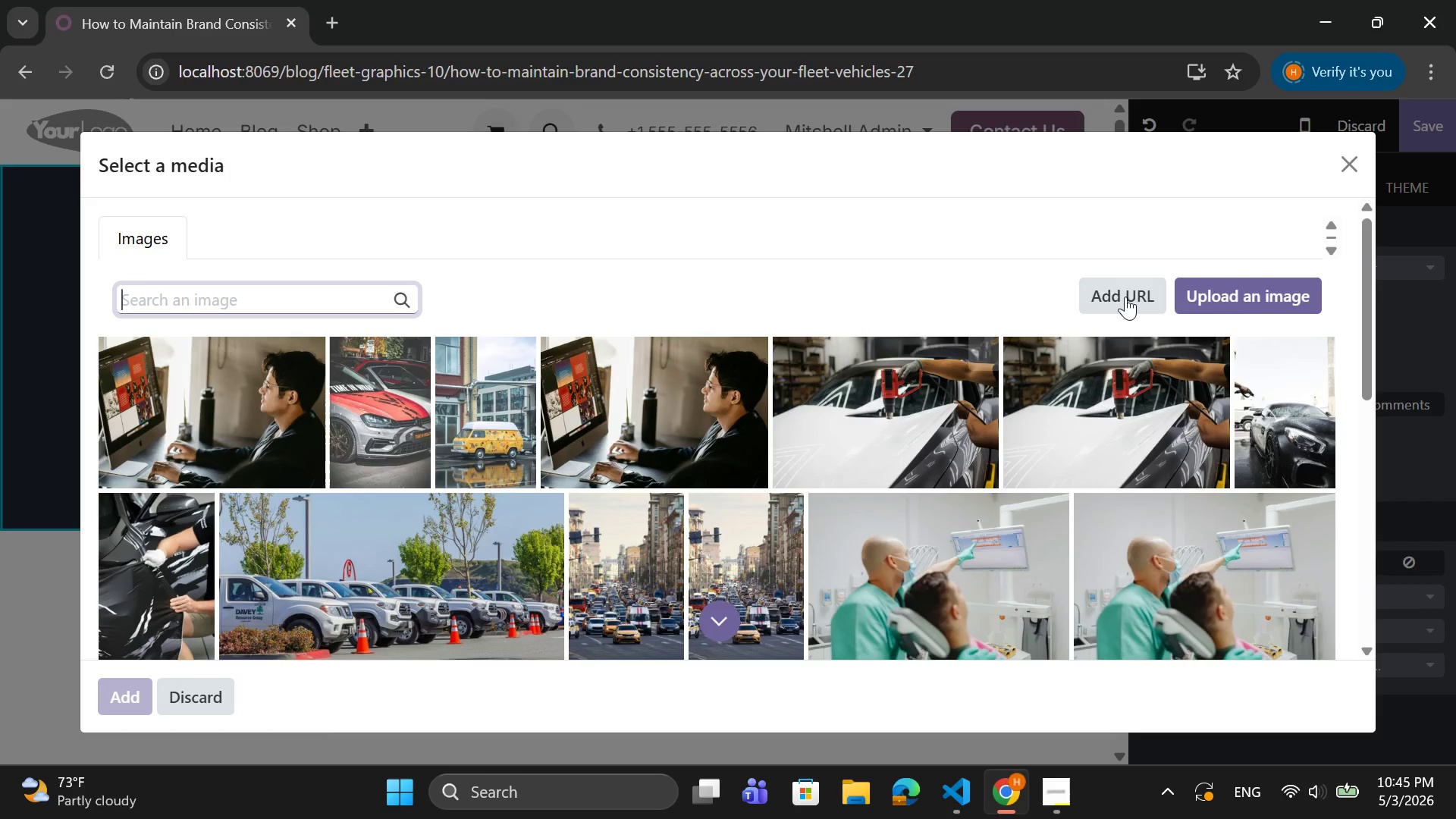 
left_click([1257, 291])
 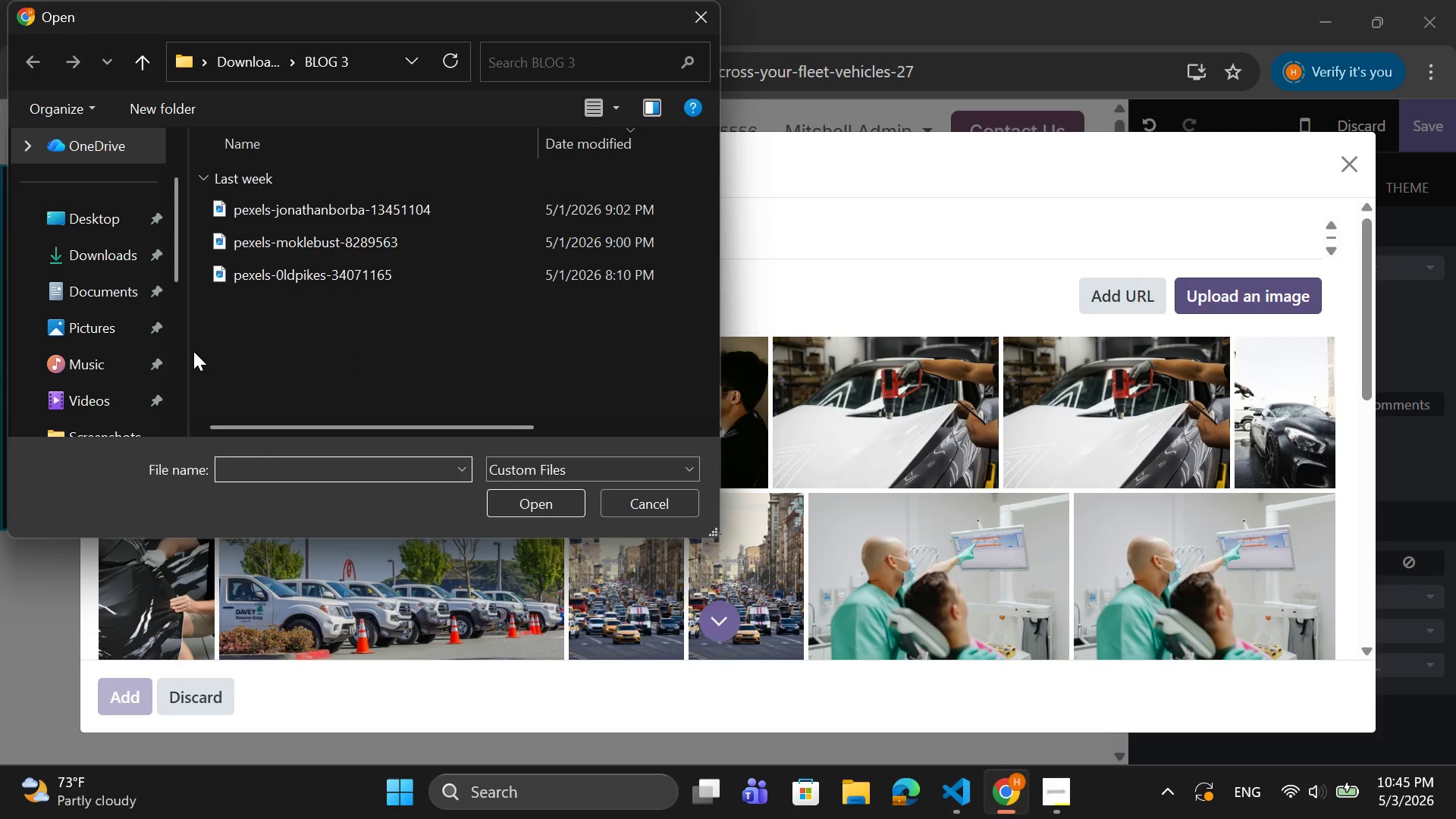 
scroll: coordinate [124, 326], scroll_direction: down, amount: 3.0
 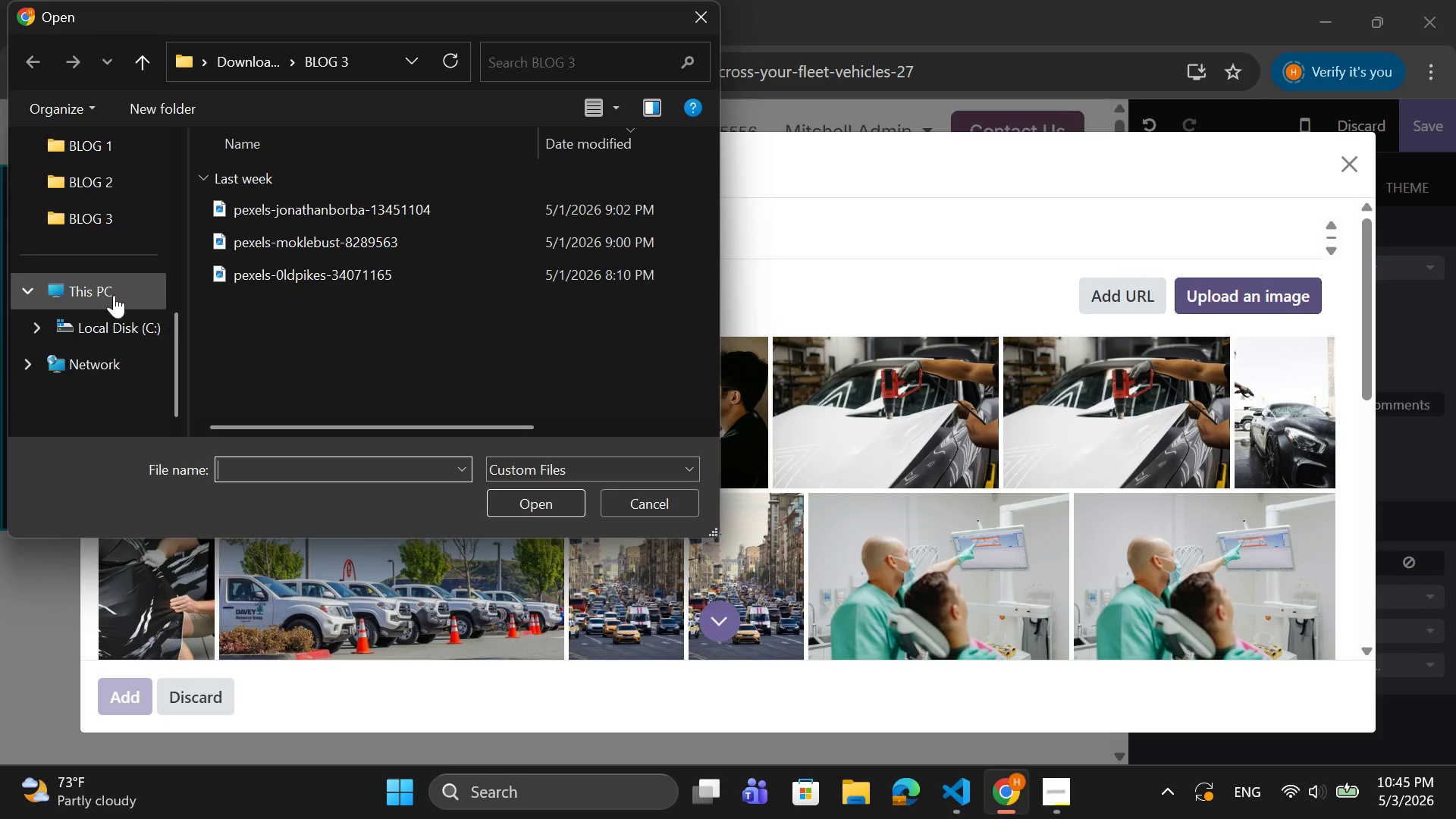 
scroll: coordinate [105, 197], scroll_direction: up, amount: 2.0
 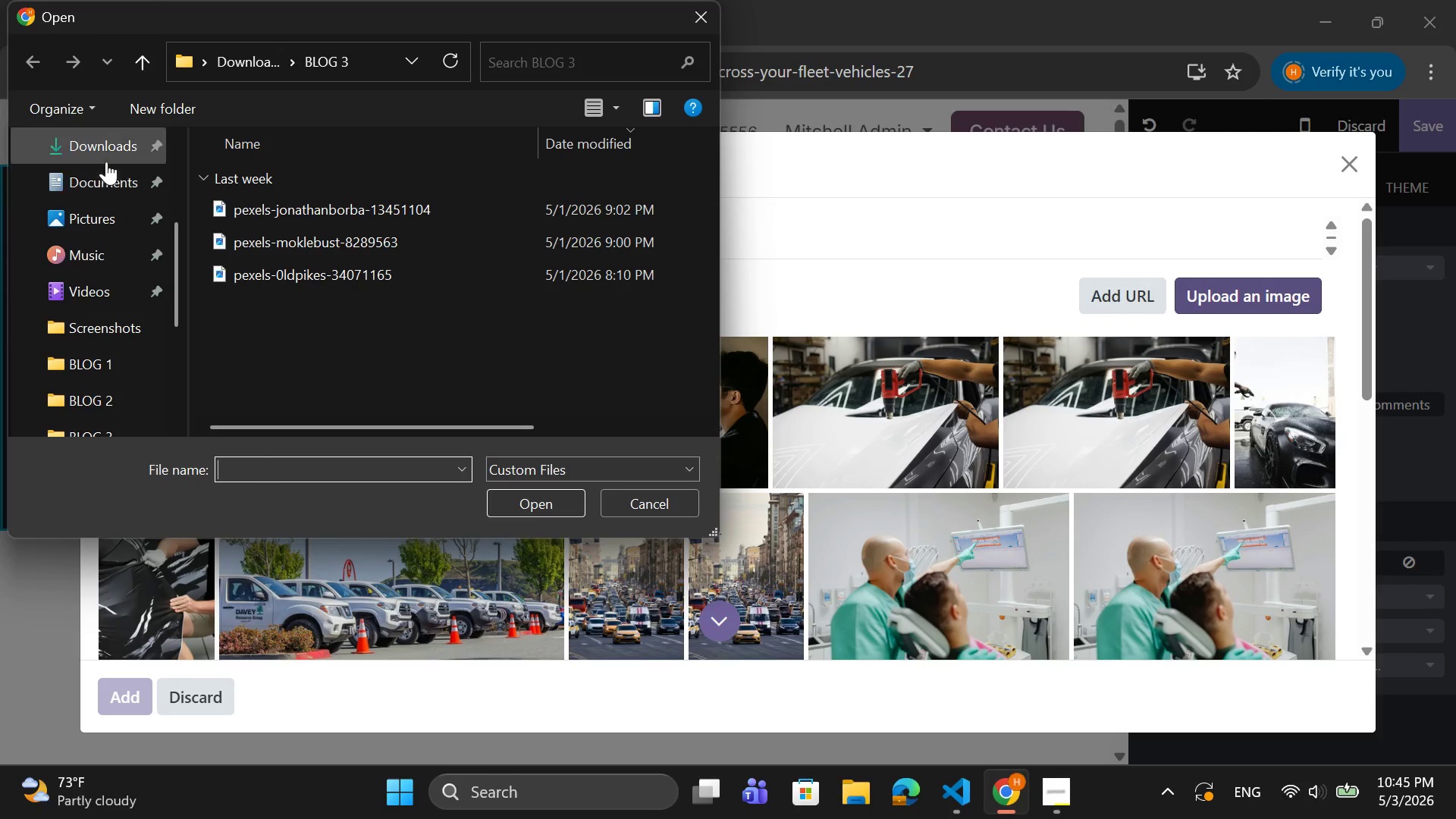 
left_click([110, 152])
 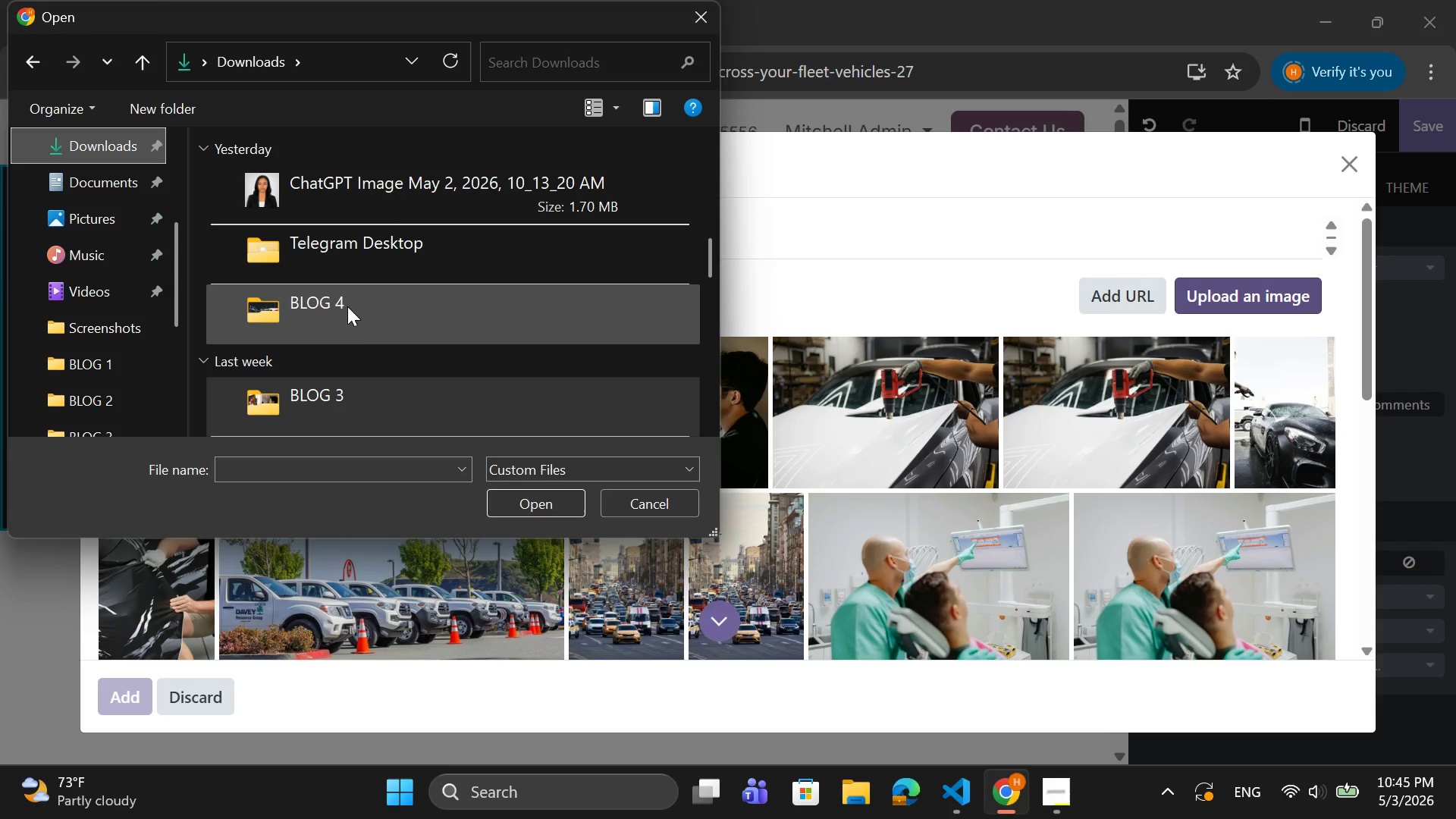 
double_click([347, 306])
 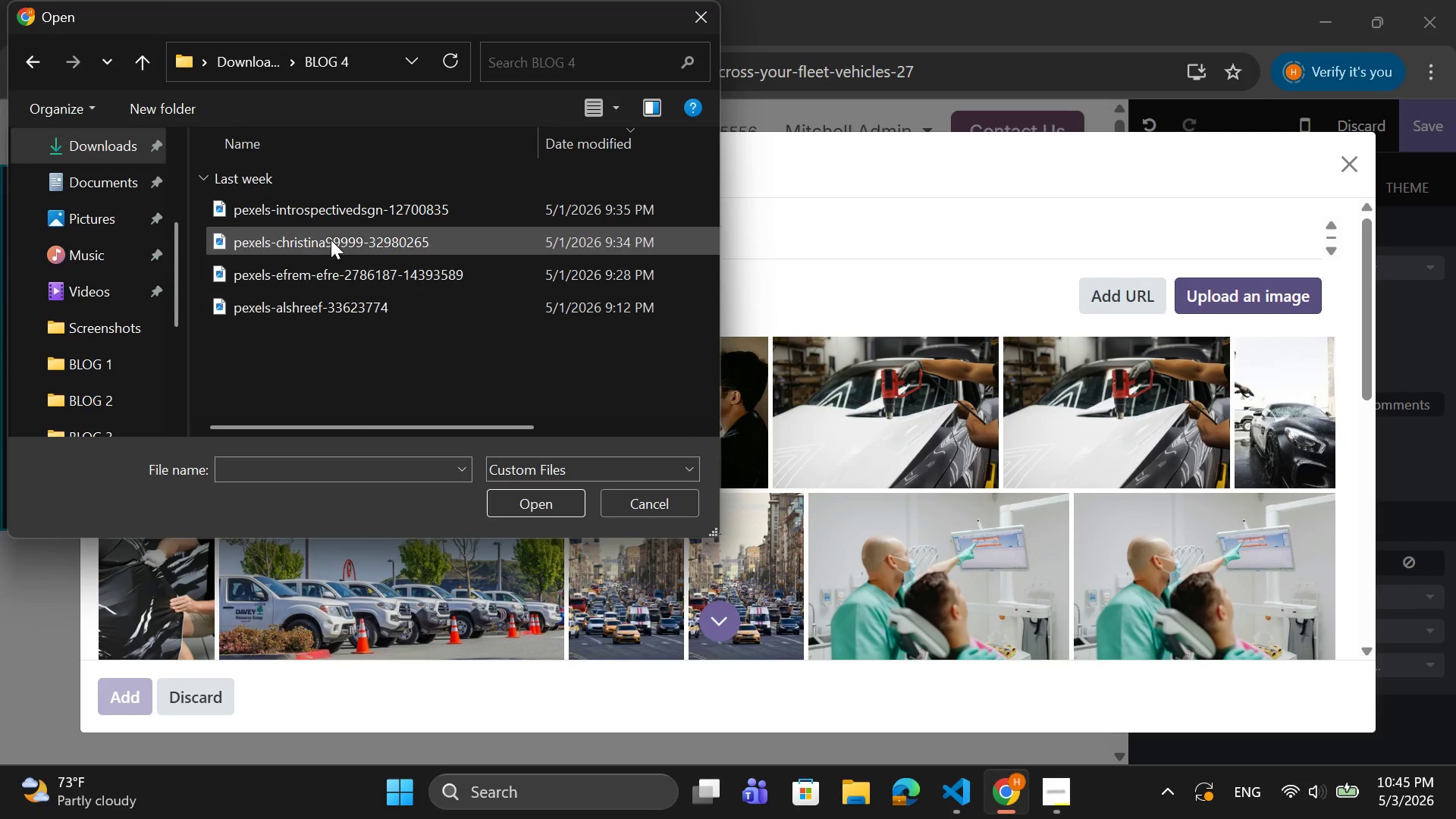 
left_click([347, 214])
 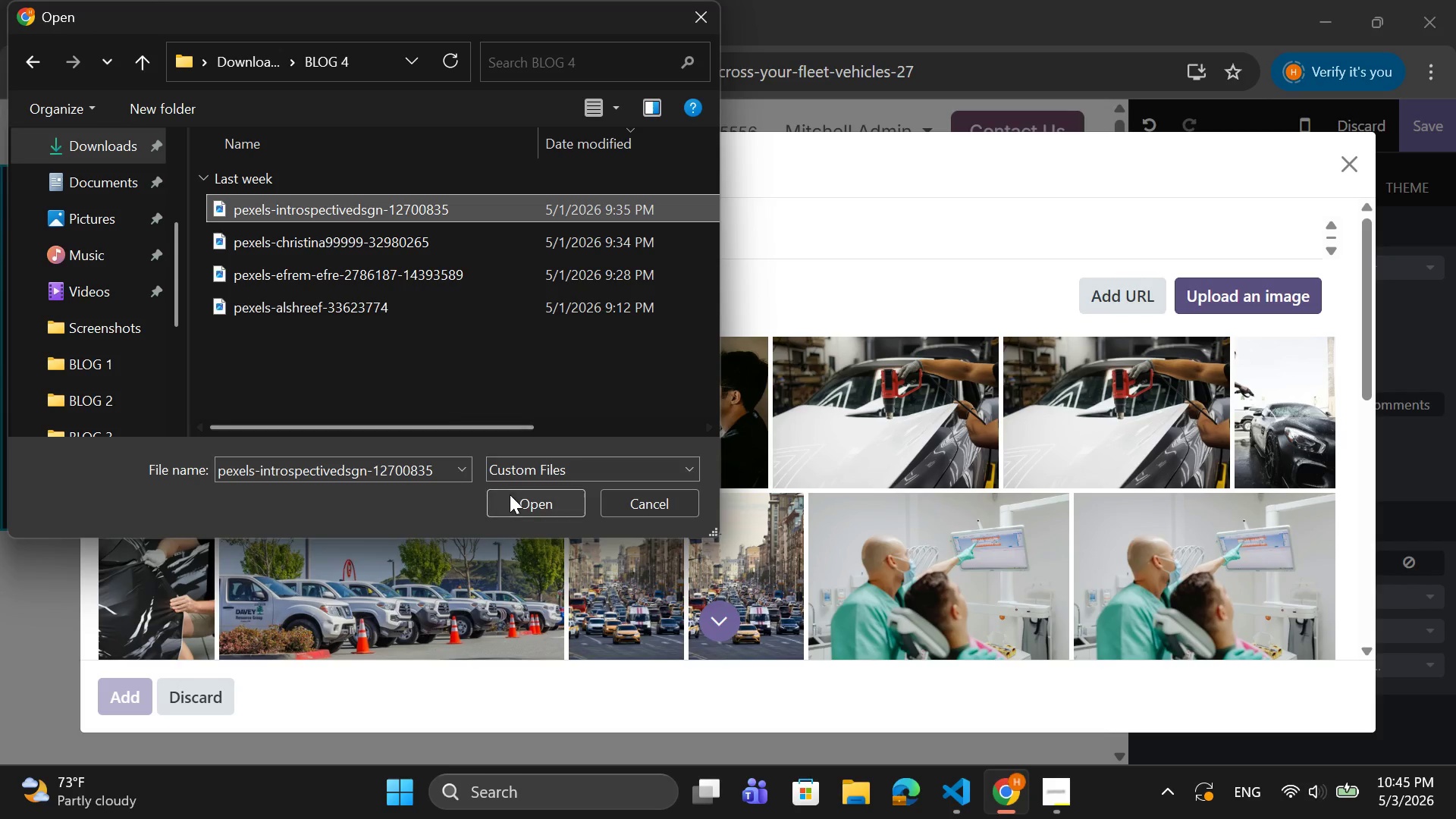 
left_click([515, 500])
 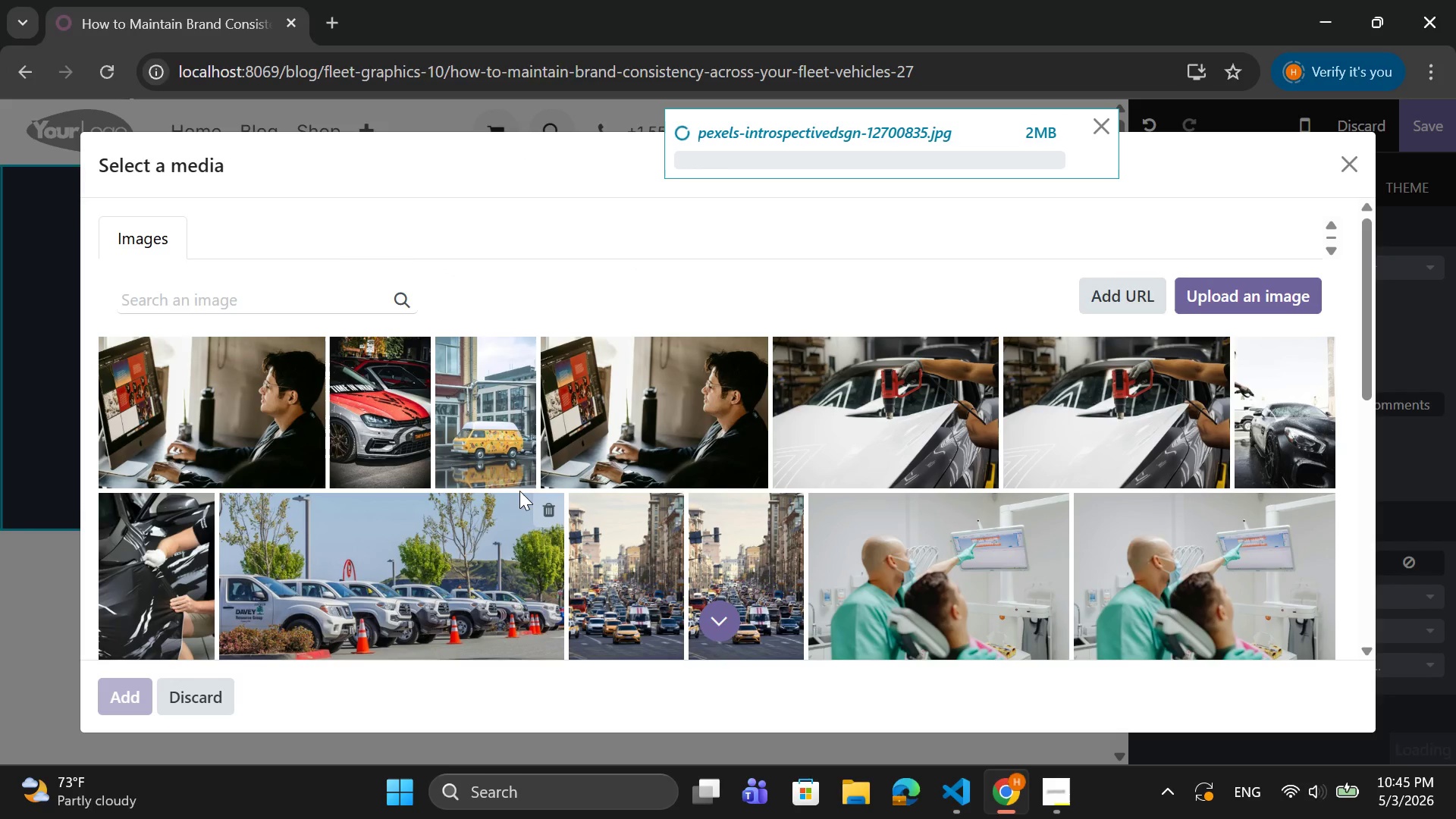 
mouse_move([519, 466])
 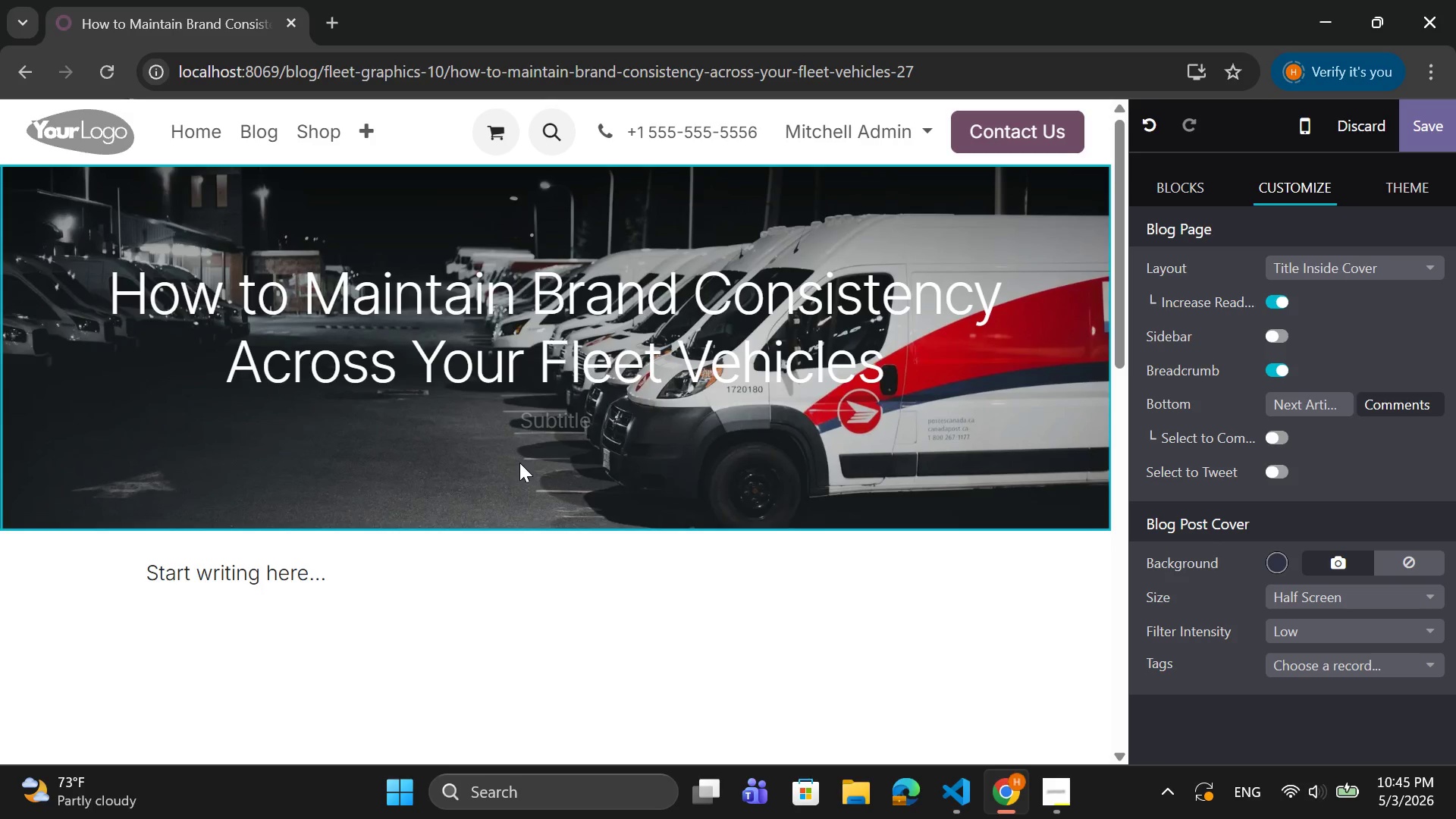 
wait(7.0)
 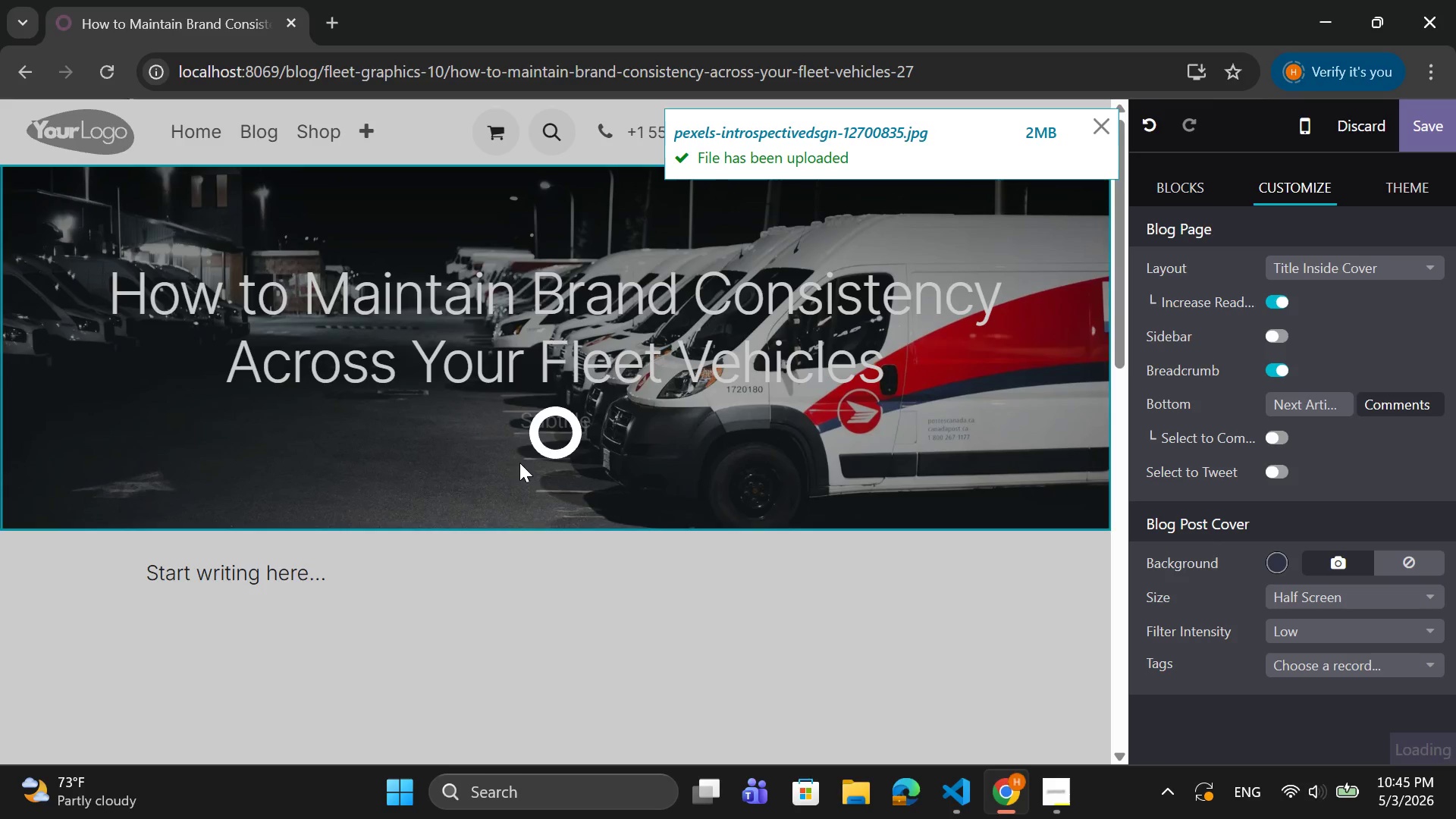 
left_click([375, 583])
 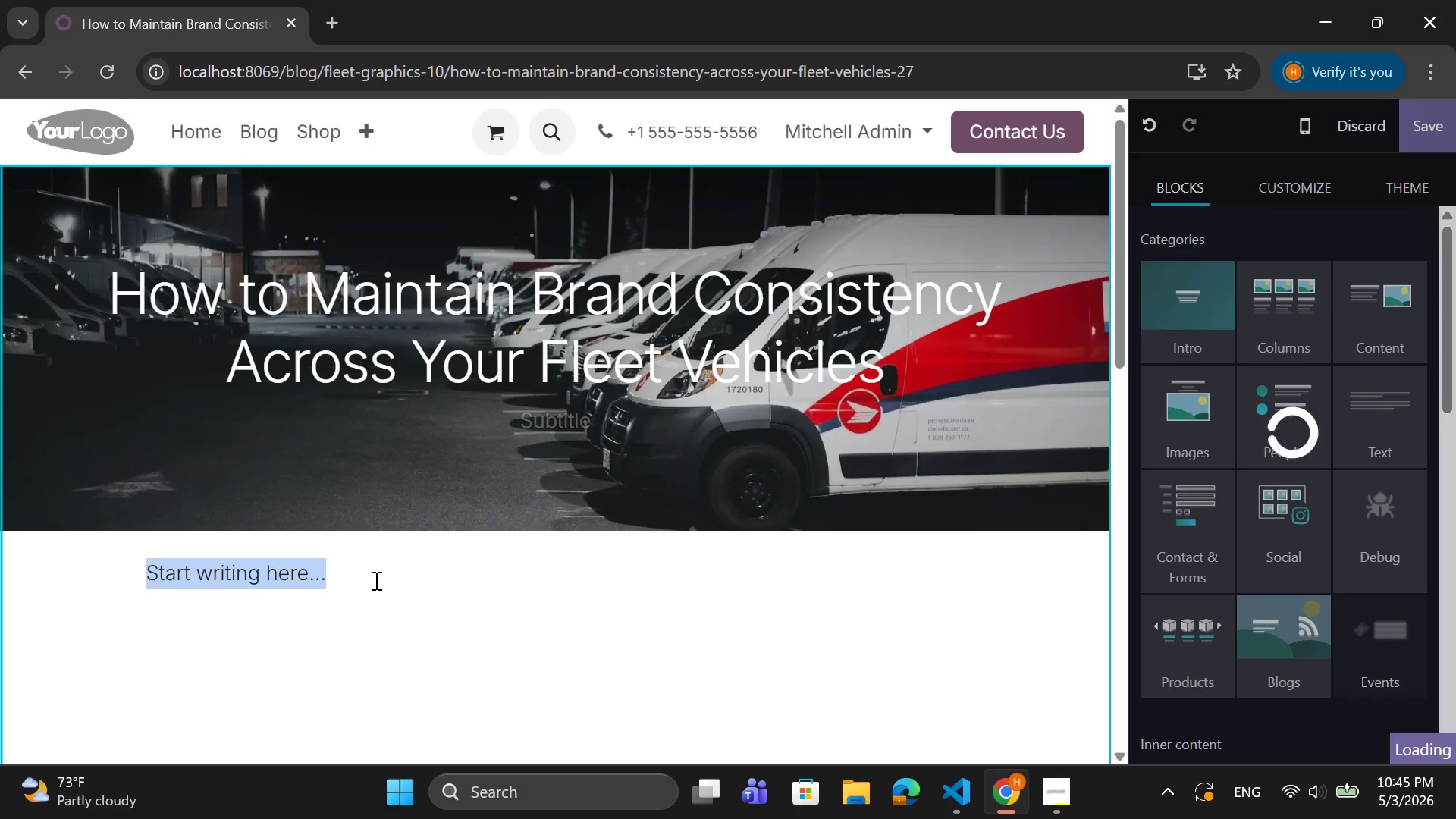 
key(Backspace)
 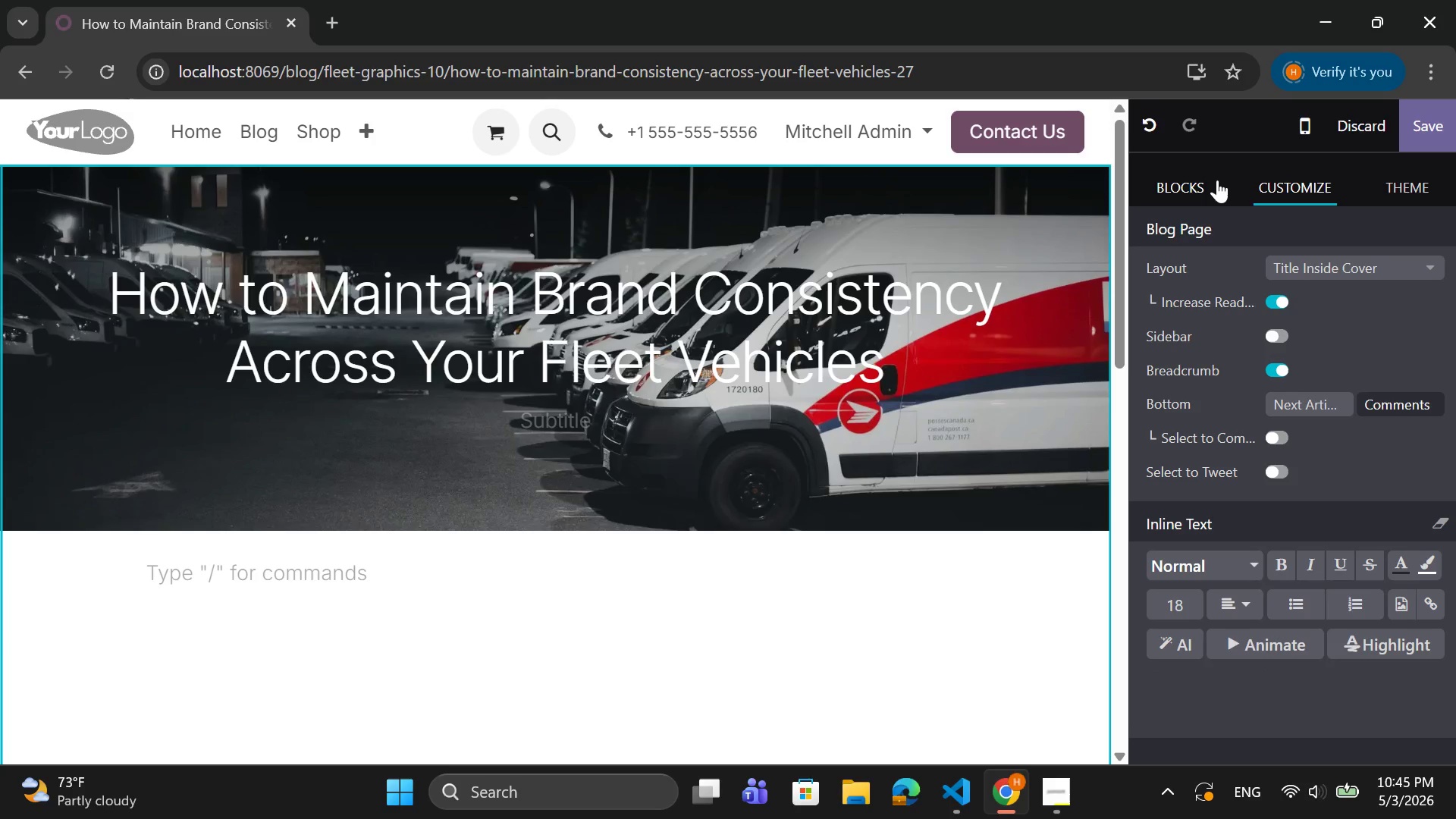 
left_click([1203, 190])
 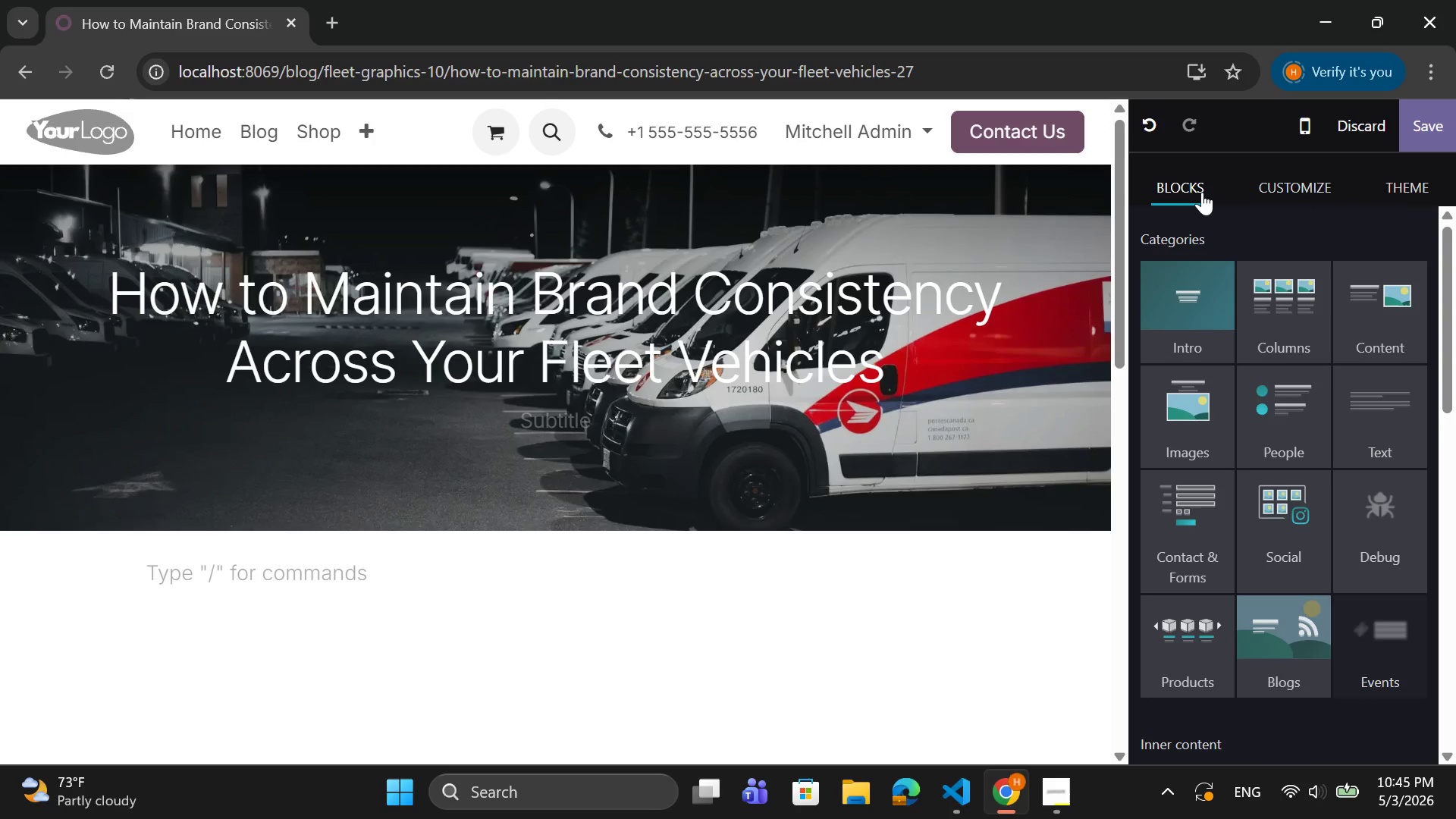 
wait(6.7)
 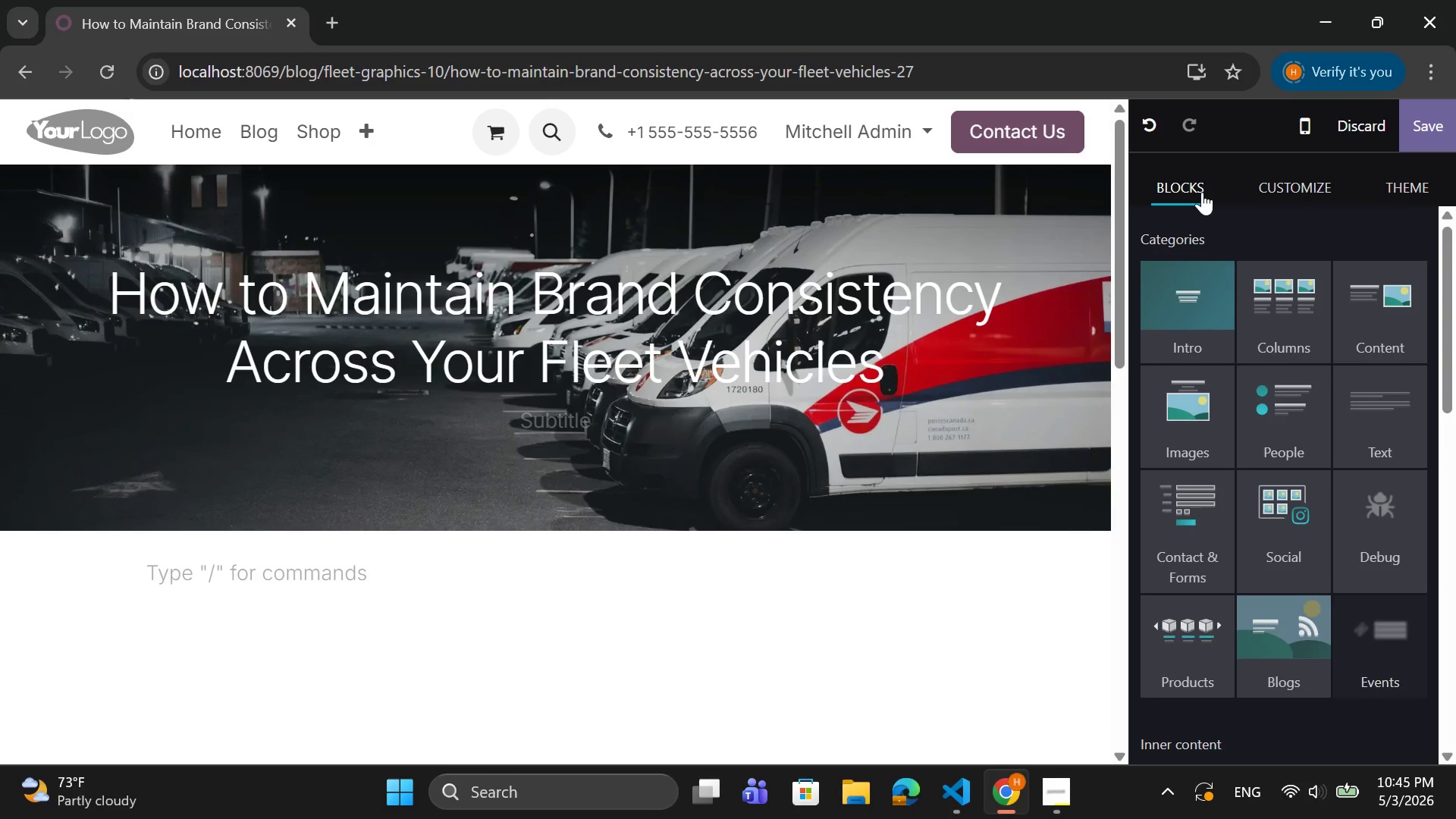 
left_click([1364, 400])
 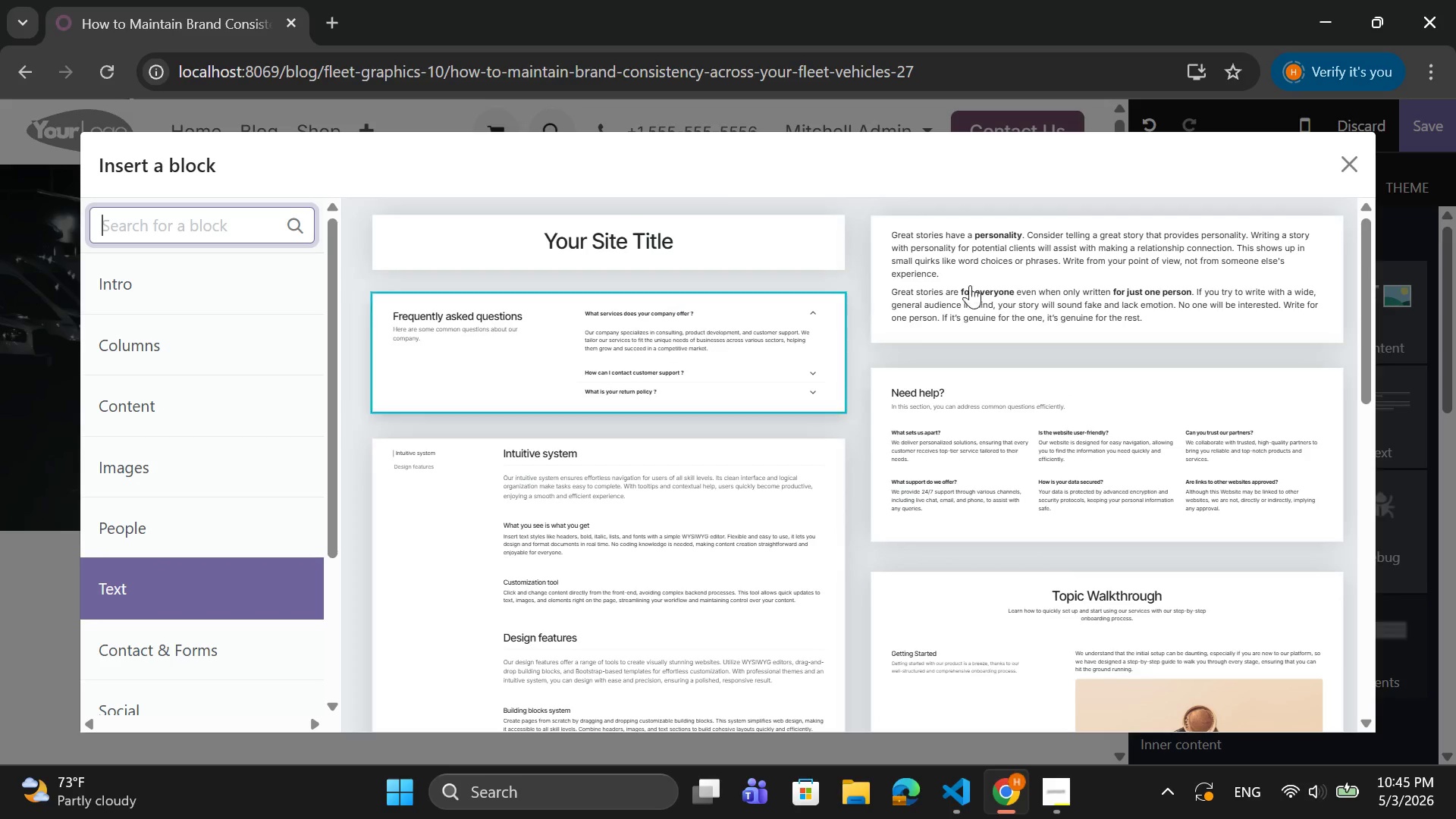 
left_click([1095, 293])
 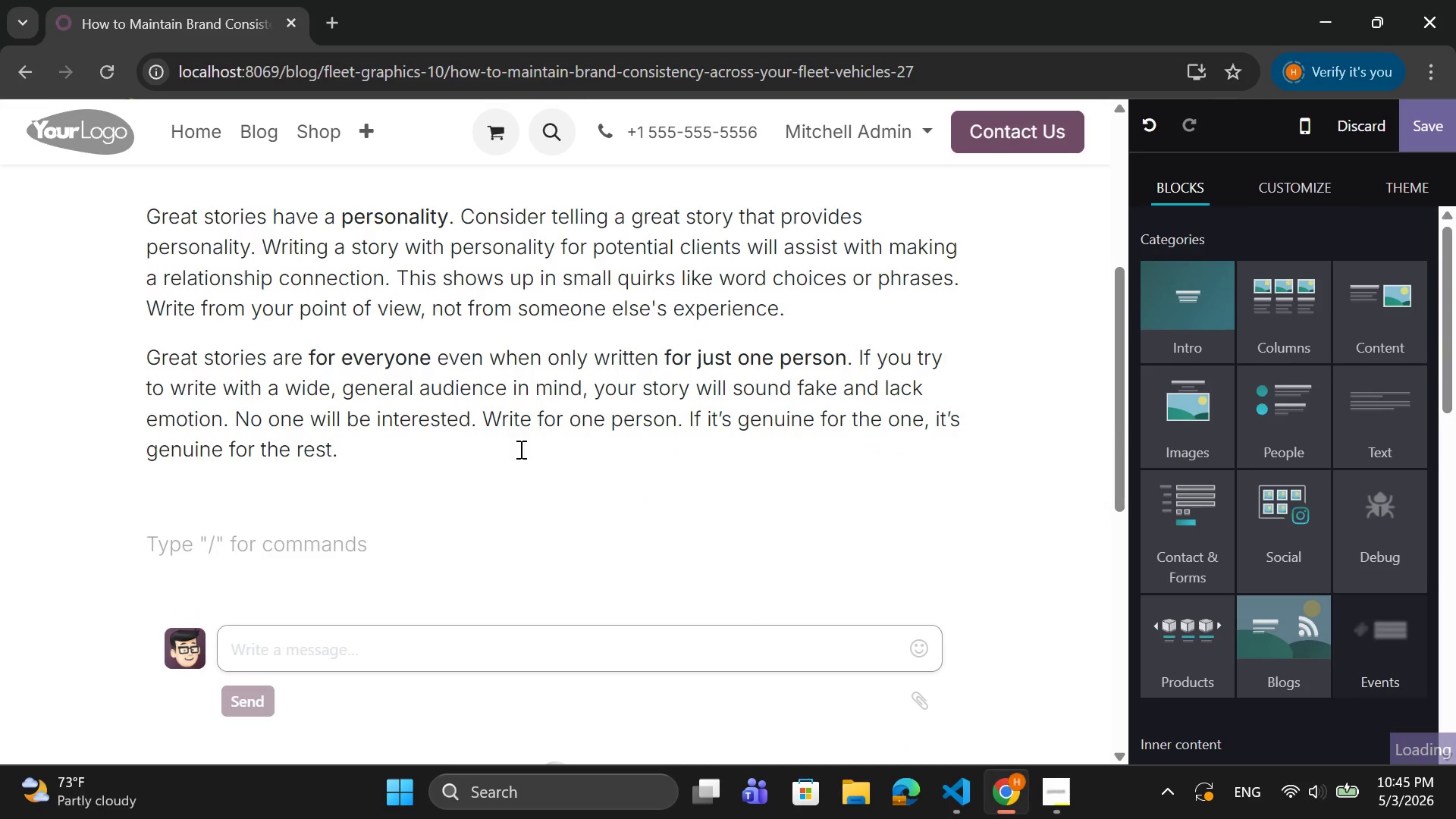 
scroll: coordinate [468, 463], scroll_direction: up, amount: 1.0
 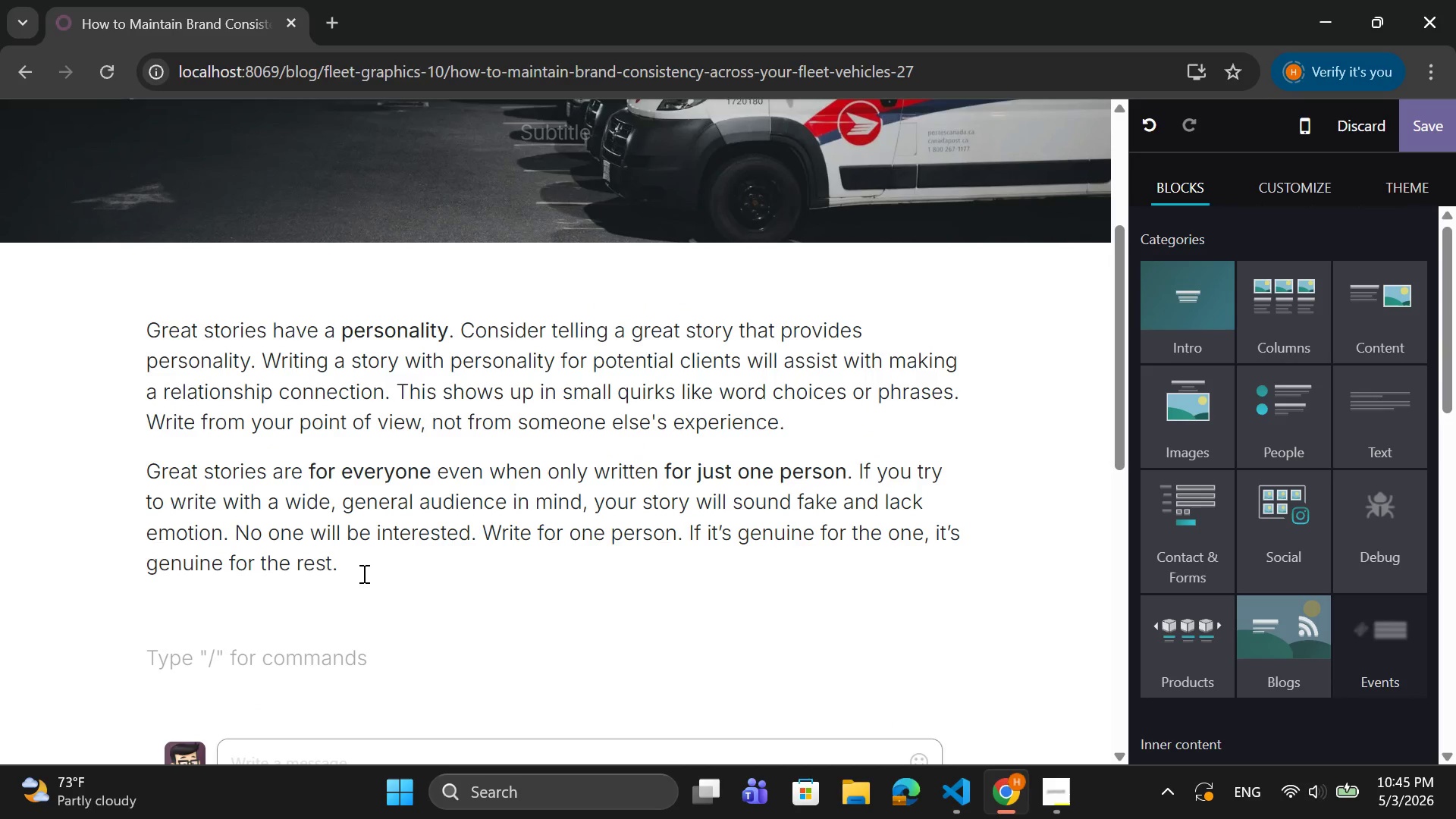 
left_click_drag(start_coordinate=[362, 573], to_coordinate=[143, 324])
 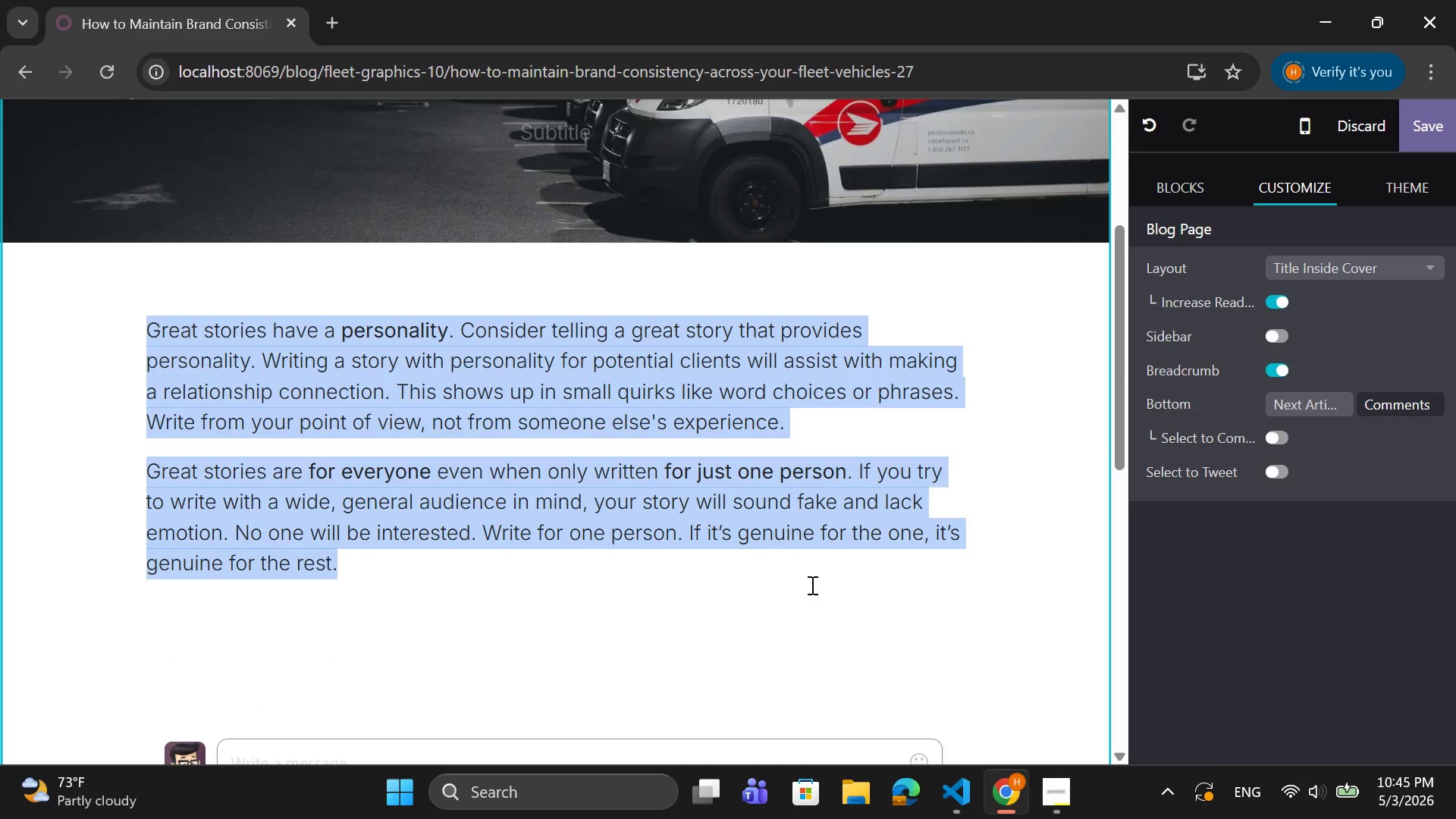 
left_click([592, 506])
 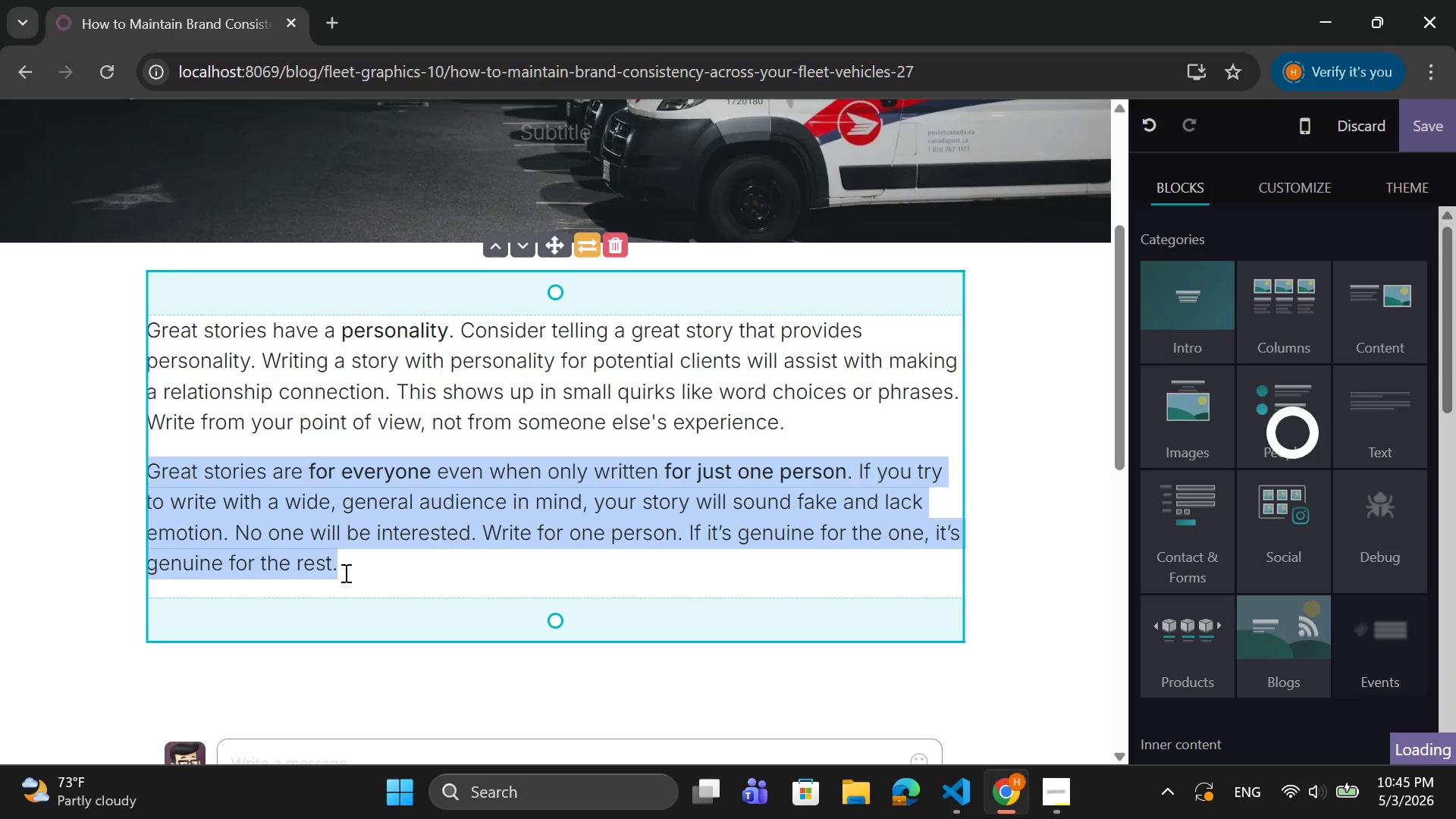 
left_click([344, 571])
 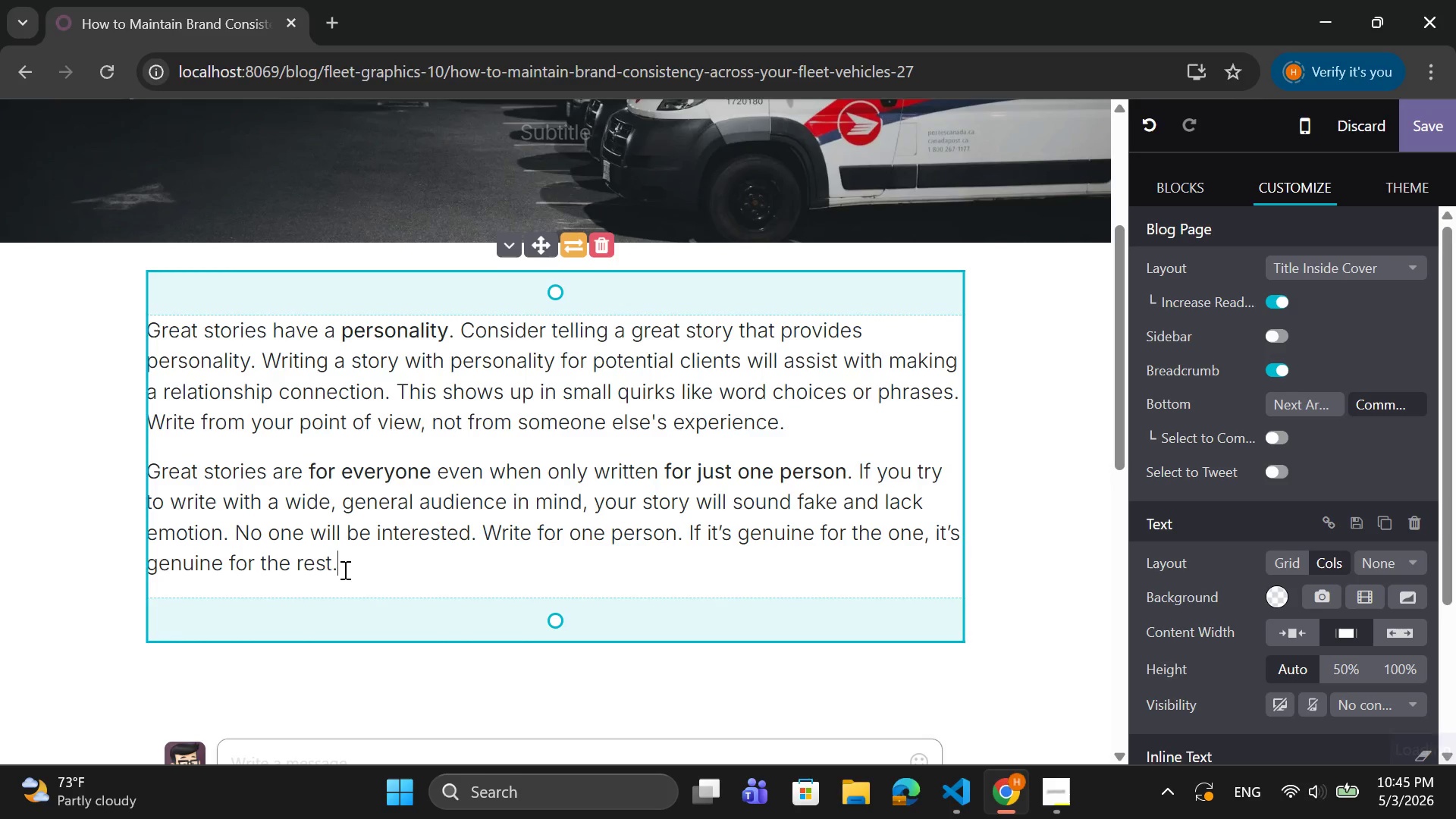 
left_click_drag(start_coordinate=[344, 570], to_coordinate=[146, 337])
 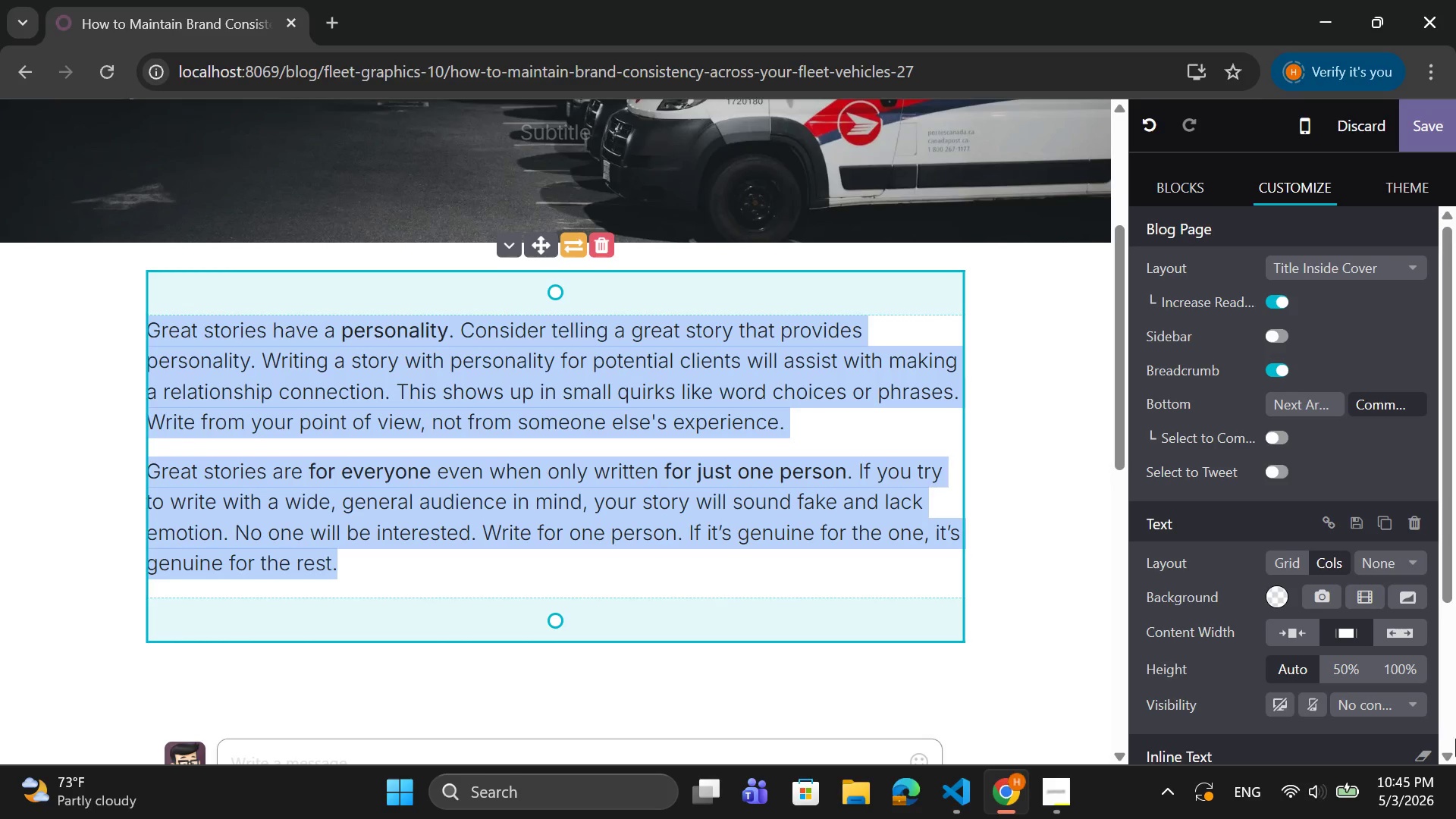 
scroll: coordinate [1368, 515], scroll_direction: down, amount: 2.0
 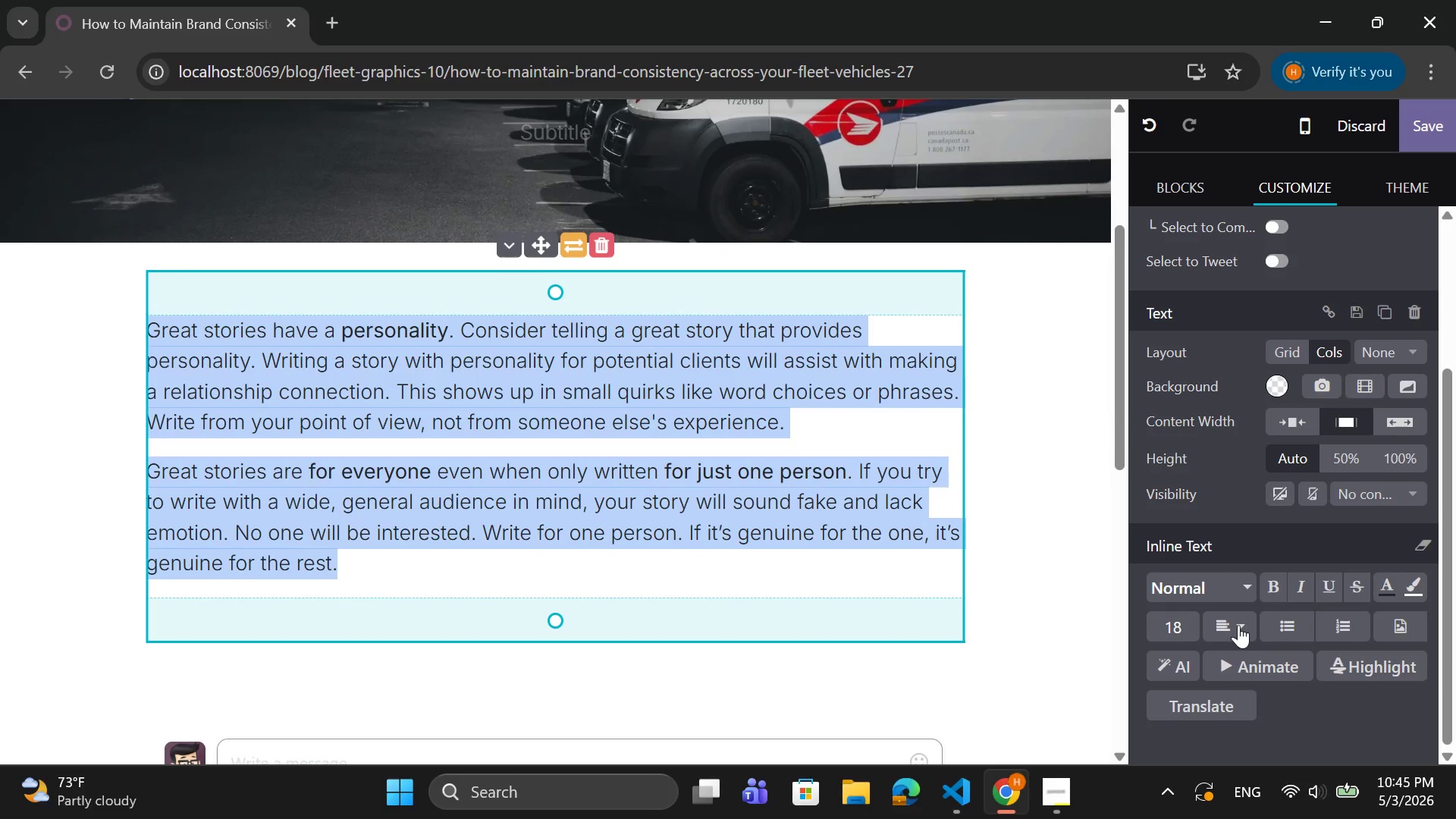 
left_click([1239, 625])
 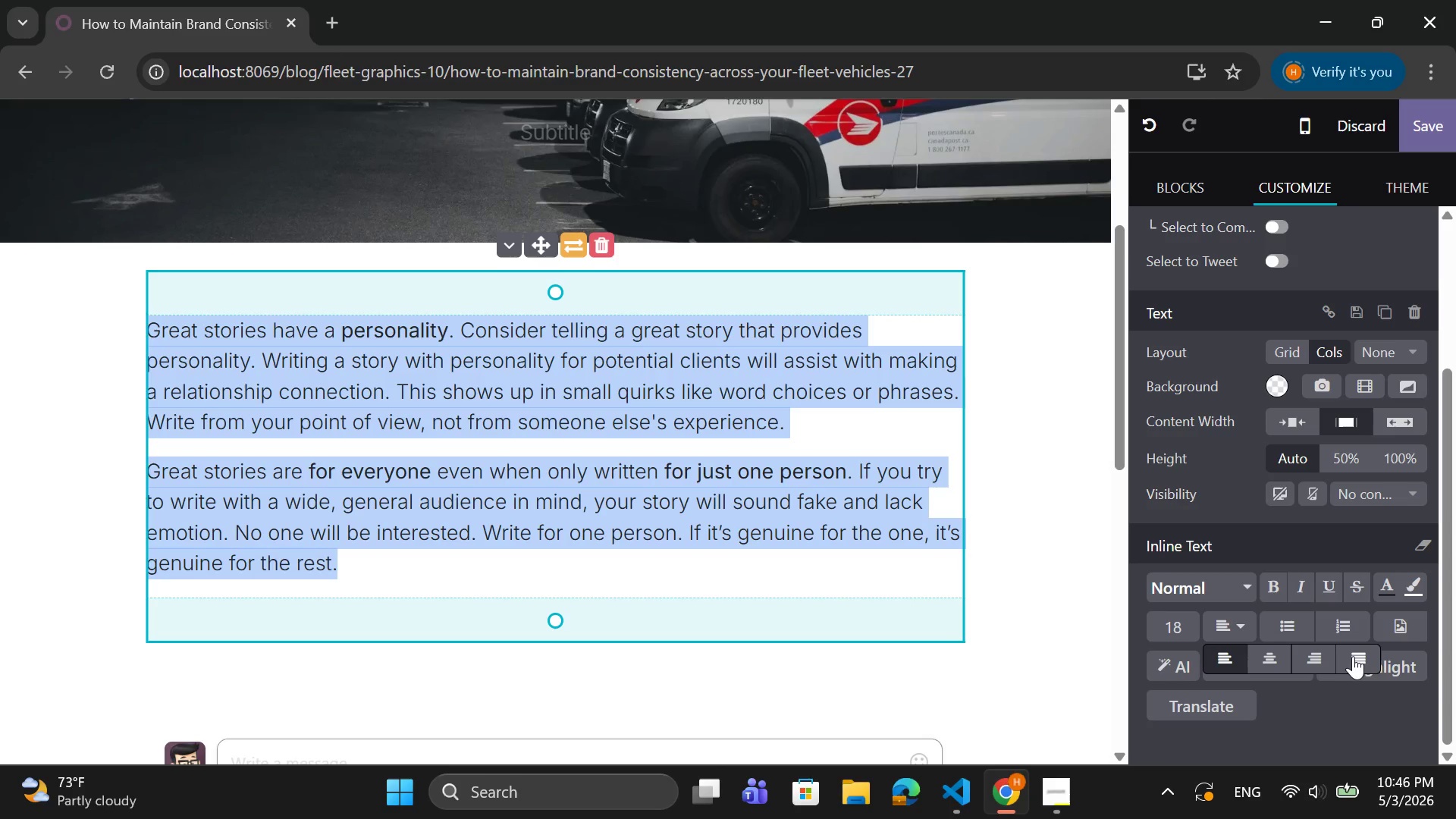 
left_click([1354, 656])
 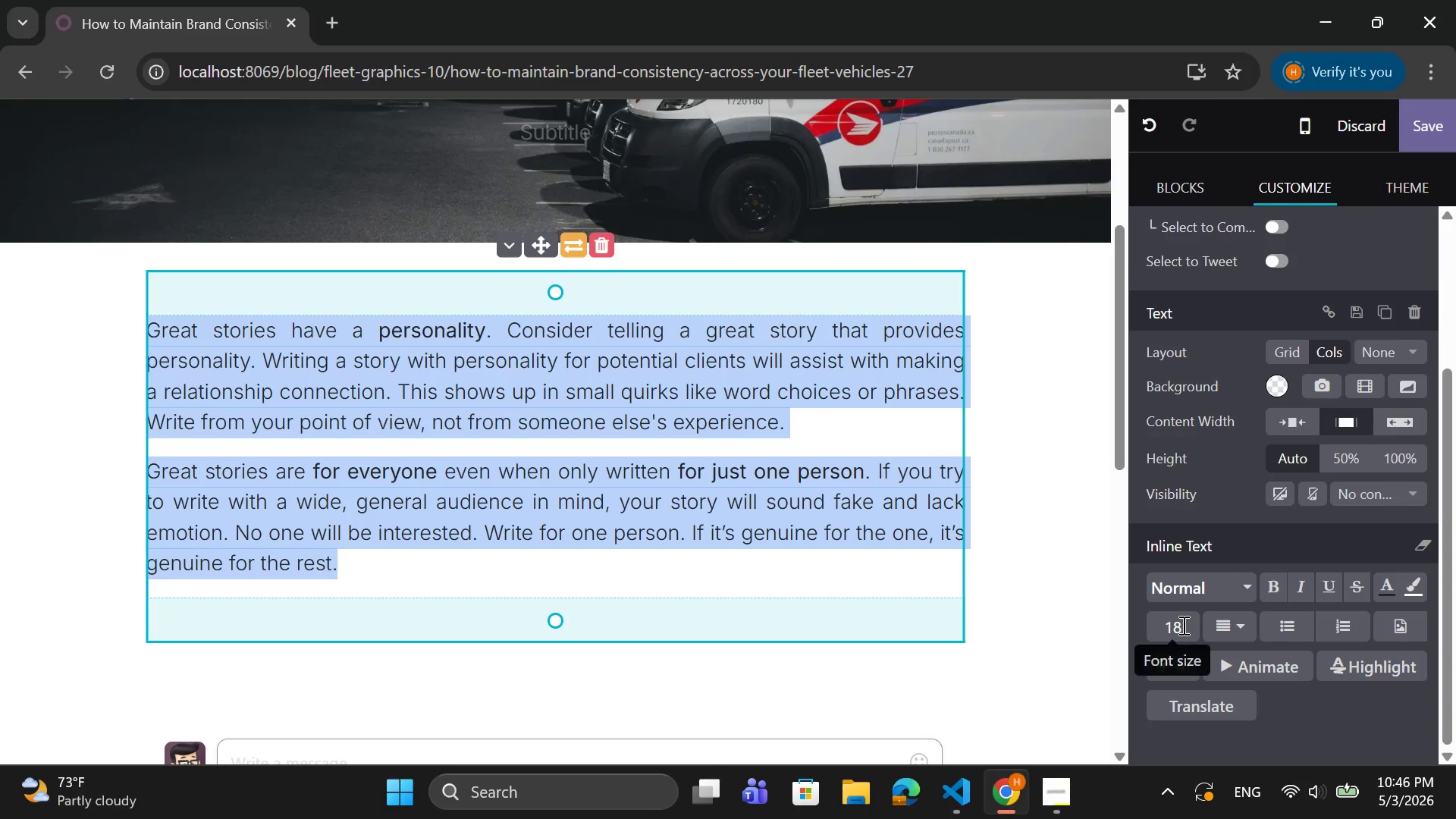 
left_click([1182, 625])
 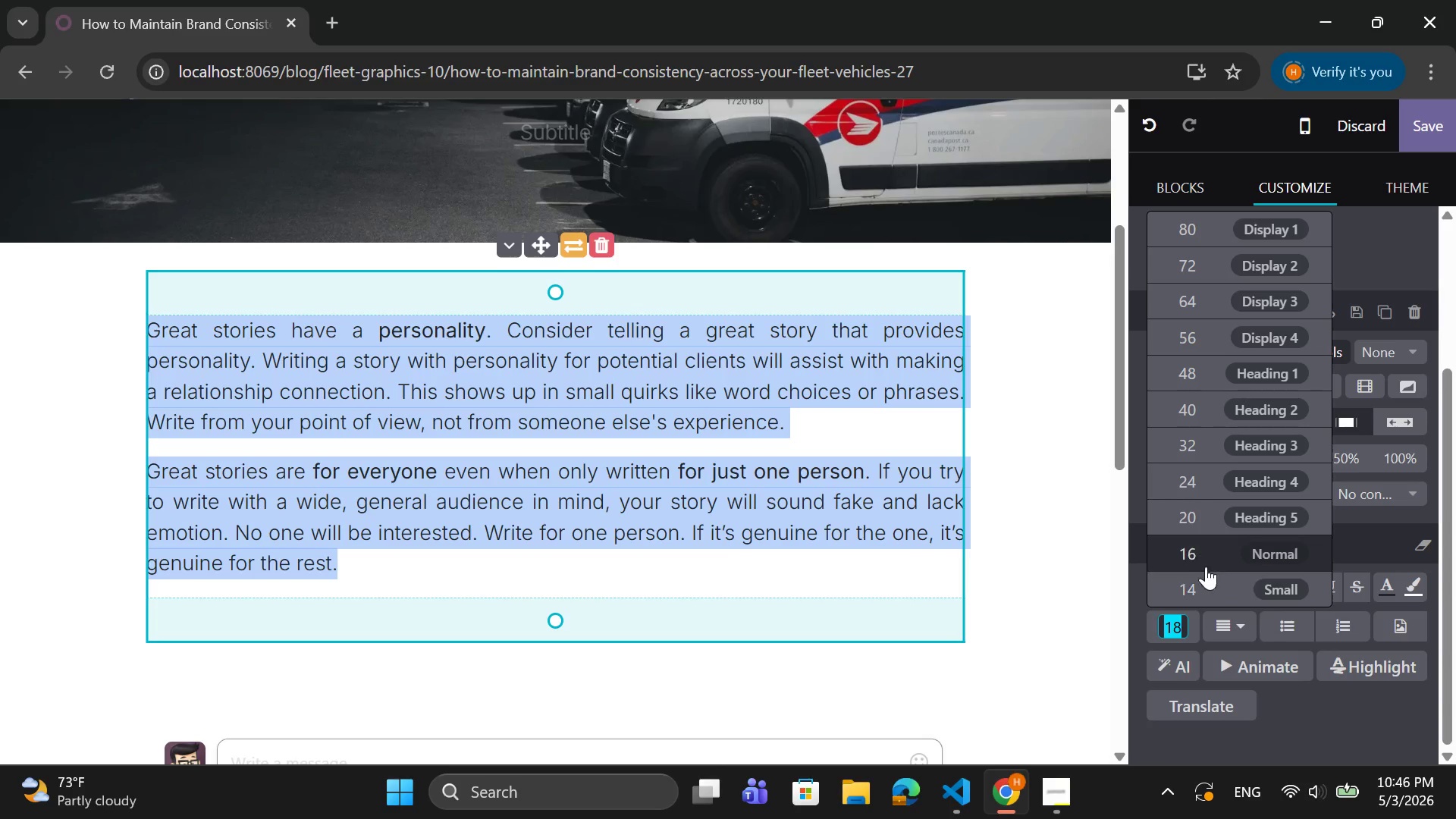 
left_click([1206, 562])
 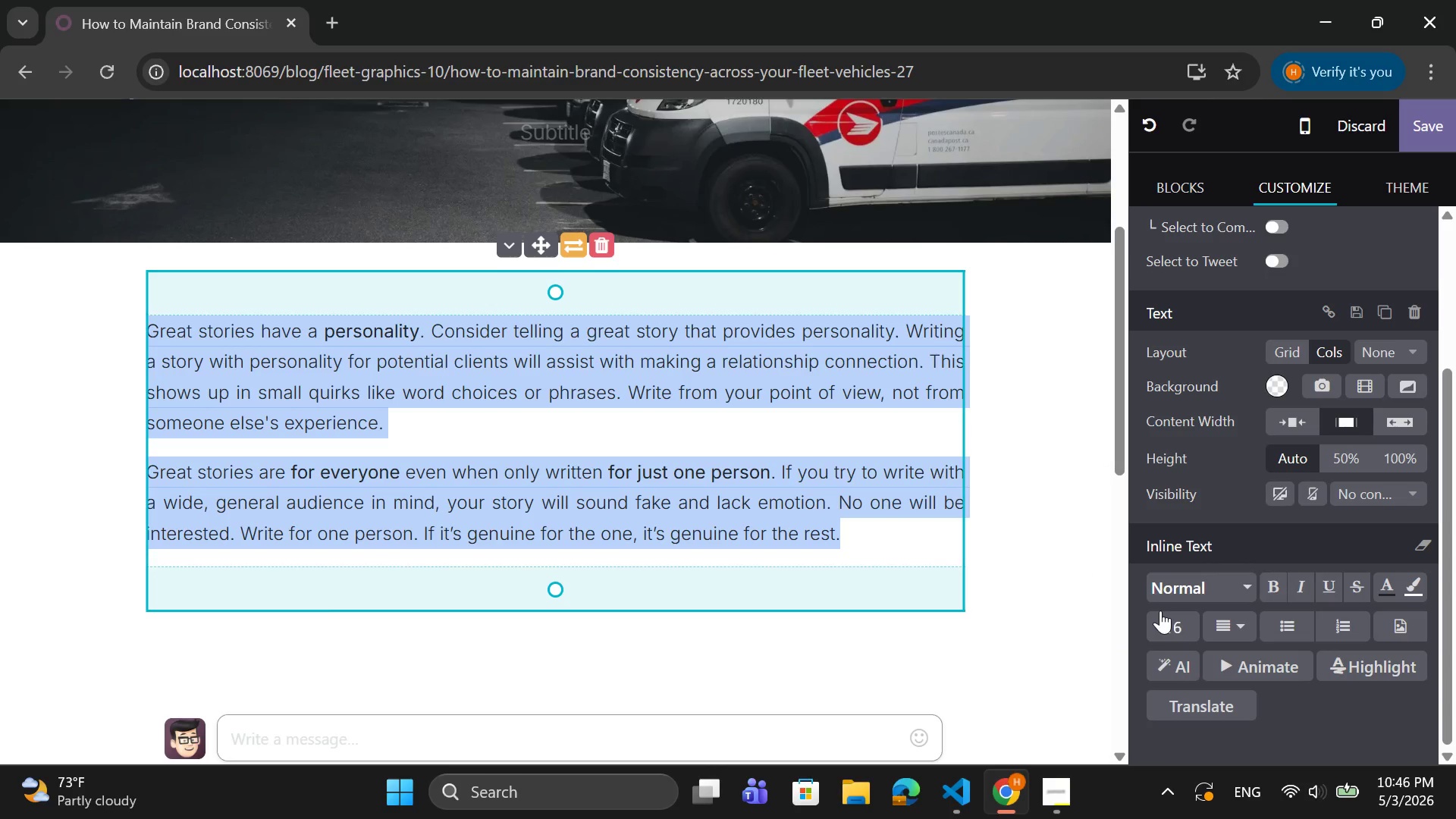 
key(Backspace)
 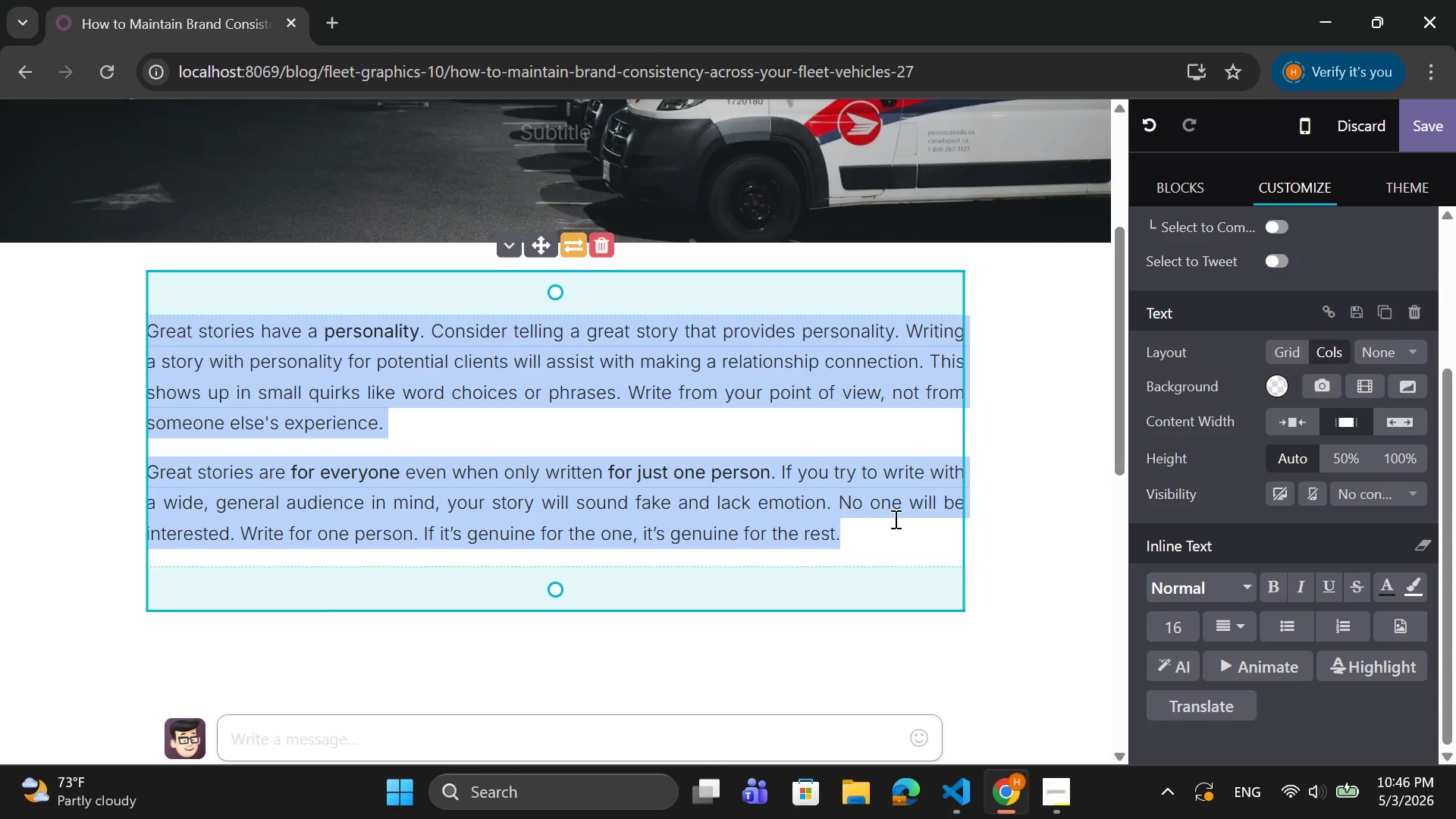 
left_click_drag(start_coordinate=[861, 530], to_coordinate=[661, 497])
 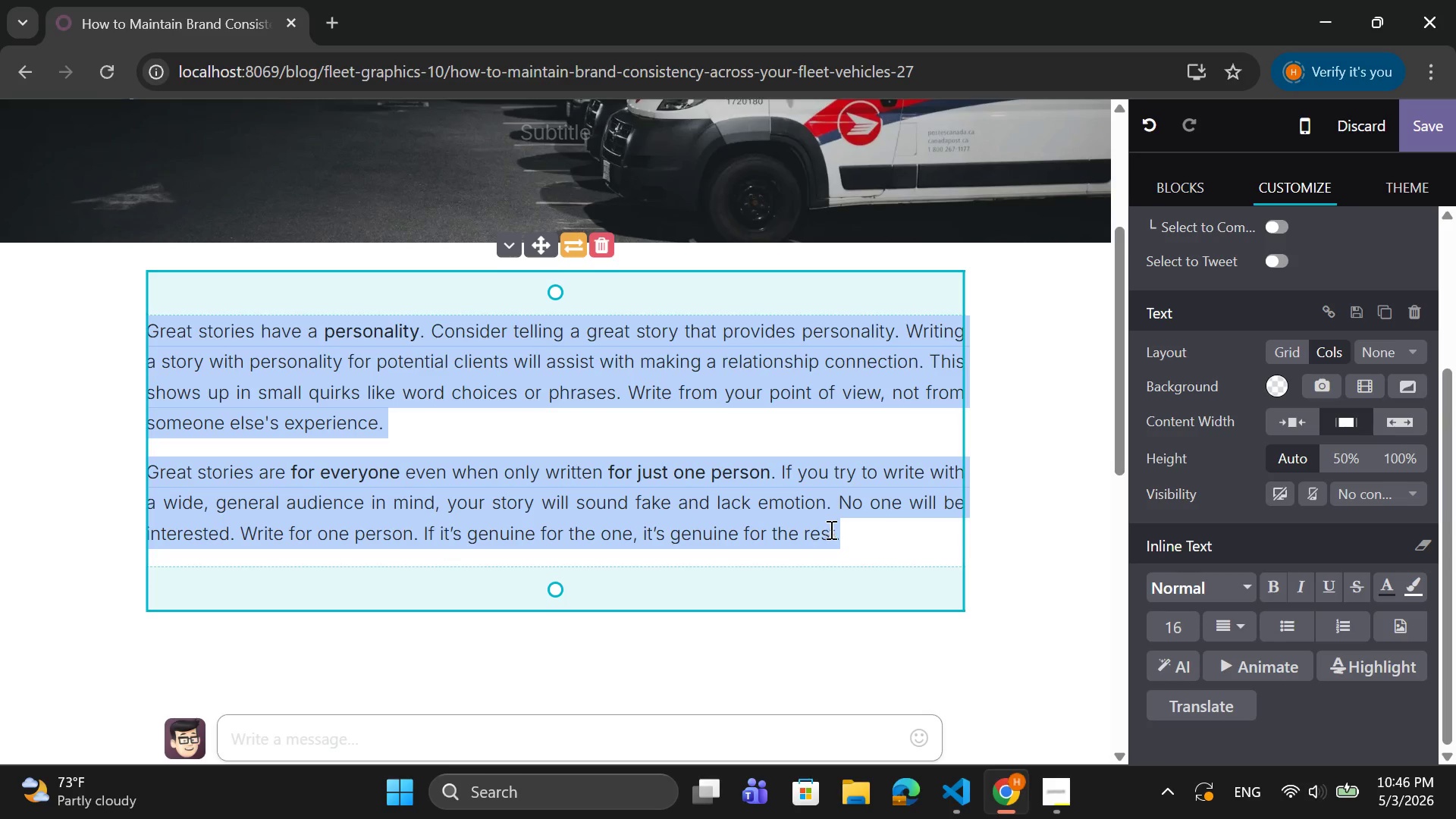 
left_click([833, 535])
 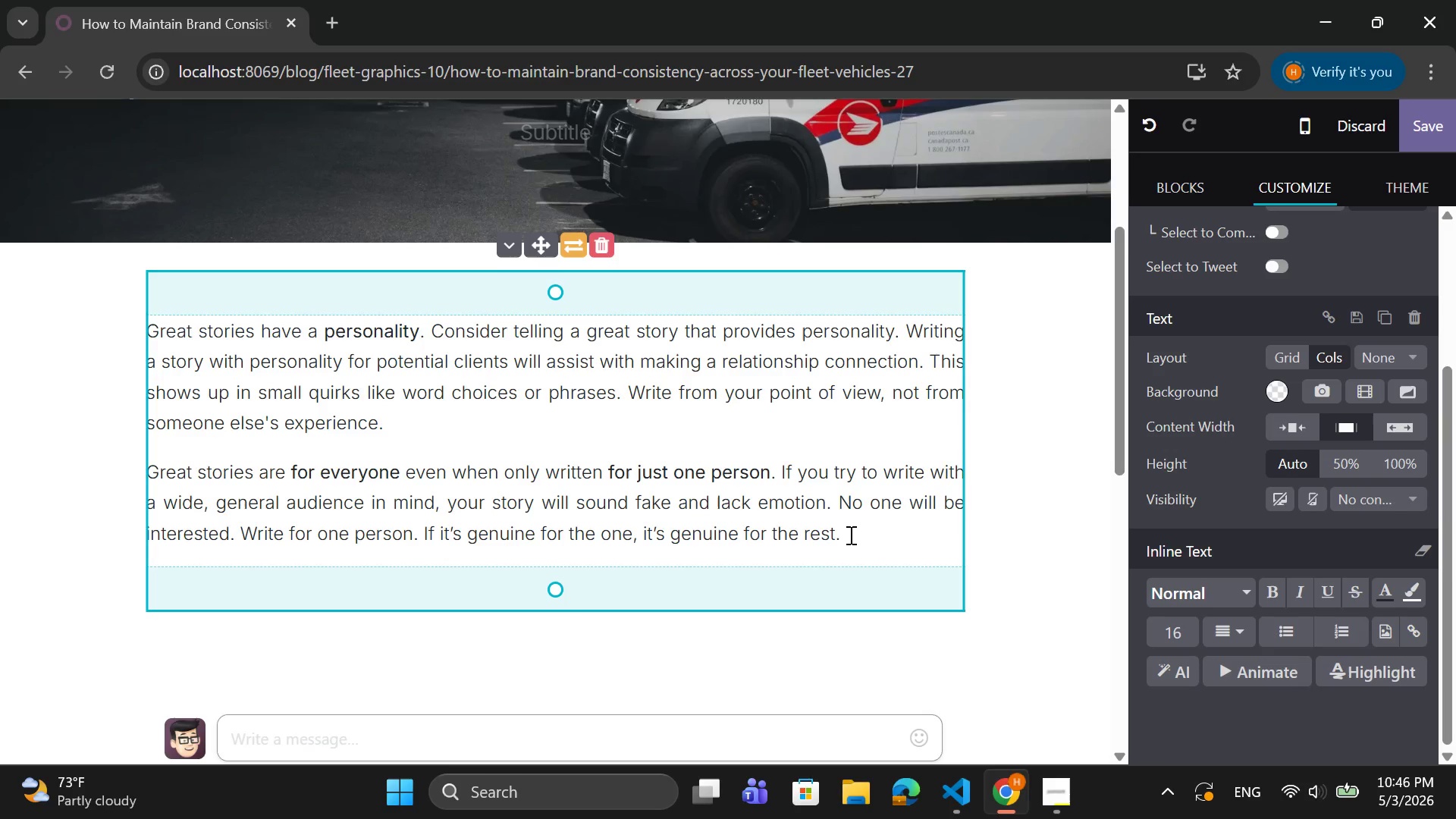 
key(Control+A)
 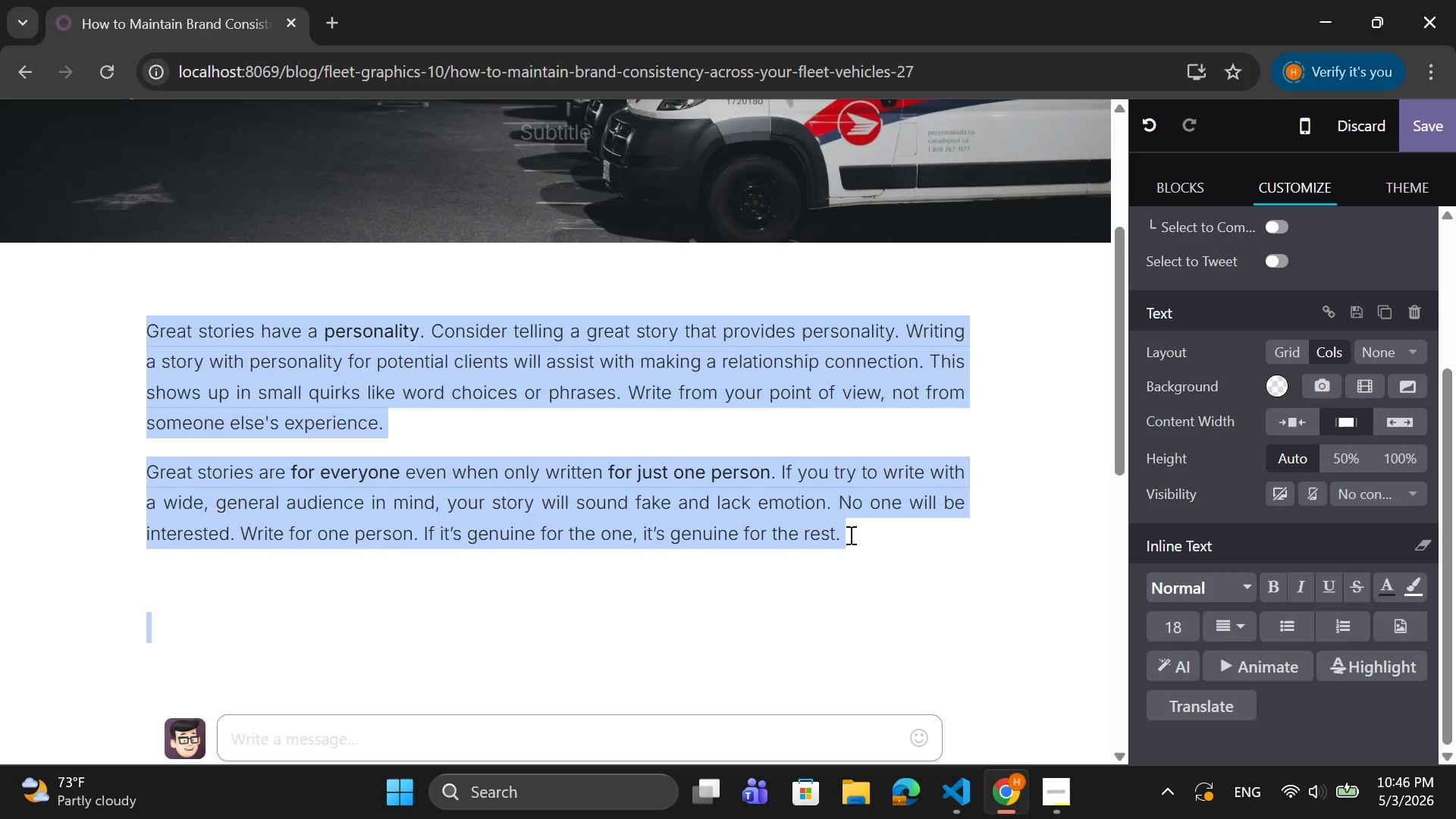 
key(Backspace)
type(Int)
key(Backspace)
type( today's competitive market )
key(Backspace)
type(, brand consistencey is )
 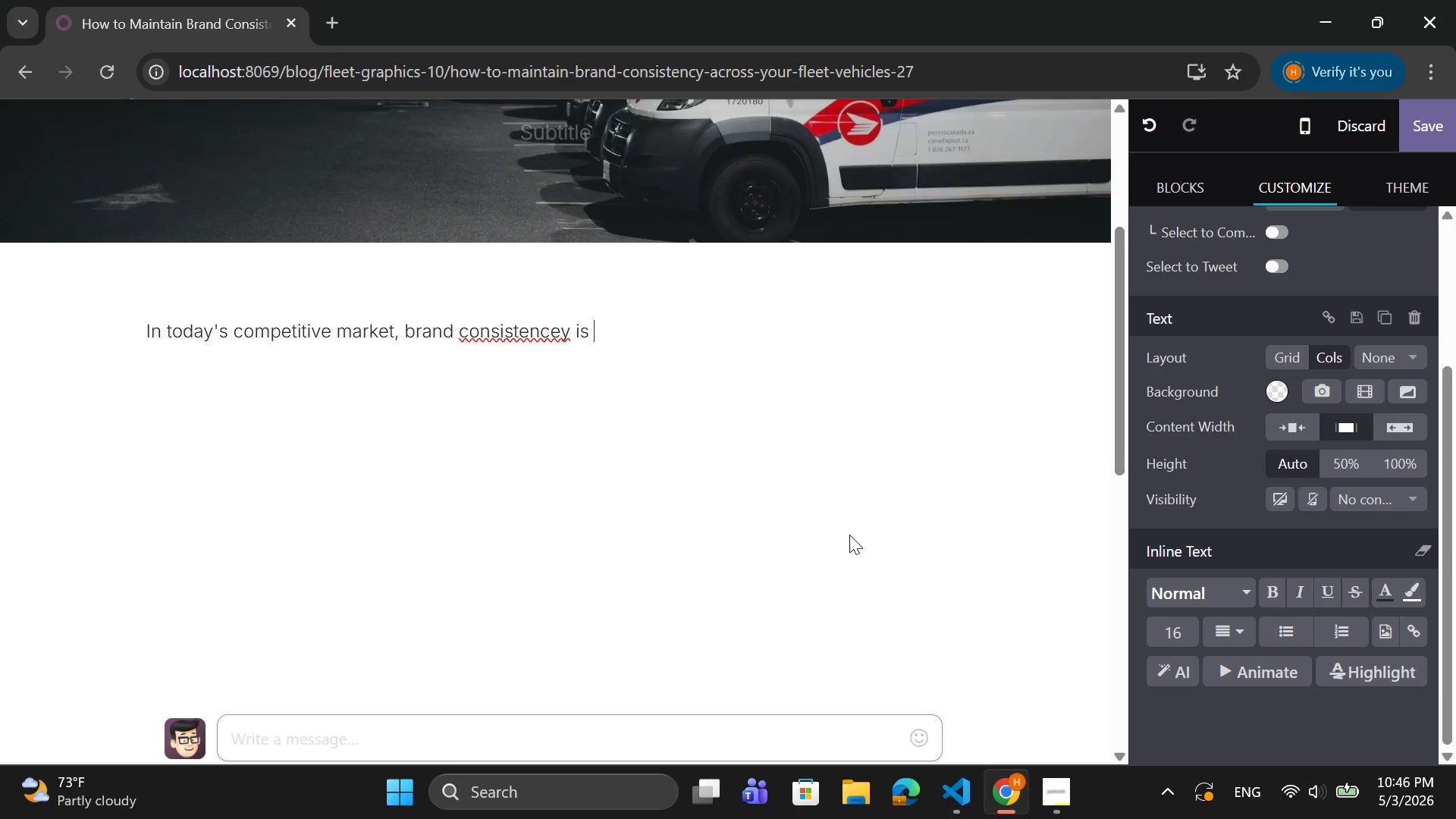 
key(ArrowLeft)
 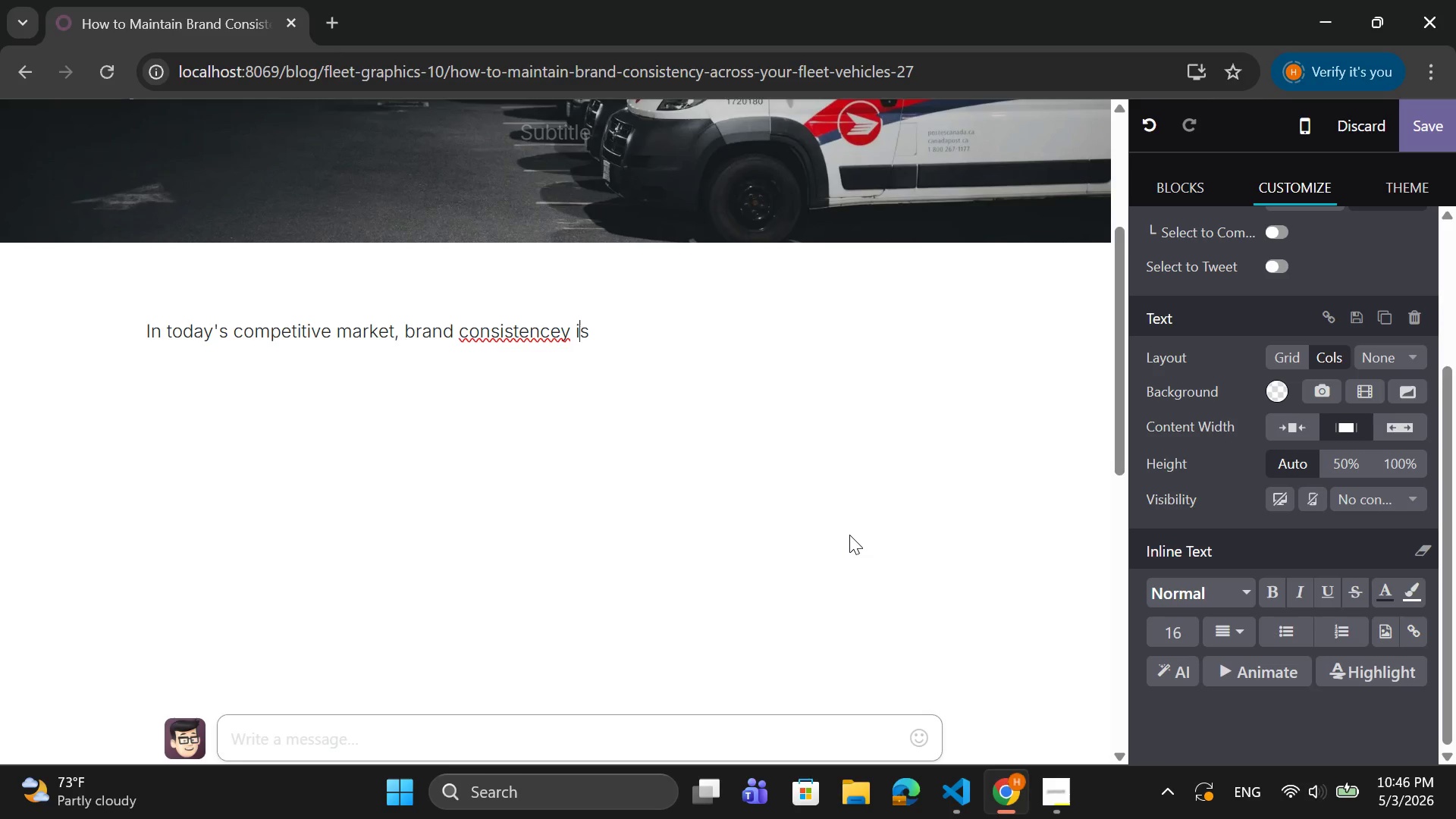 
key(ArrowLeft)
 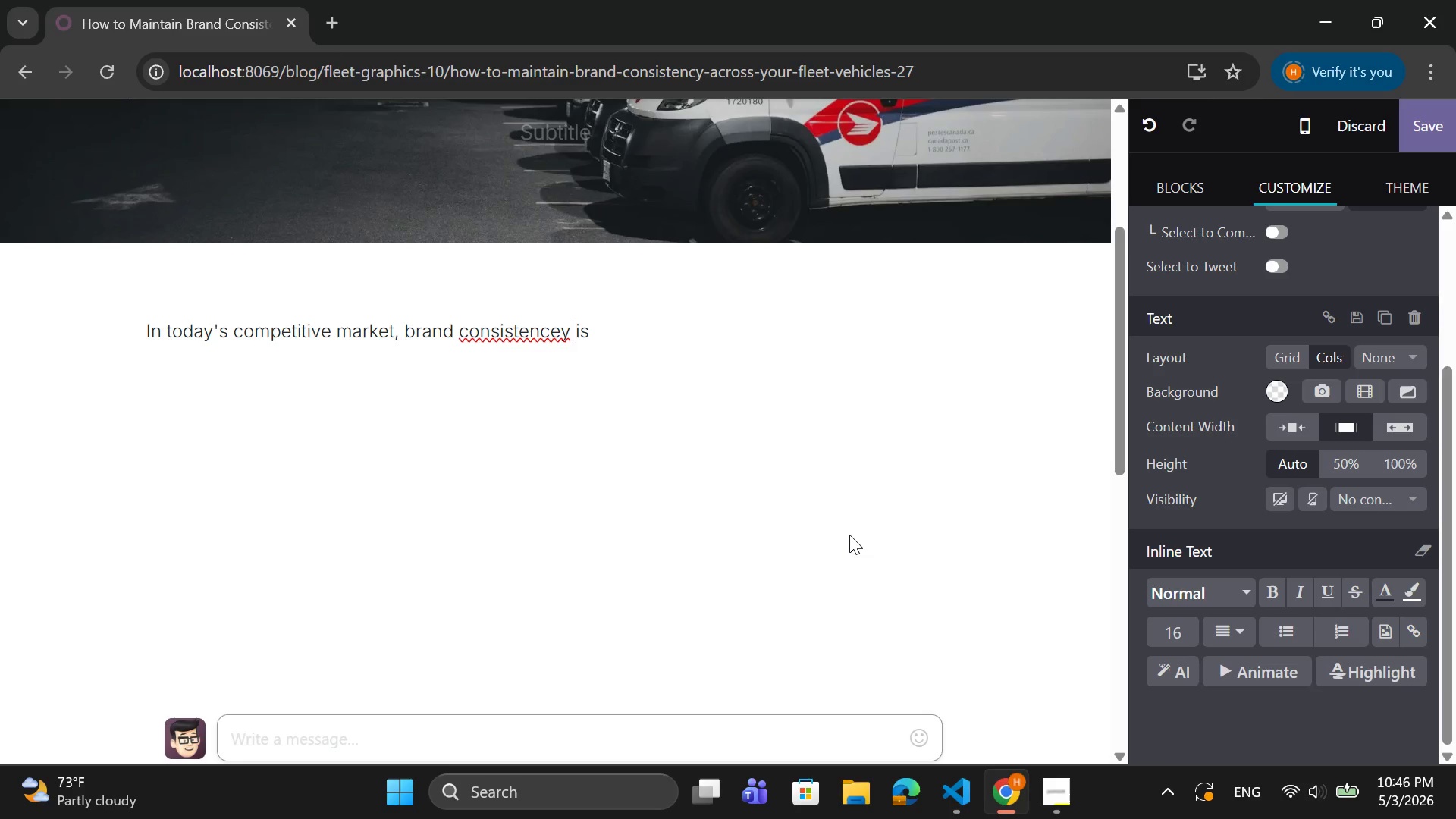 
key(ArrowLeft)
 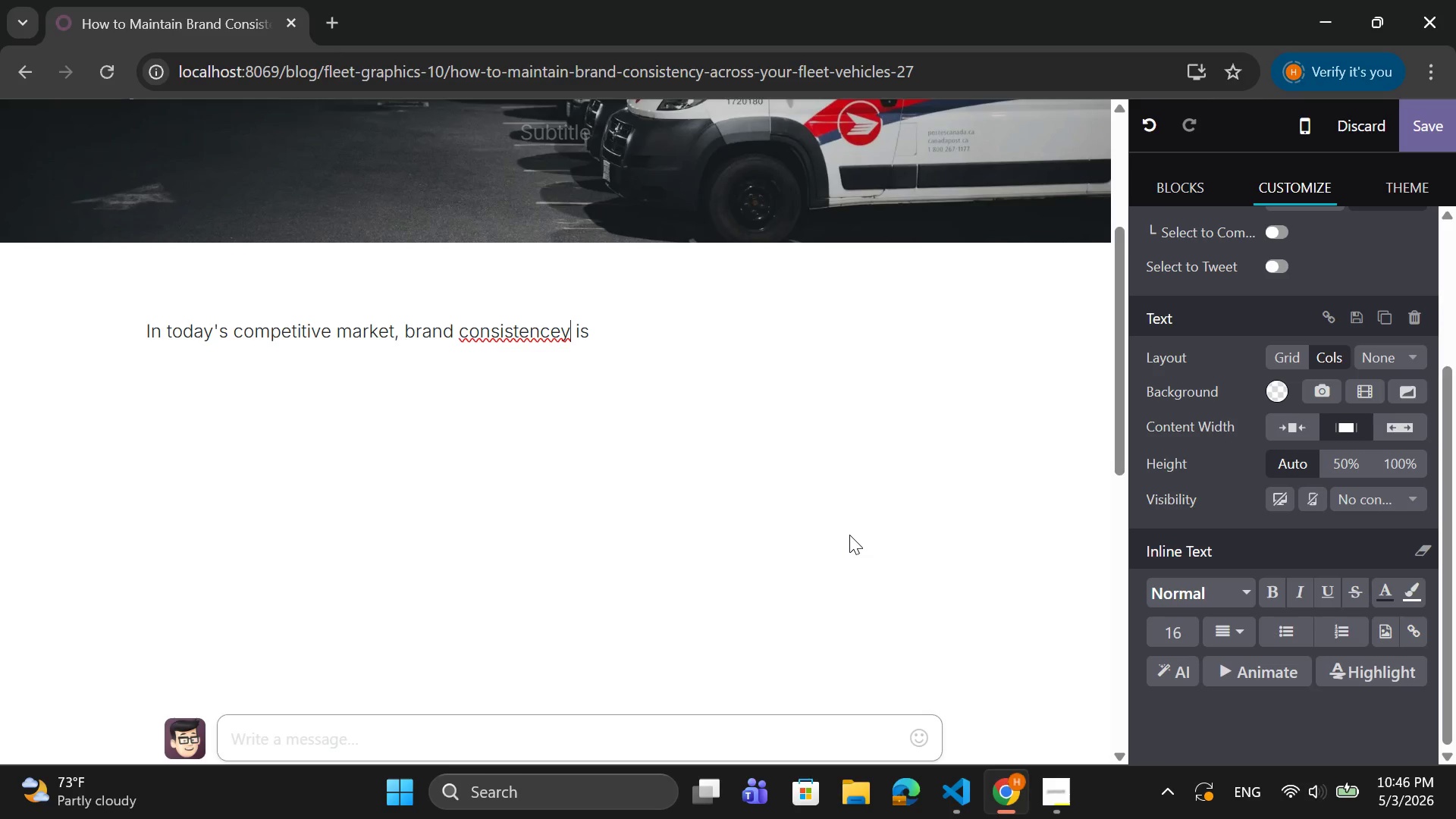 
key(ArrowLeft)
 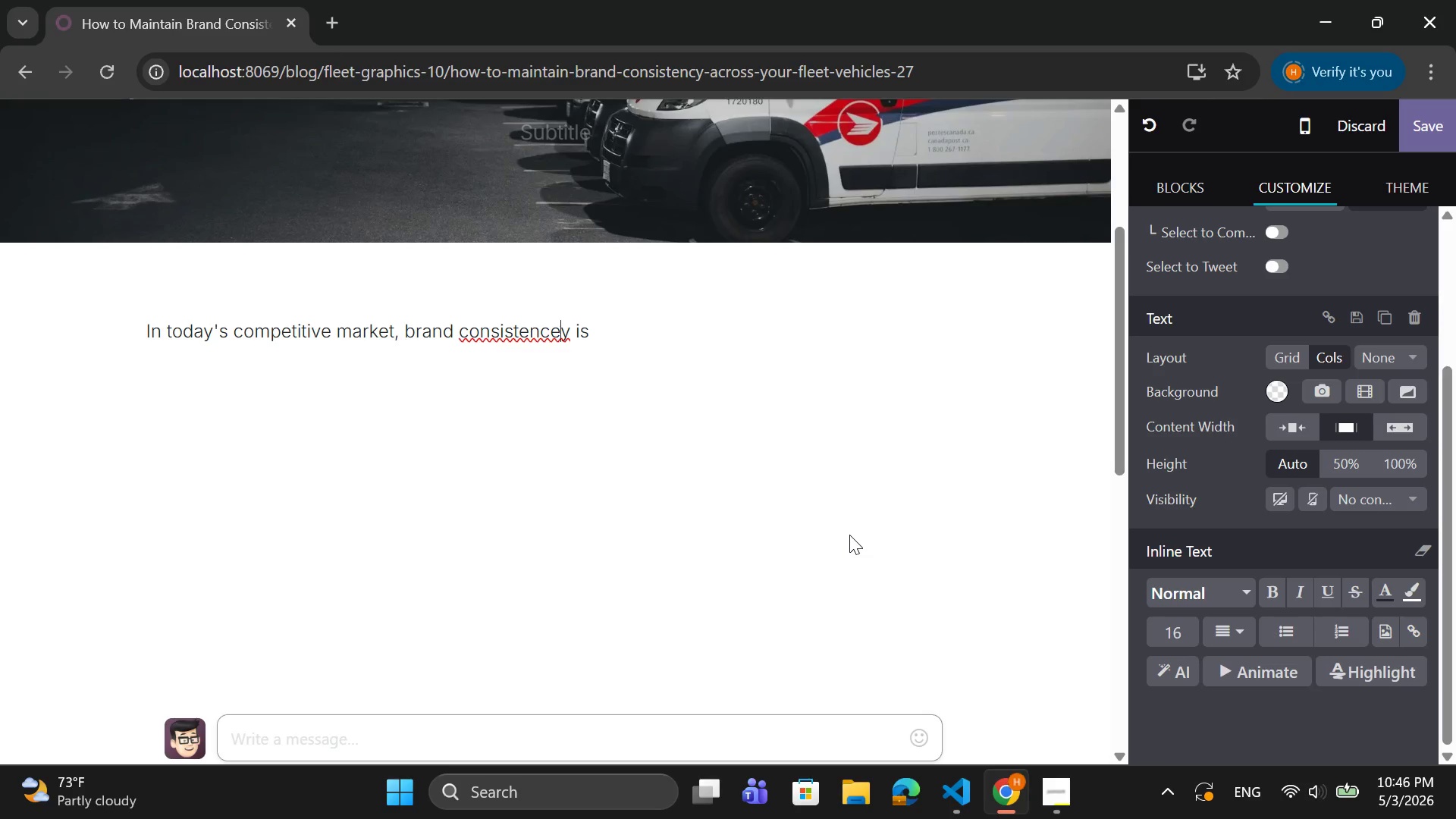 
key(ArrowLeft)
 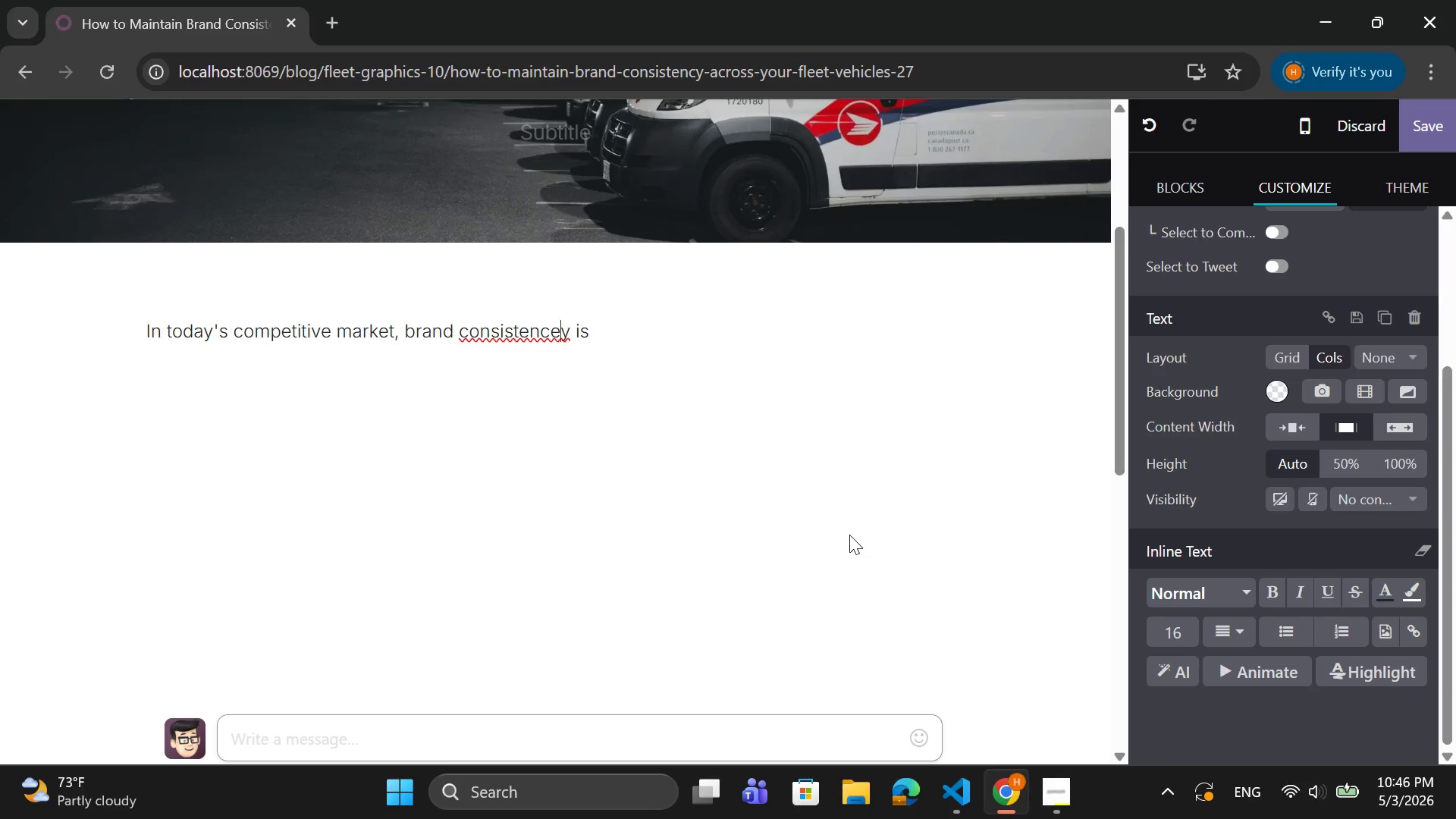 
key(Backspace)
 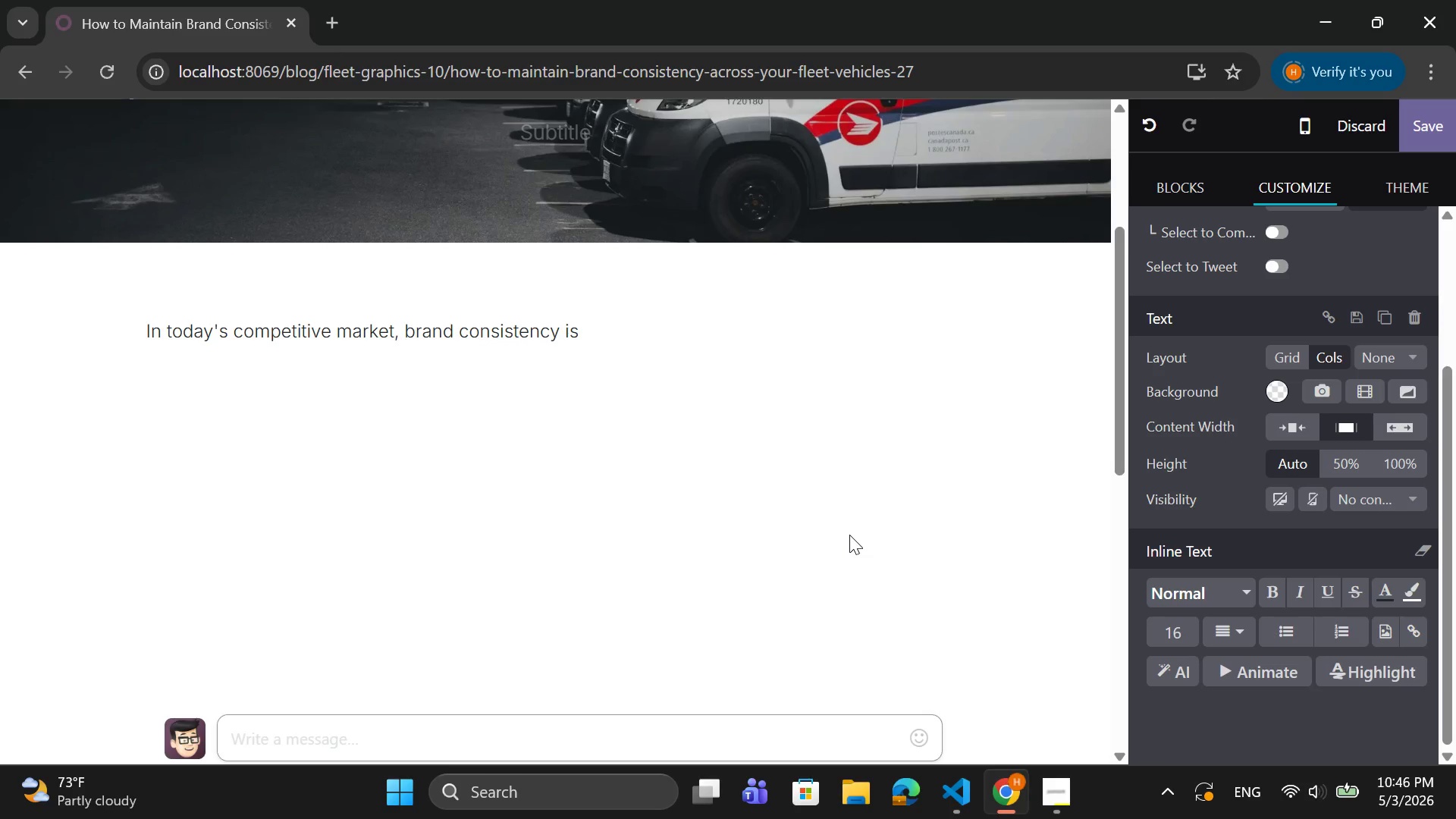 
key(ArrowRight)
 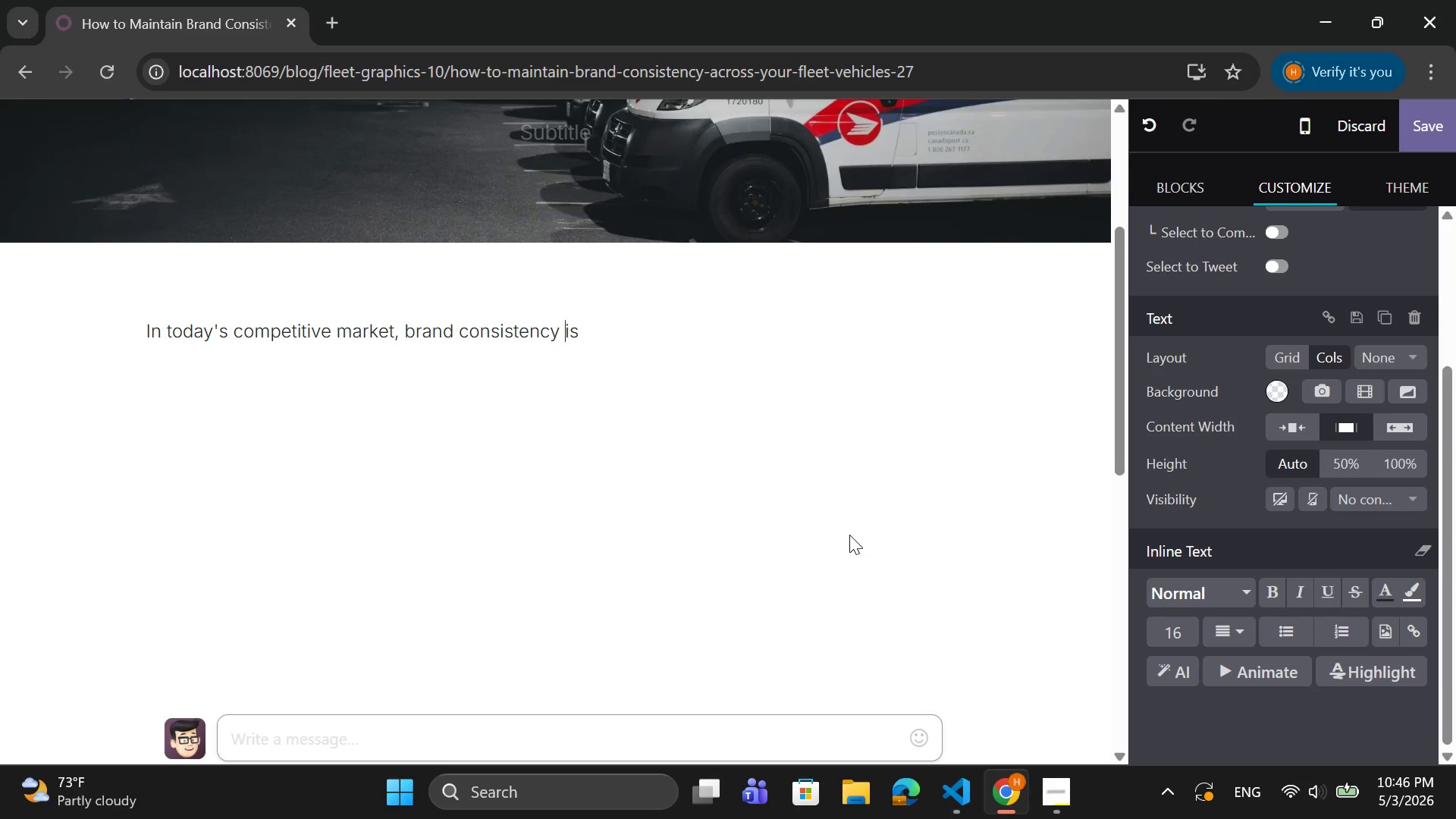 
key(ArrowRight)
 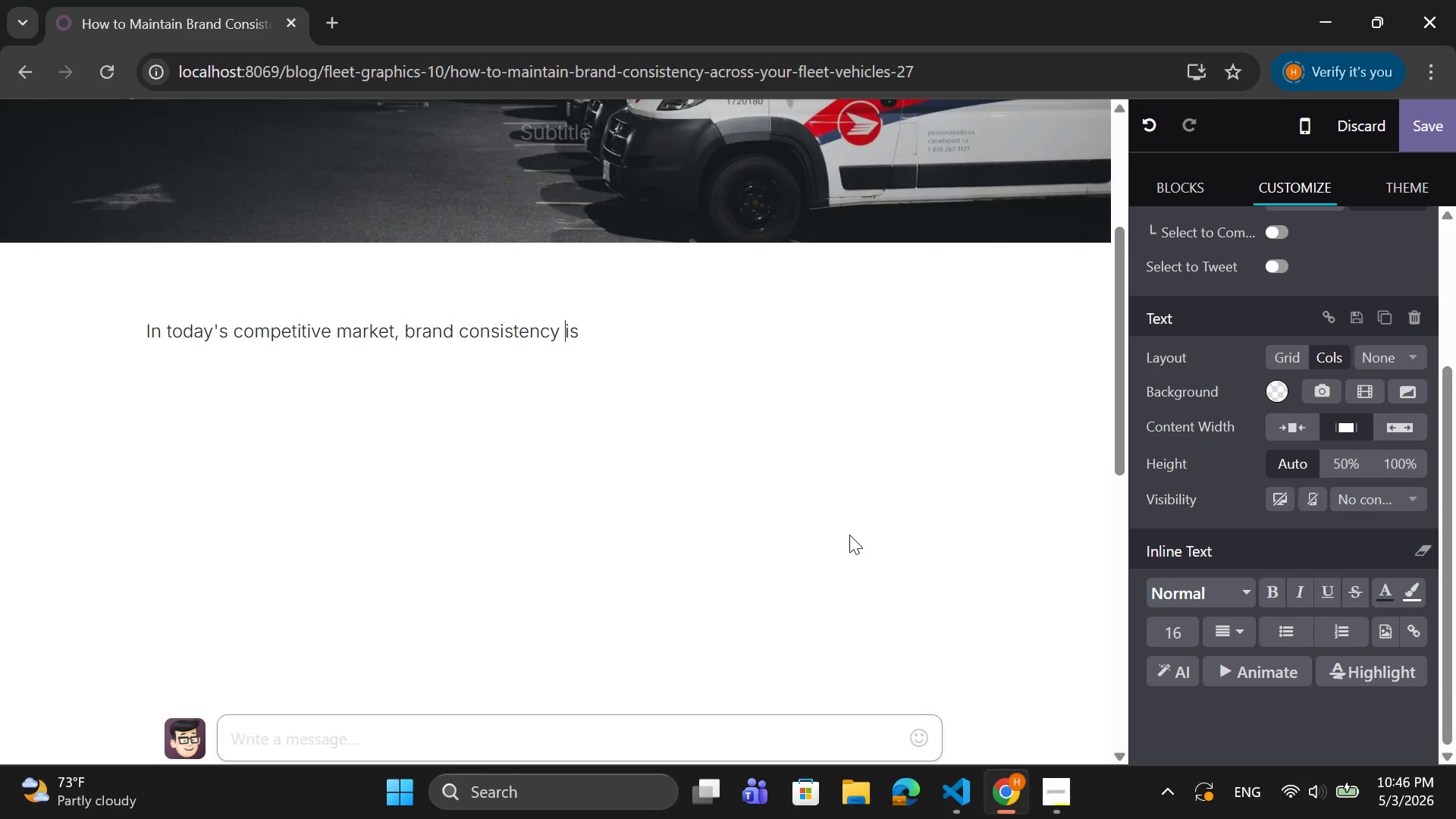 
key(ArrowRight)
 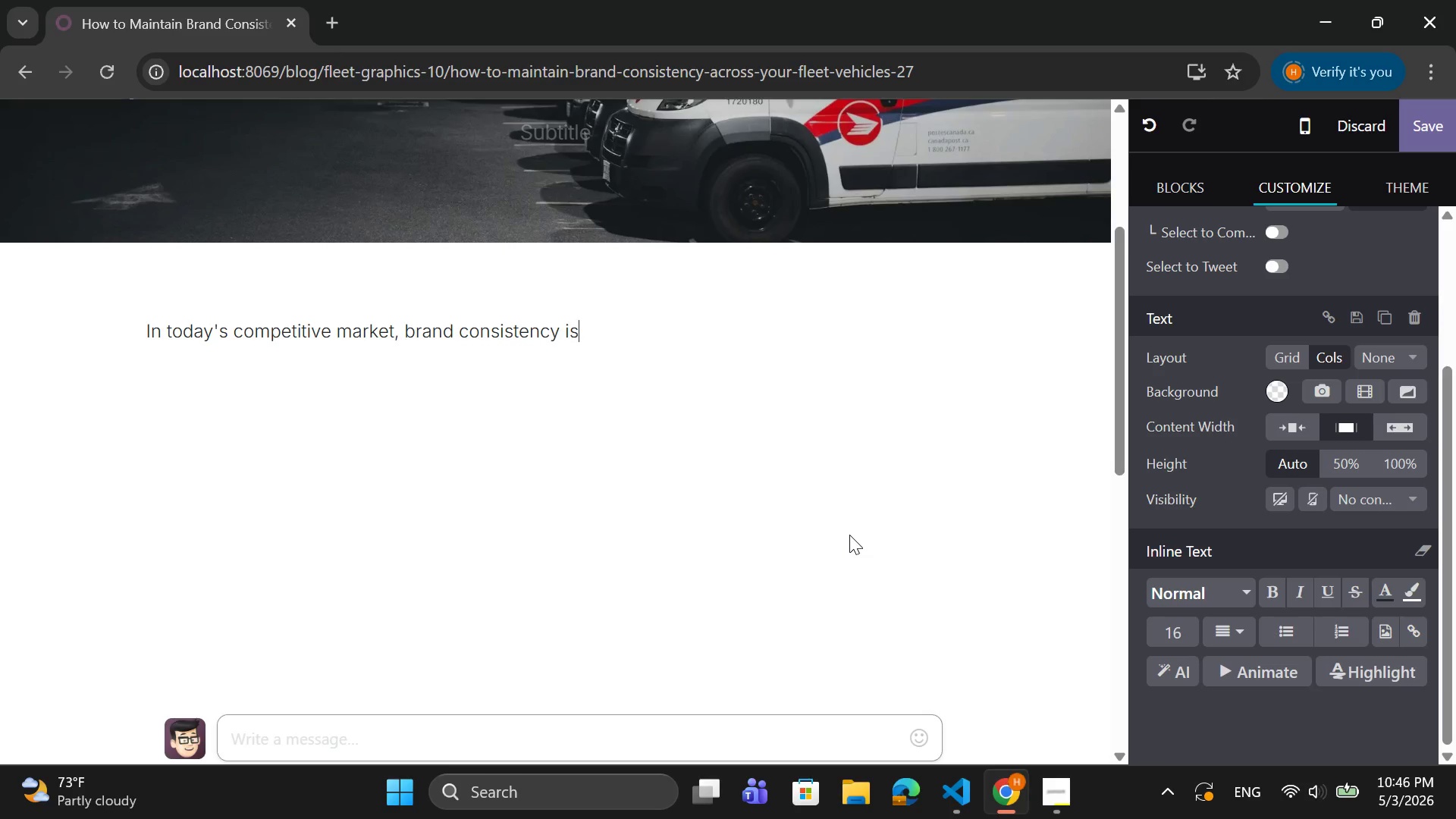 
key(ArrowRight)
 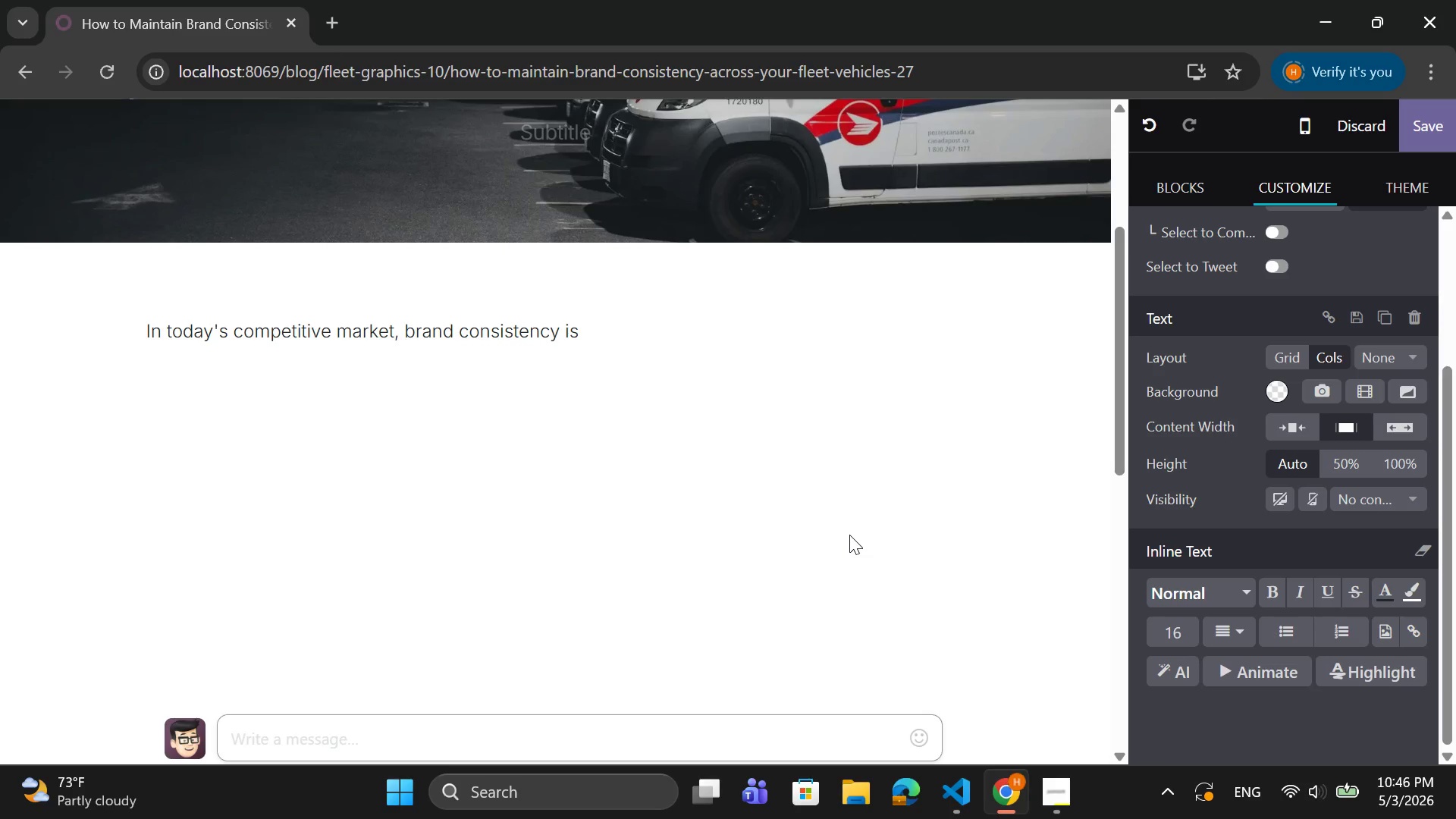 
type( more important than ever. For business that t)
key(Backspace)
type(rely on vehivles)
key(Backspace)
key(Backspace)
key(Backspace)
key(Backspace)
type(cles-whether in logisitics,)
 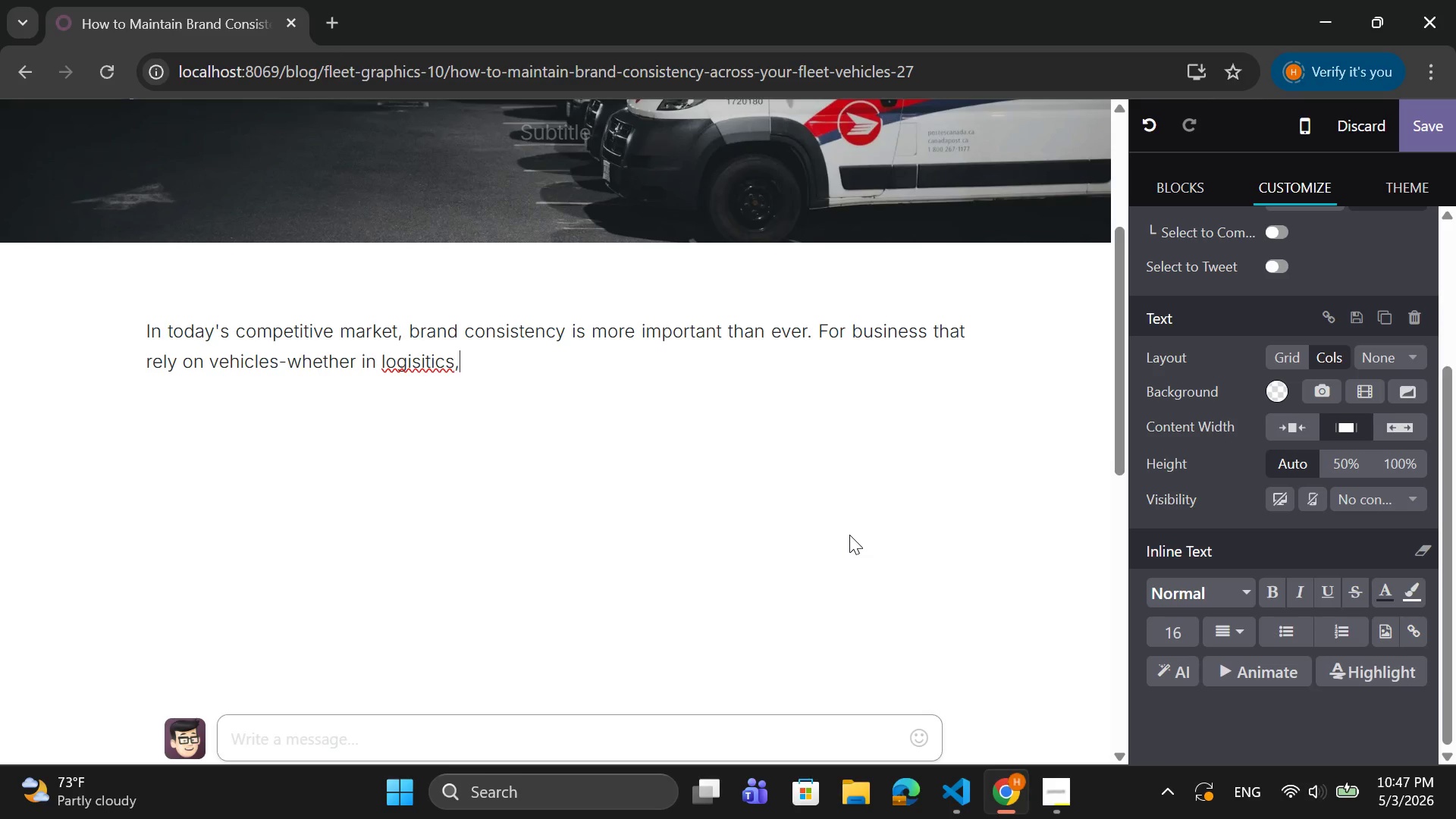 
wait(5.64)
 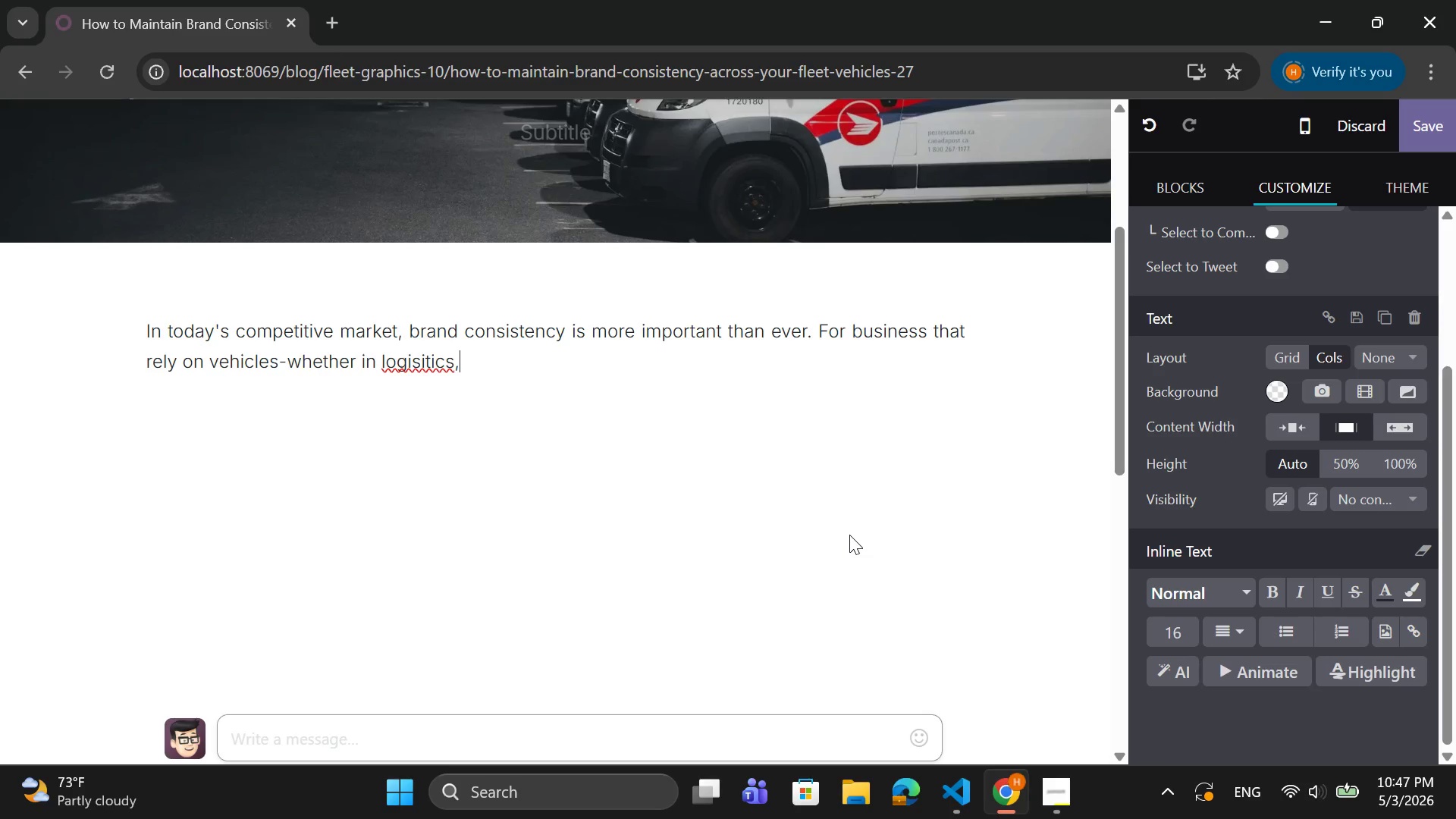 
key(ArrowLeft)
 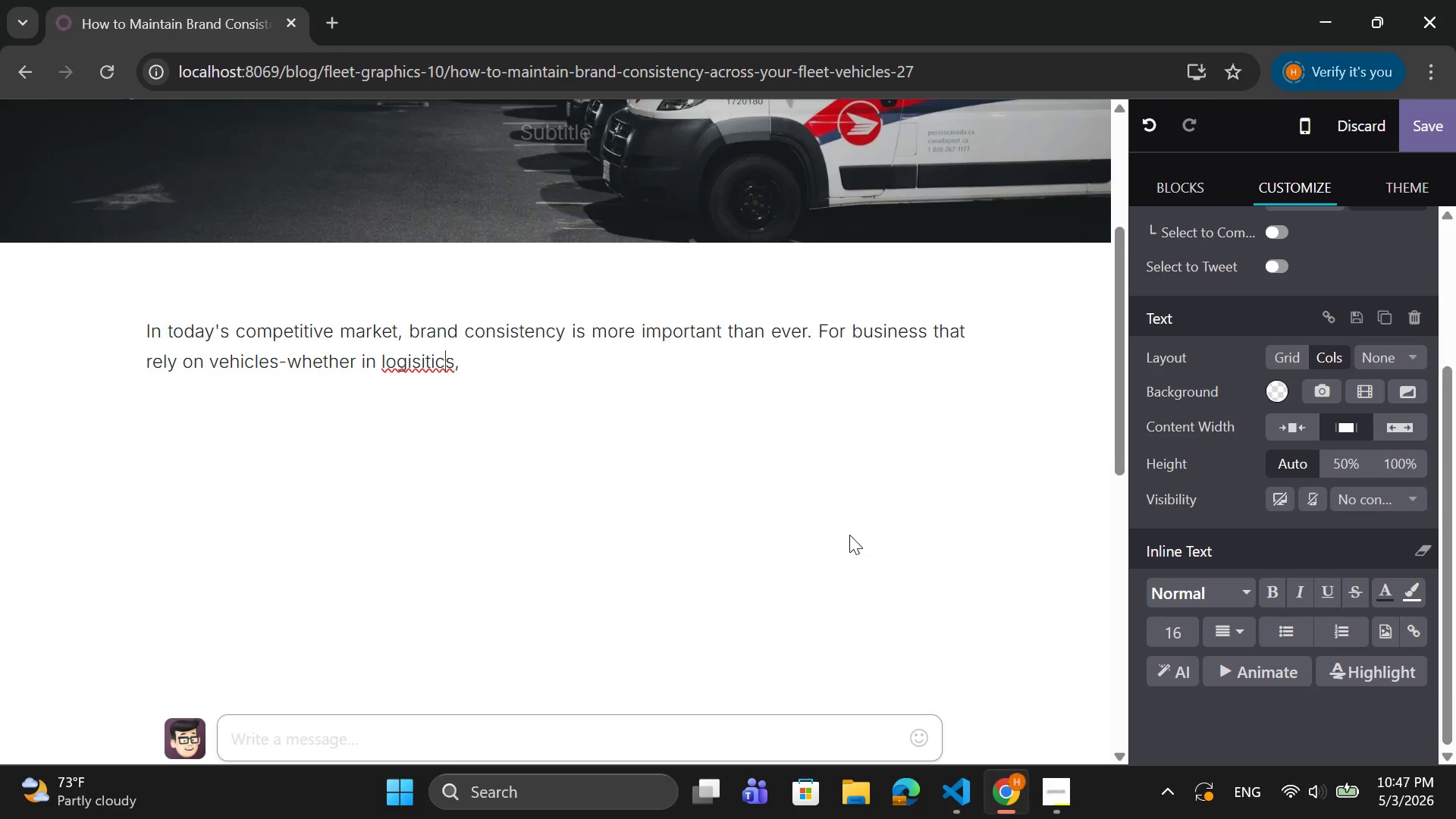 
key(ArrowLeft)
 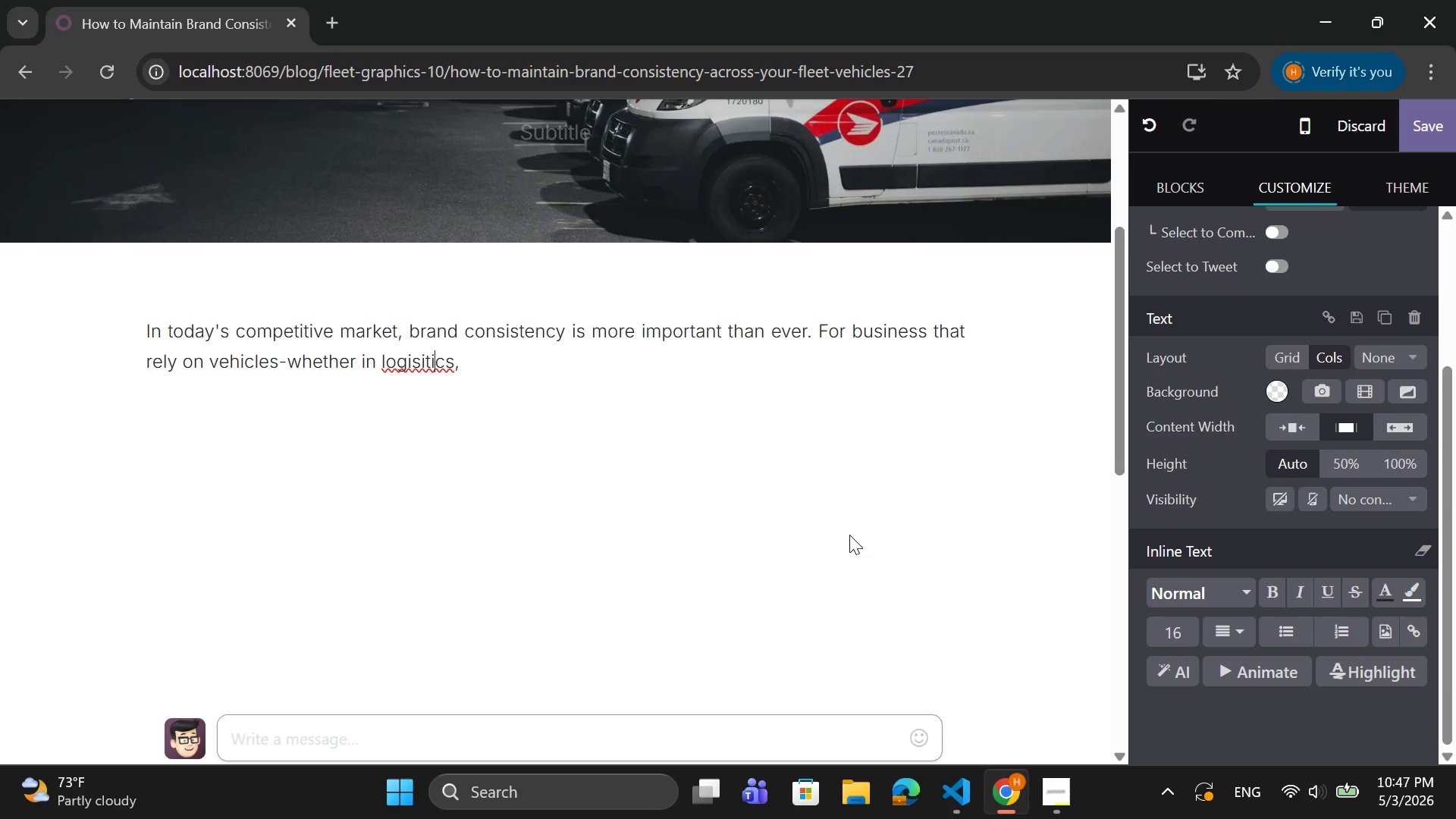 
key(ArrowLeft)
 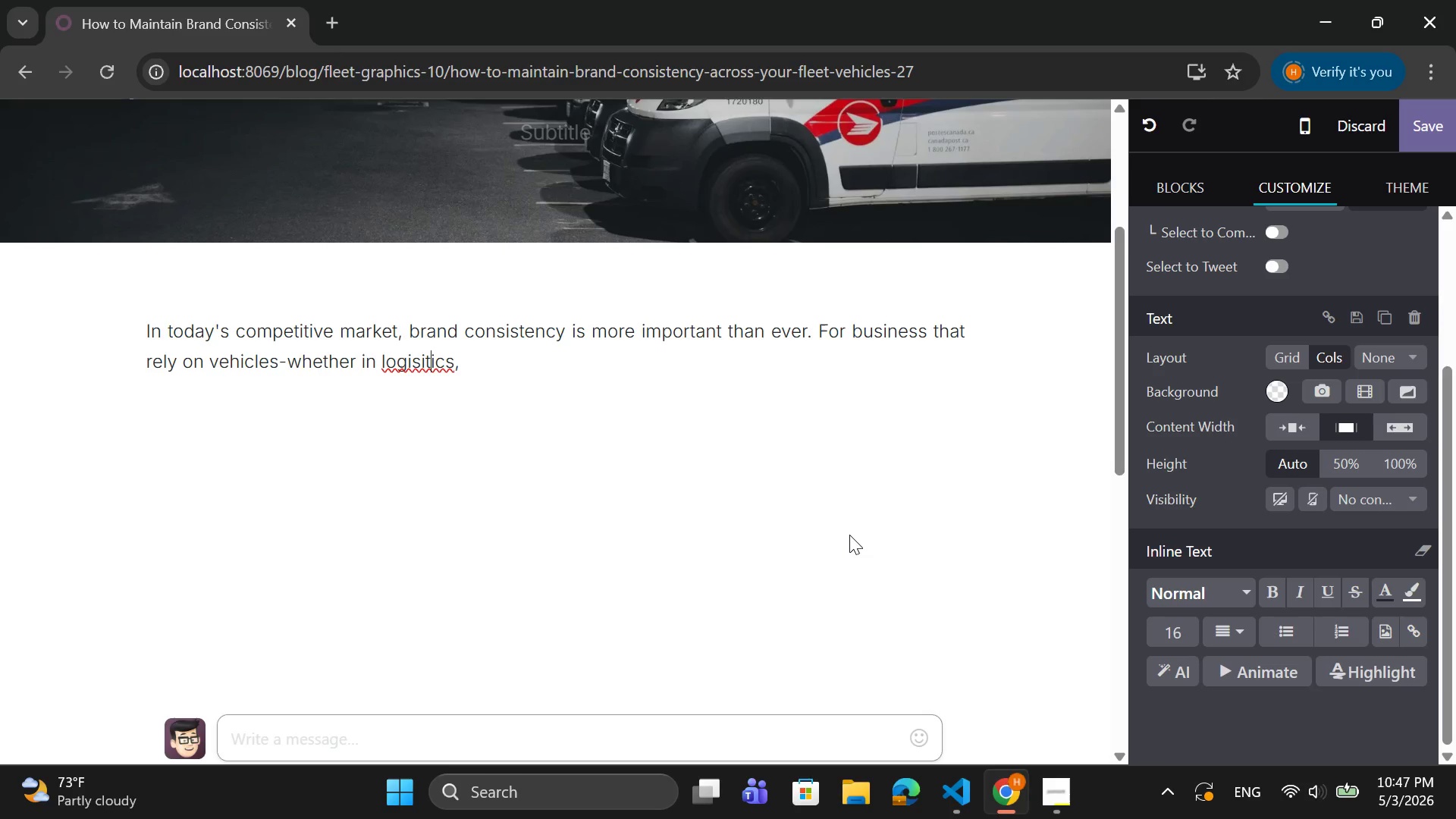 
key(ArrowLeft)
 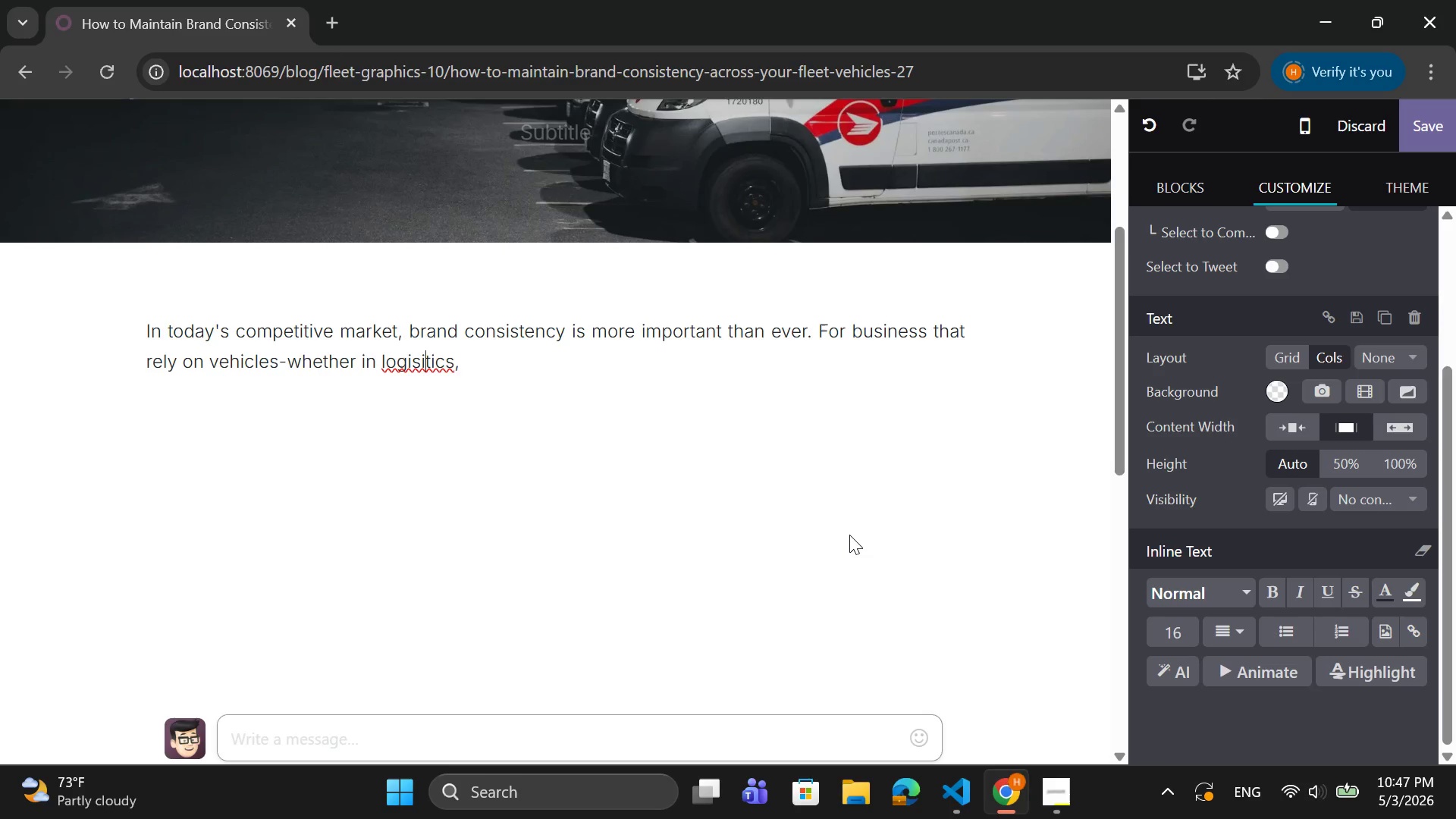 
key(ArrowLeft)
 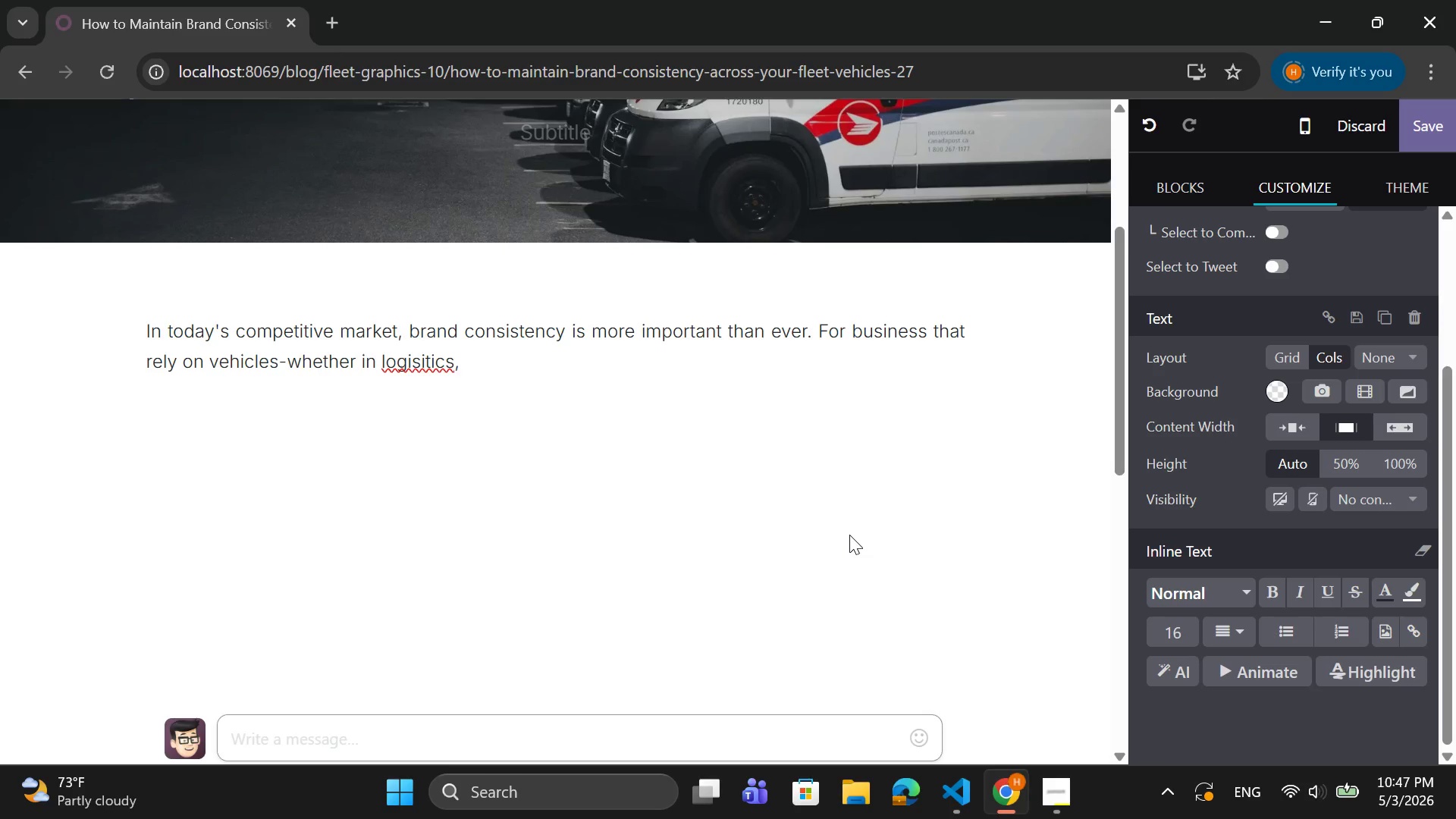 
key(Backspace)
 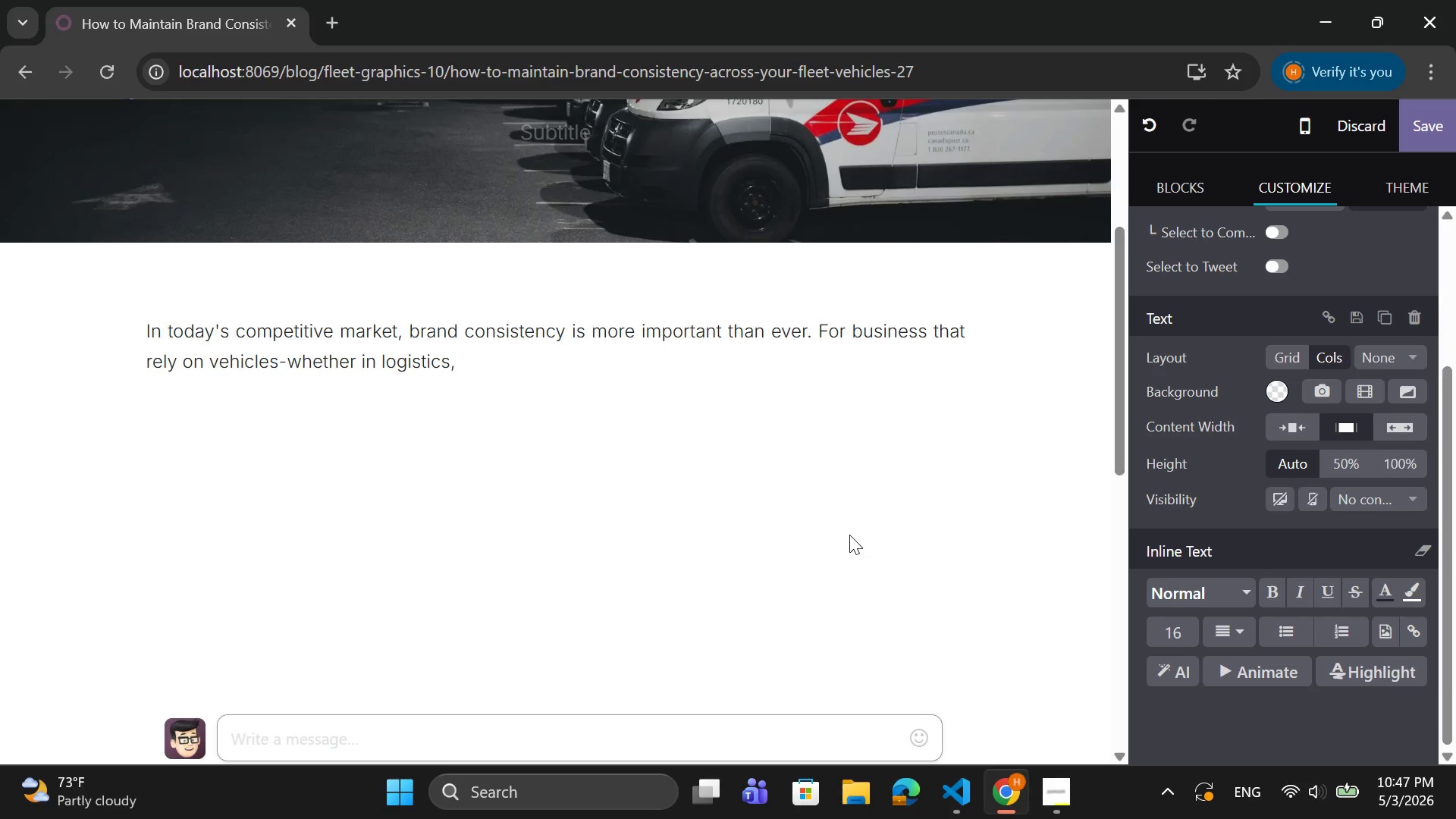 
key(ArrowRight)
 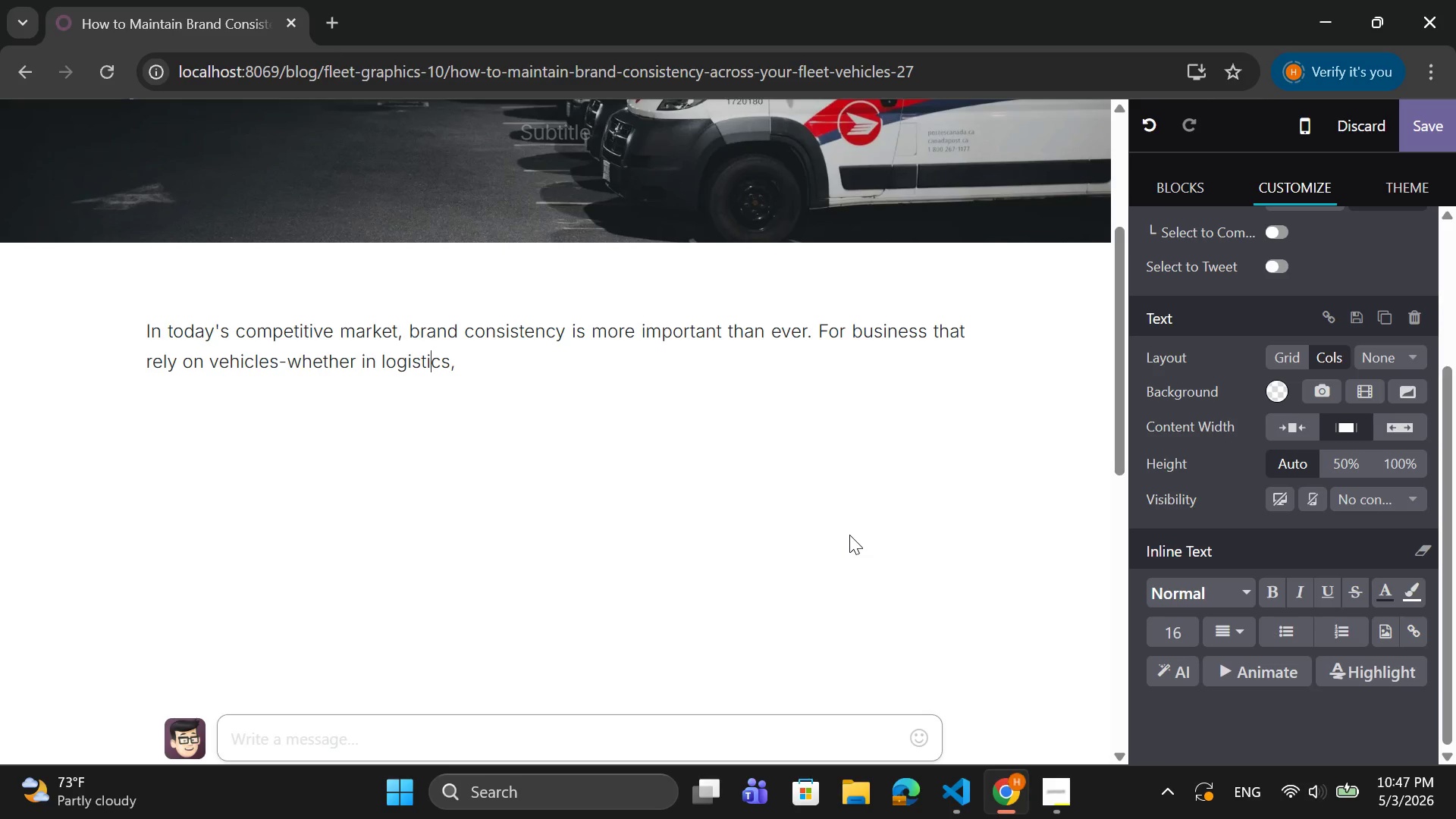 
key(ArrowRight)
 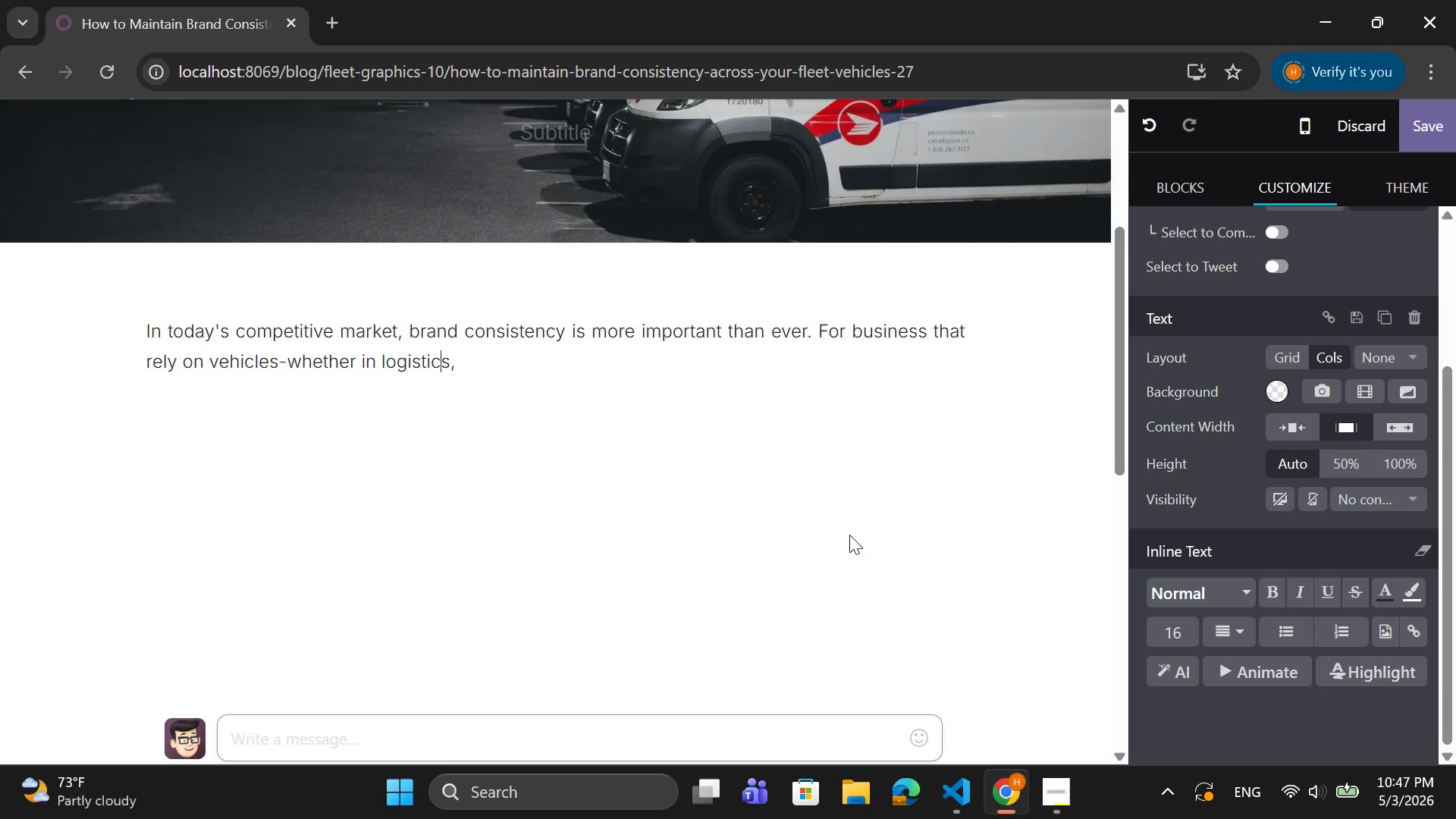 
key(ArrowRight)
 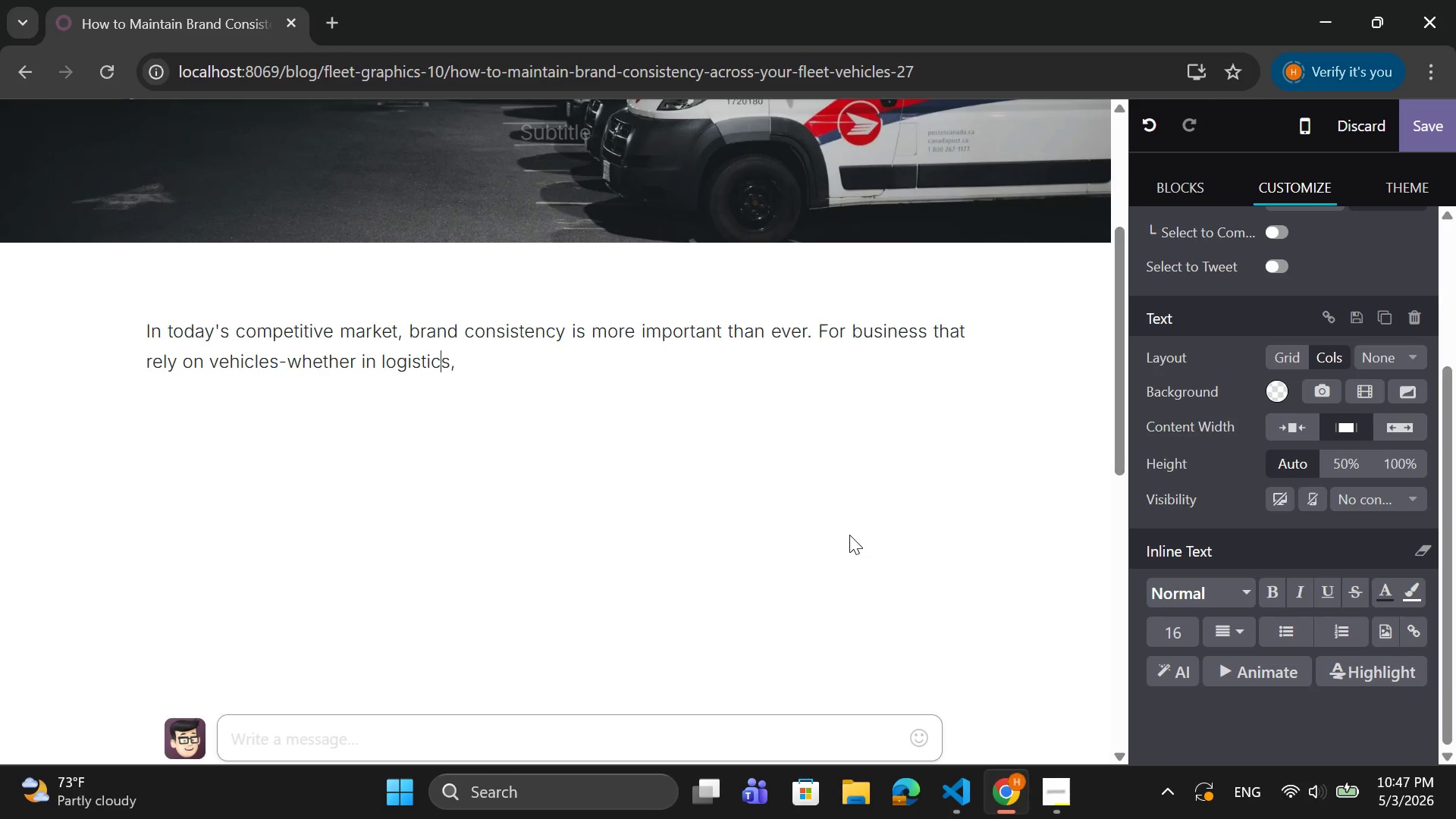 
key(ArrowRight)
 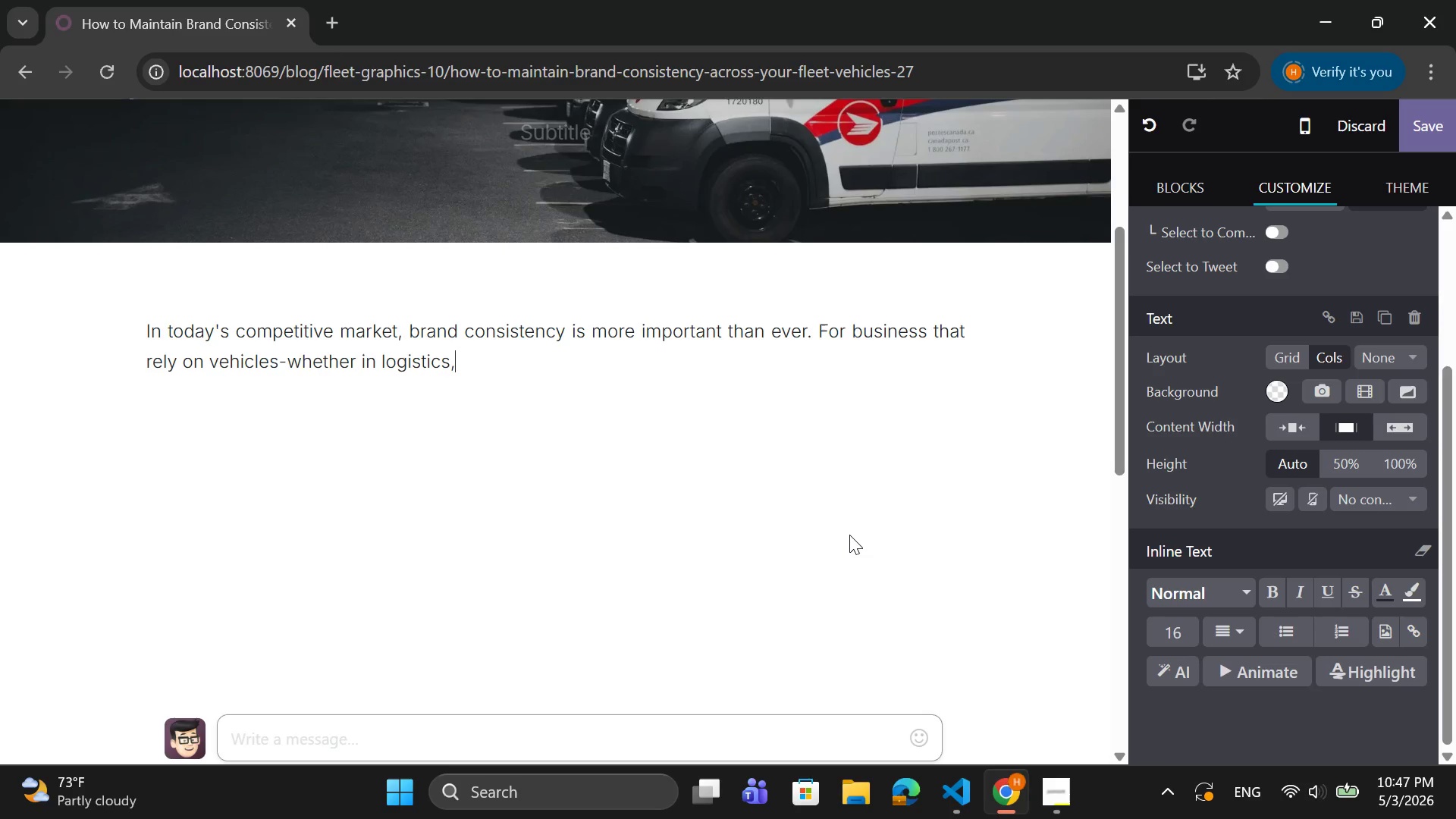 
key(ArrowRight)
 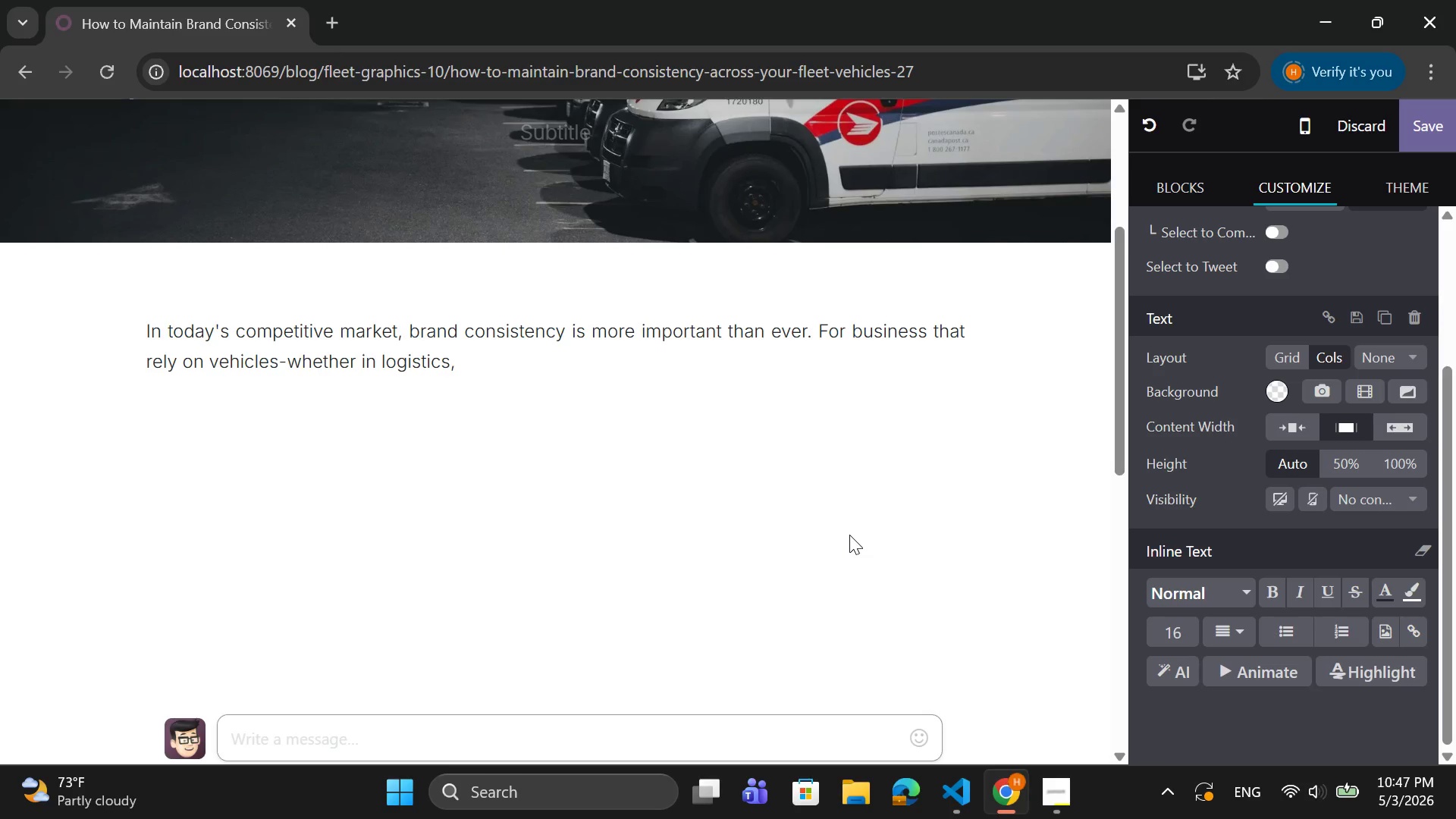 
type( construction, or service industries-your fleet is moe)
key(Backspace)
type(re than just transportation. It,s)
key(Backspace)
key(Backspace)
type('s a powerfu;)
key(Backspace)
type(l branding tool.)
 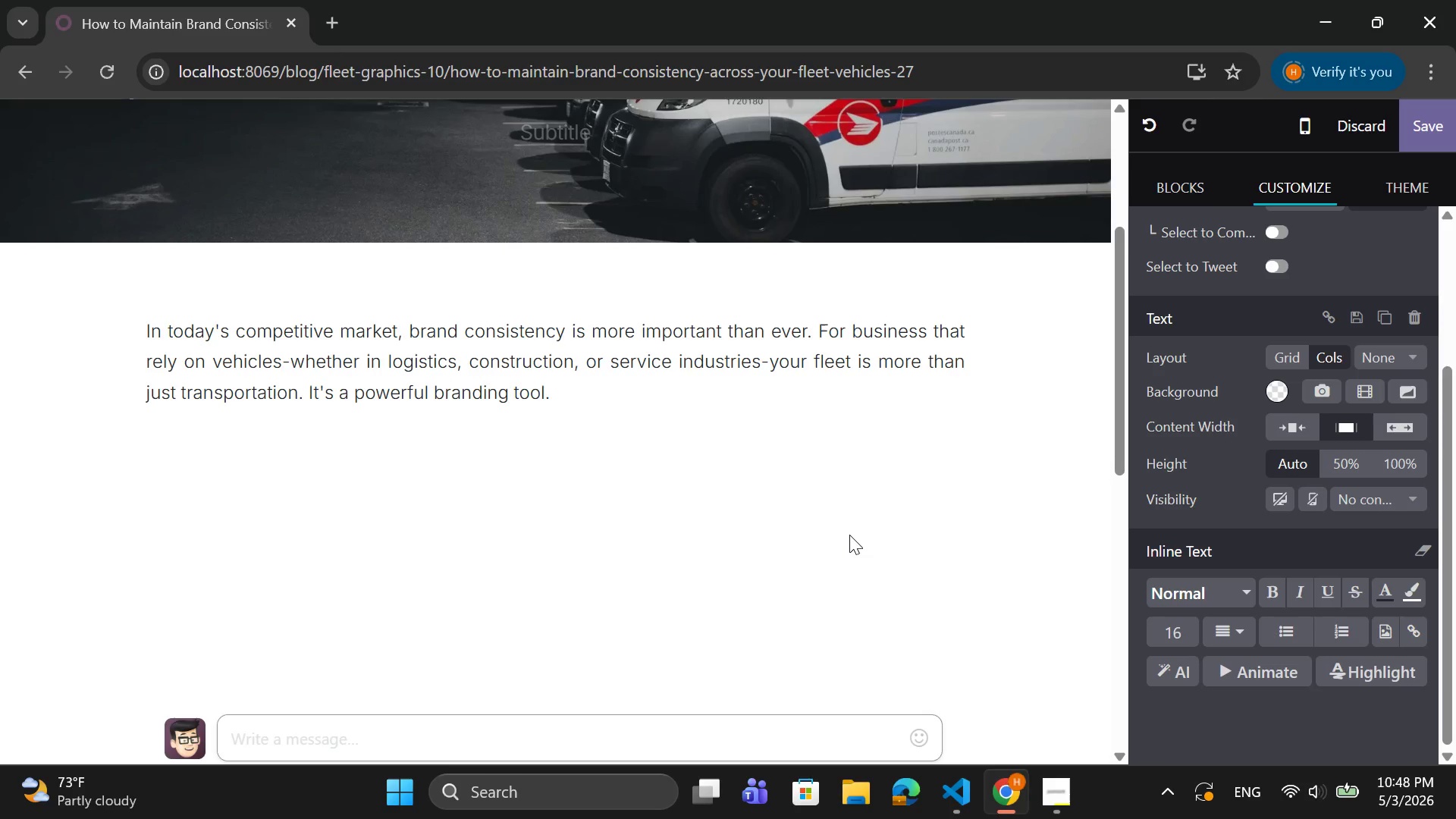 
key(Enter)
 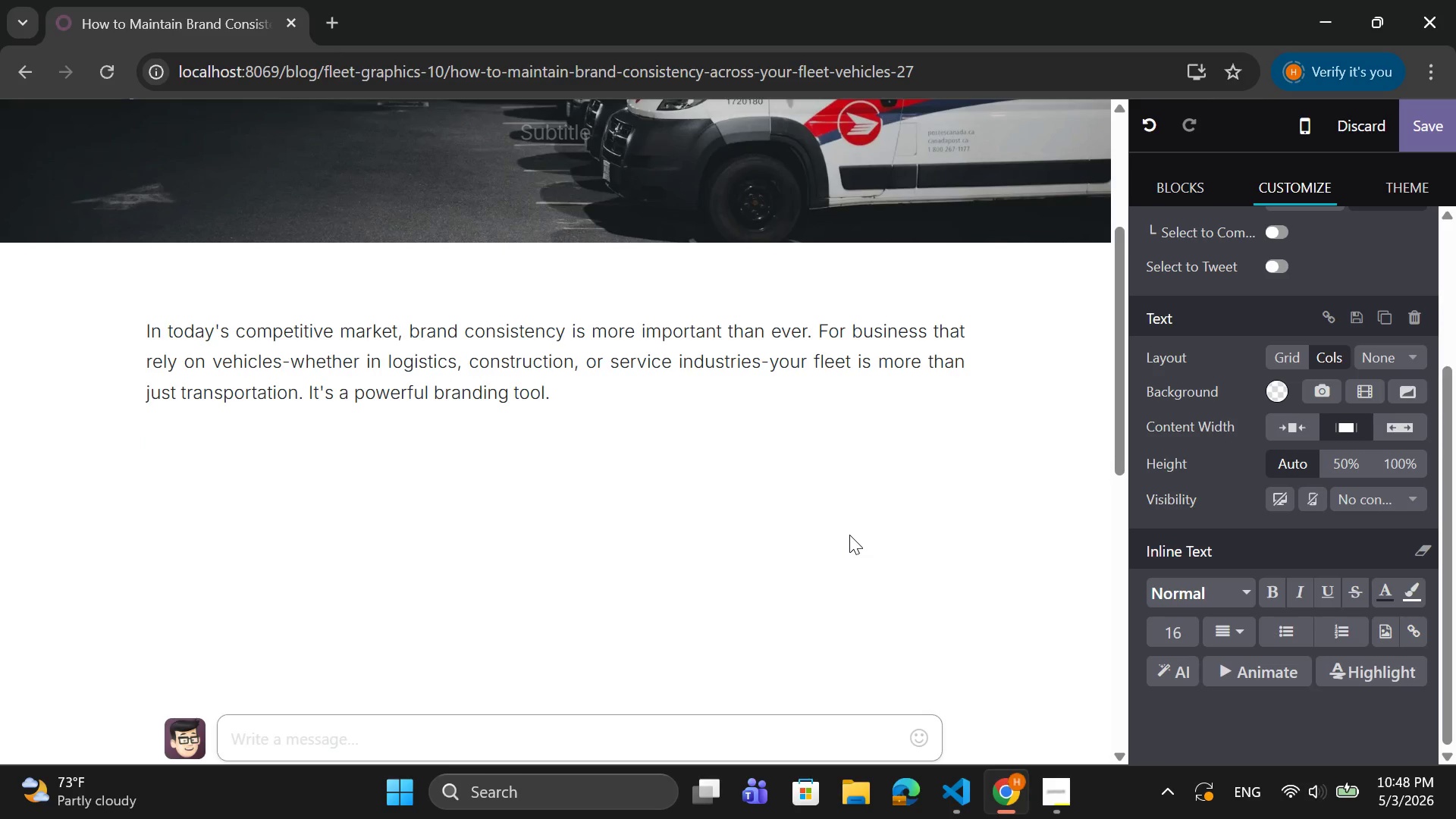 
type(Howevr )
key(Backspace)
type(, inconsistent vehicle branding can weaken your brand identity and reduce the effectiveness of your marketing efforts. ath)
key(Backspace)
key(Backspace)
key(Backspace)
type(ata)
key(Backspace)
key(Backspace)
key(Backspace)
type(That's where maintaining consistency across your fleet becoms essential.)
 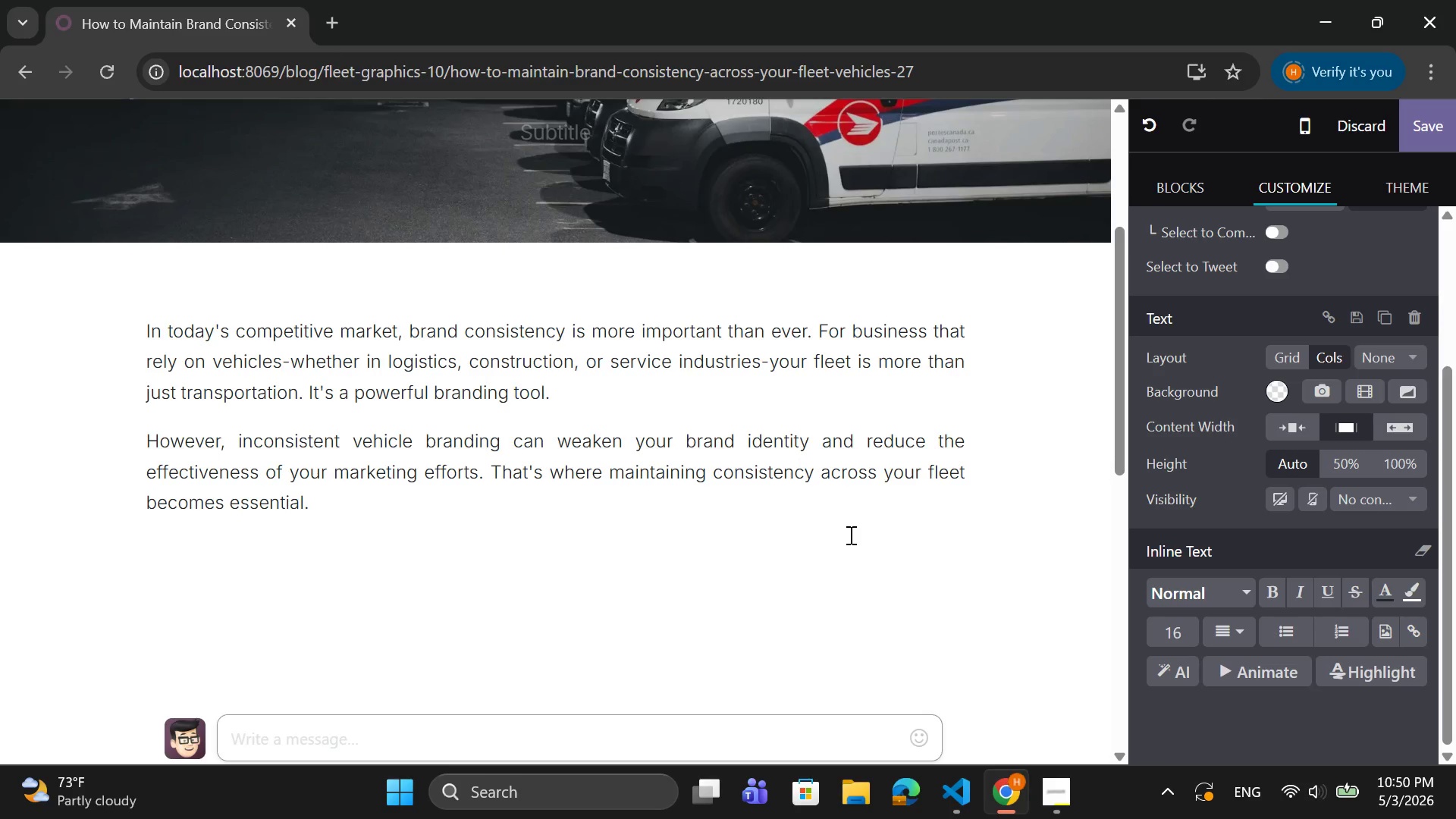 
key(Enter)
 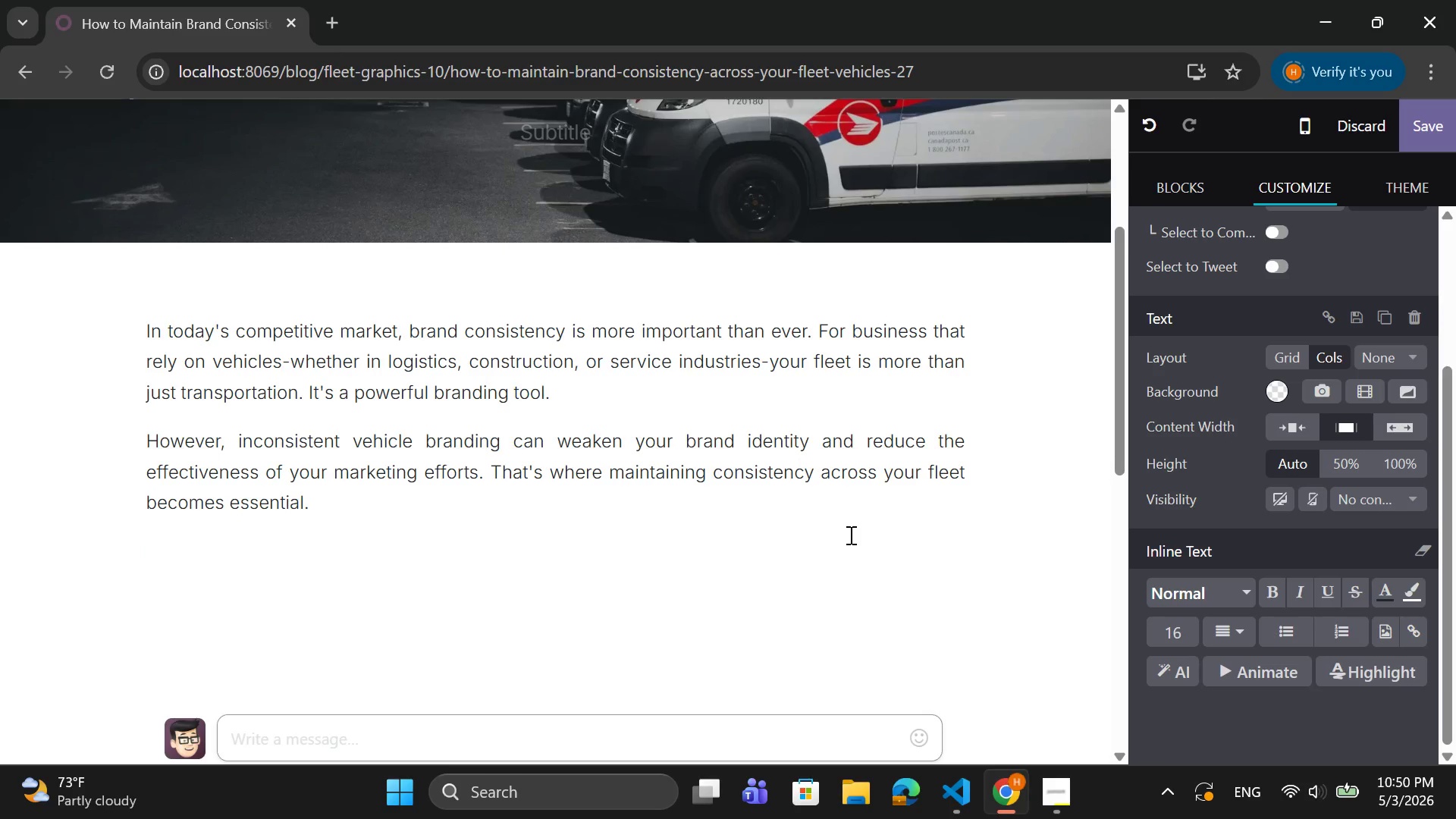 
type(Why Fleet Brand Consistency )
 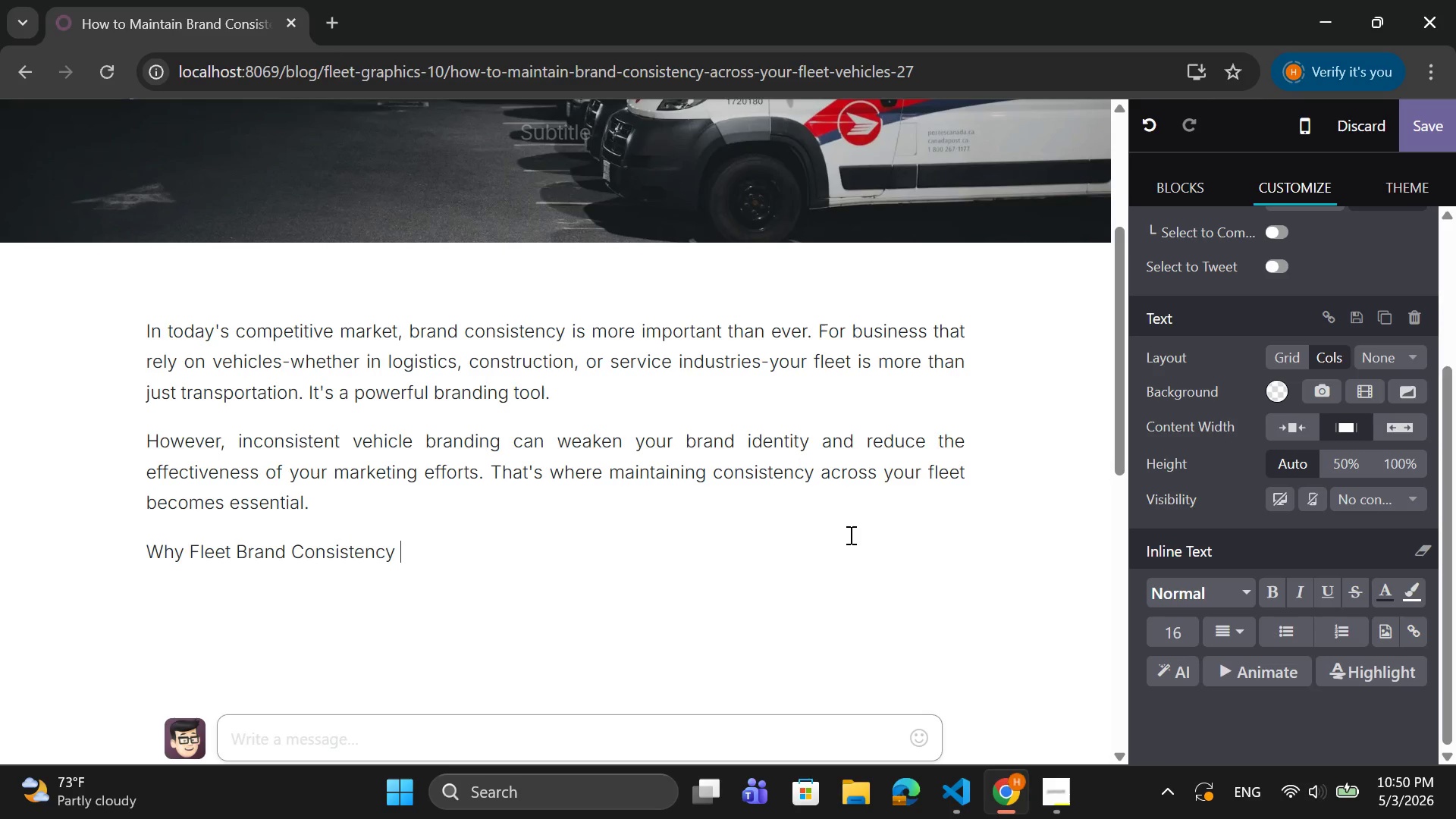 
type(Matters)
 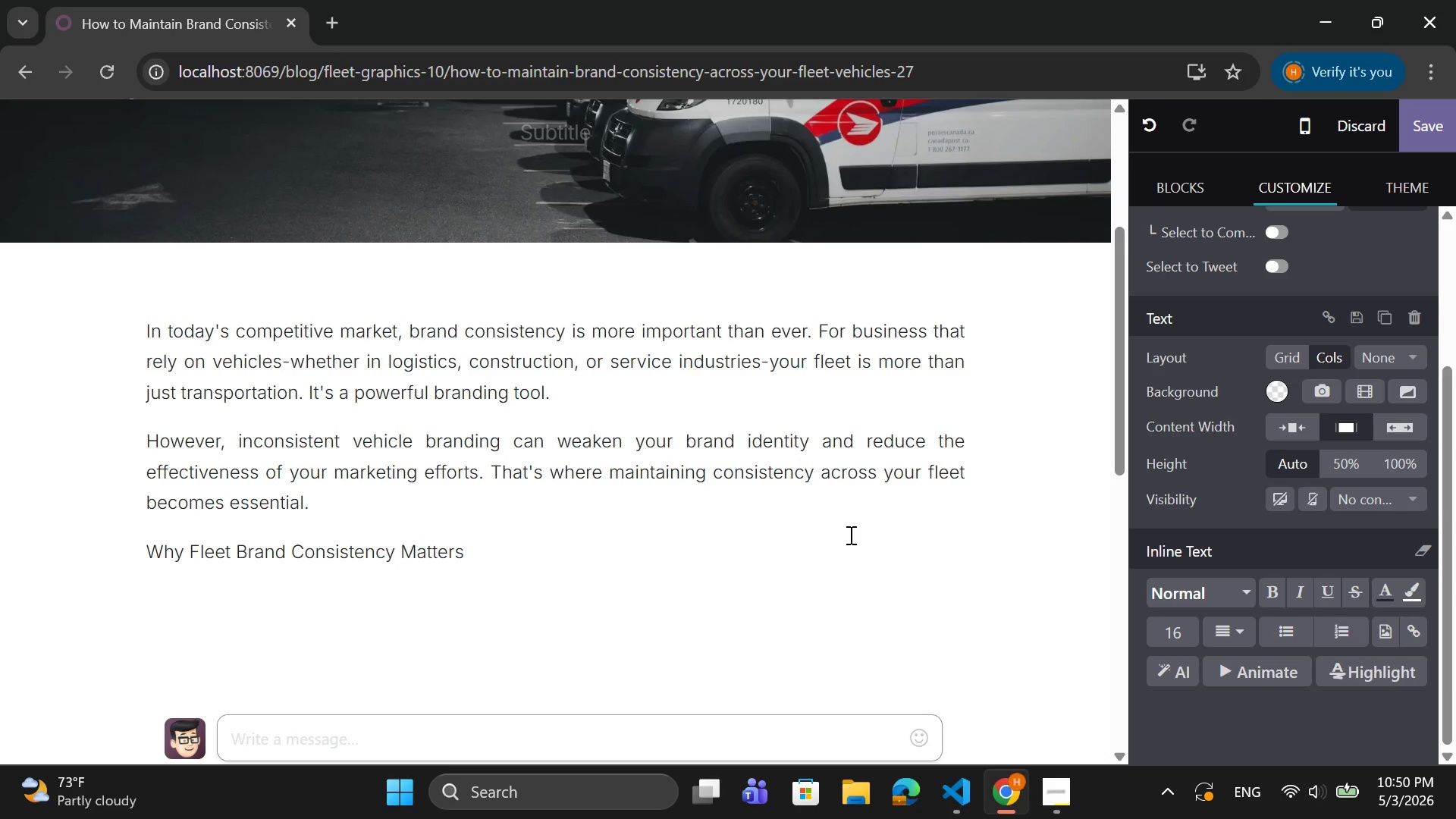 
key(Enter)
 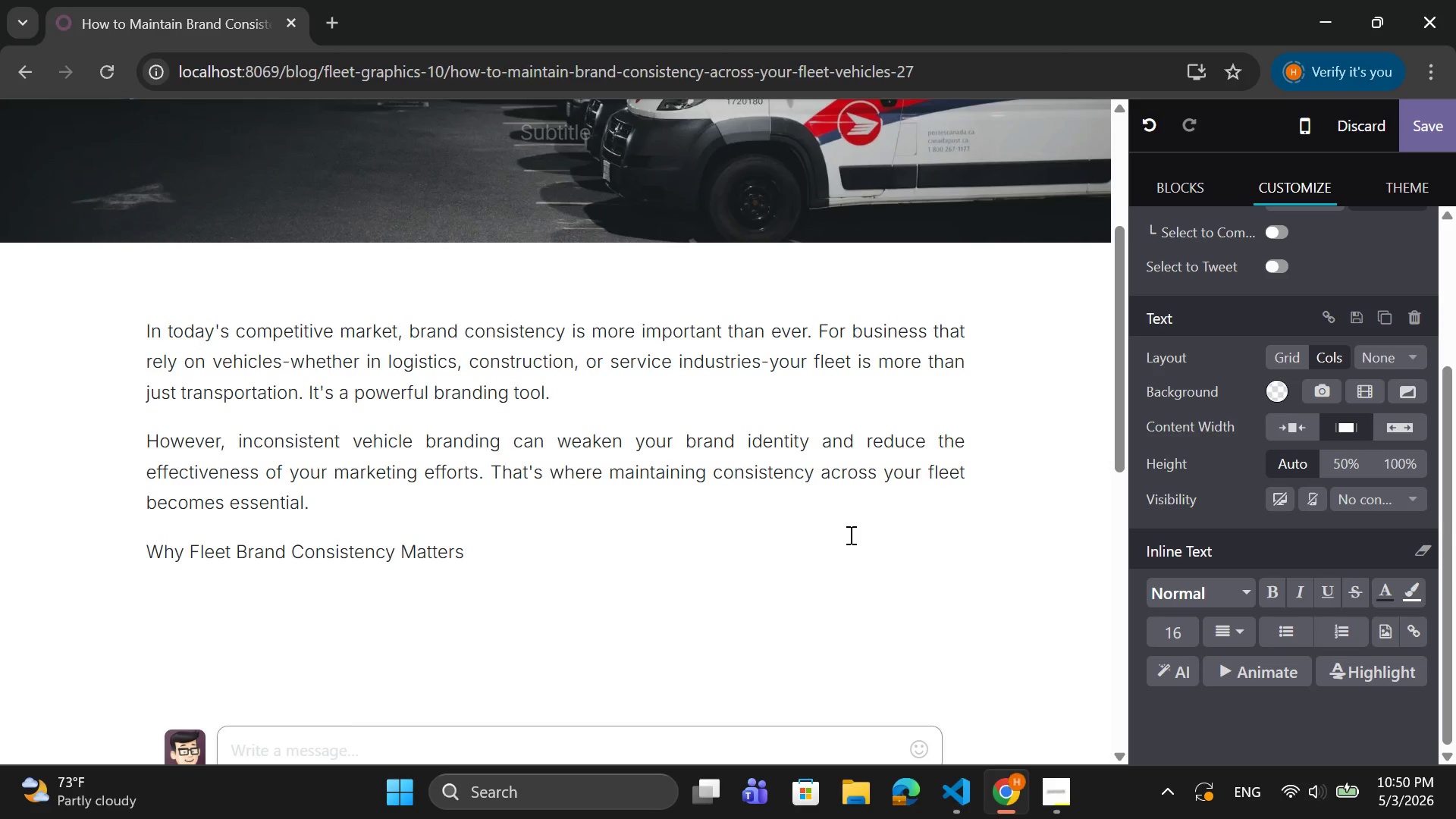 
type(Your F)
key(Backspace)
type(fleet vehil)
key(Backspace)
type(cles act as moving advertisments. w)
key(Backspace)
 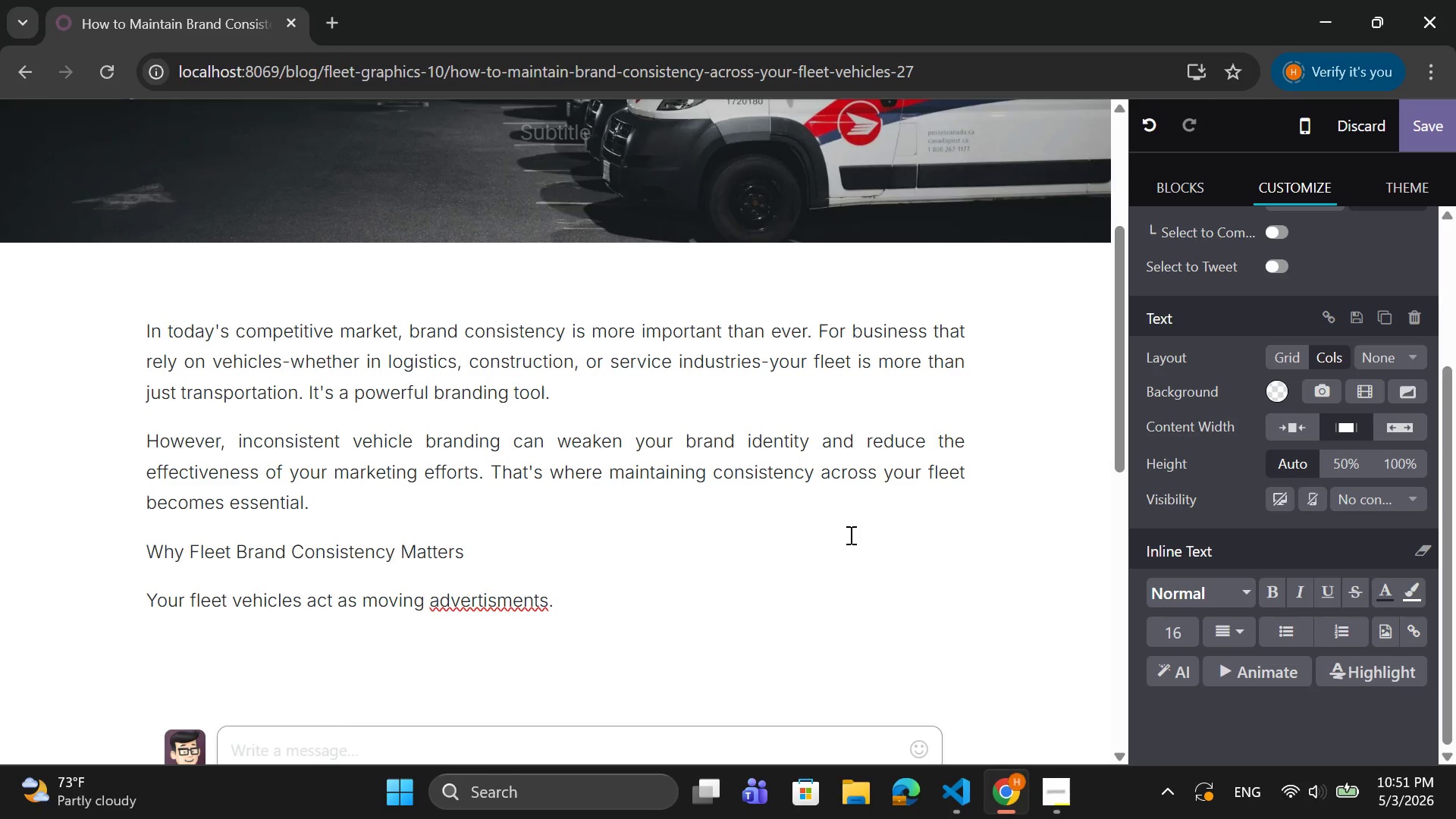 
wait(6.67)
 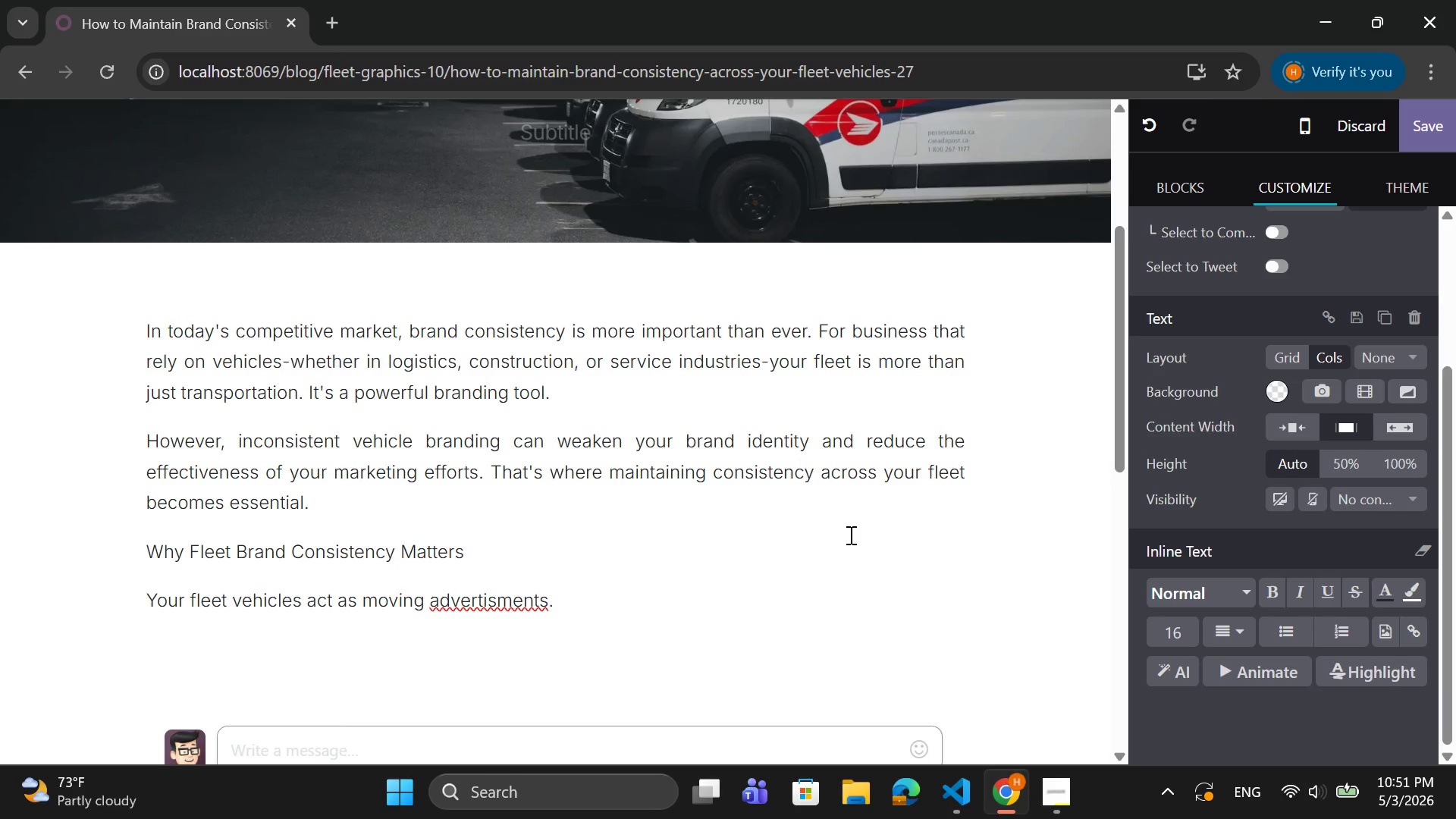 
key(ArrowLeft)
 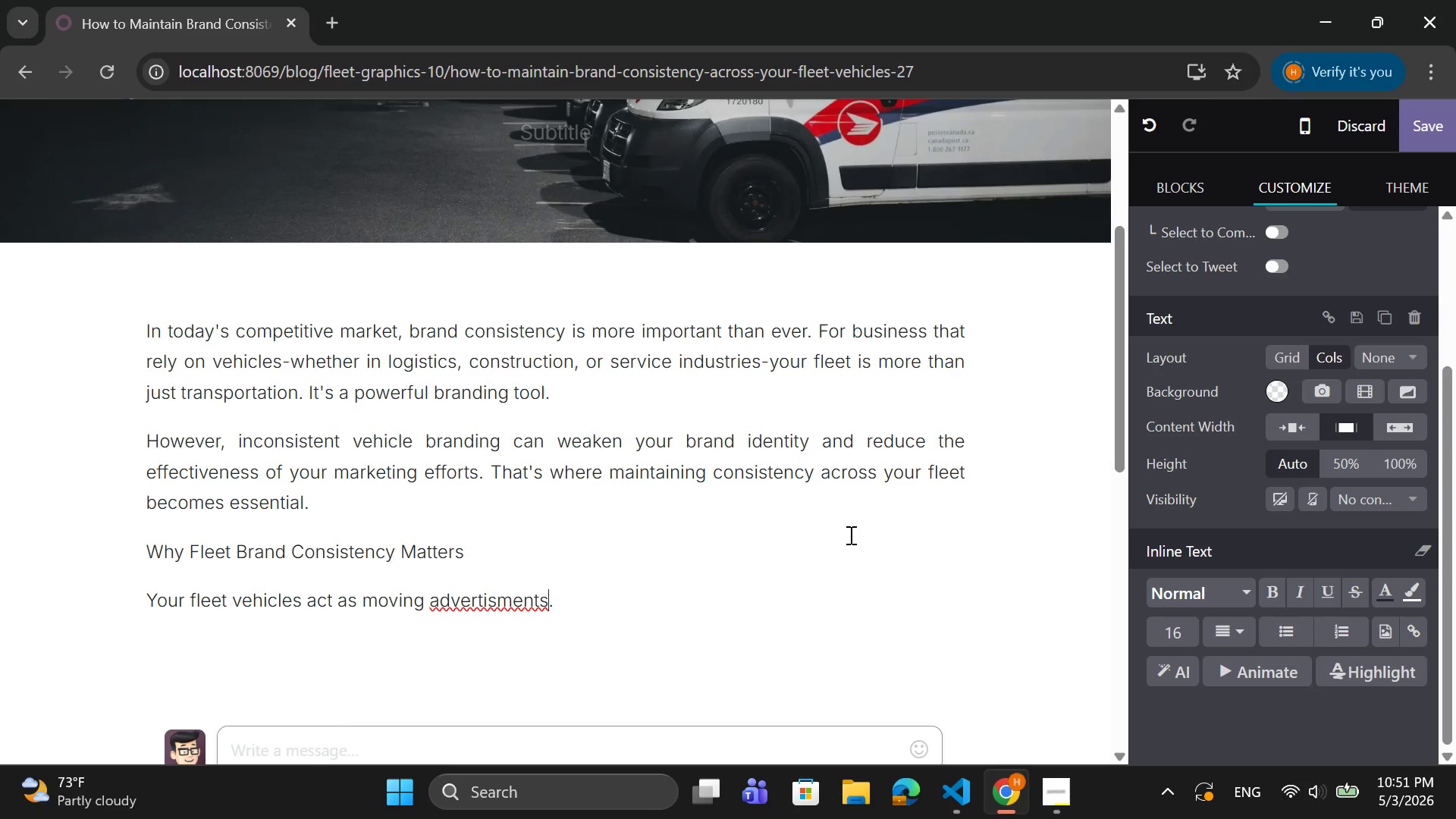 
key(ArrowLeft)
 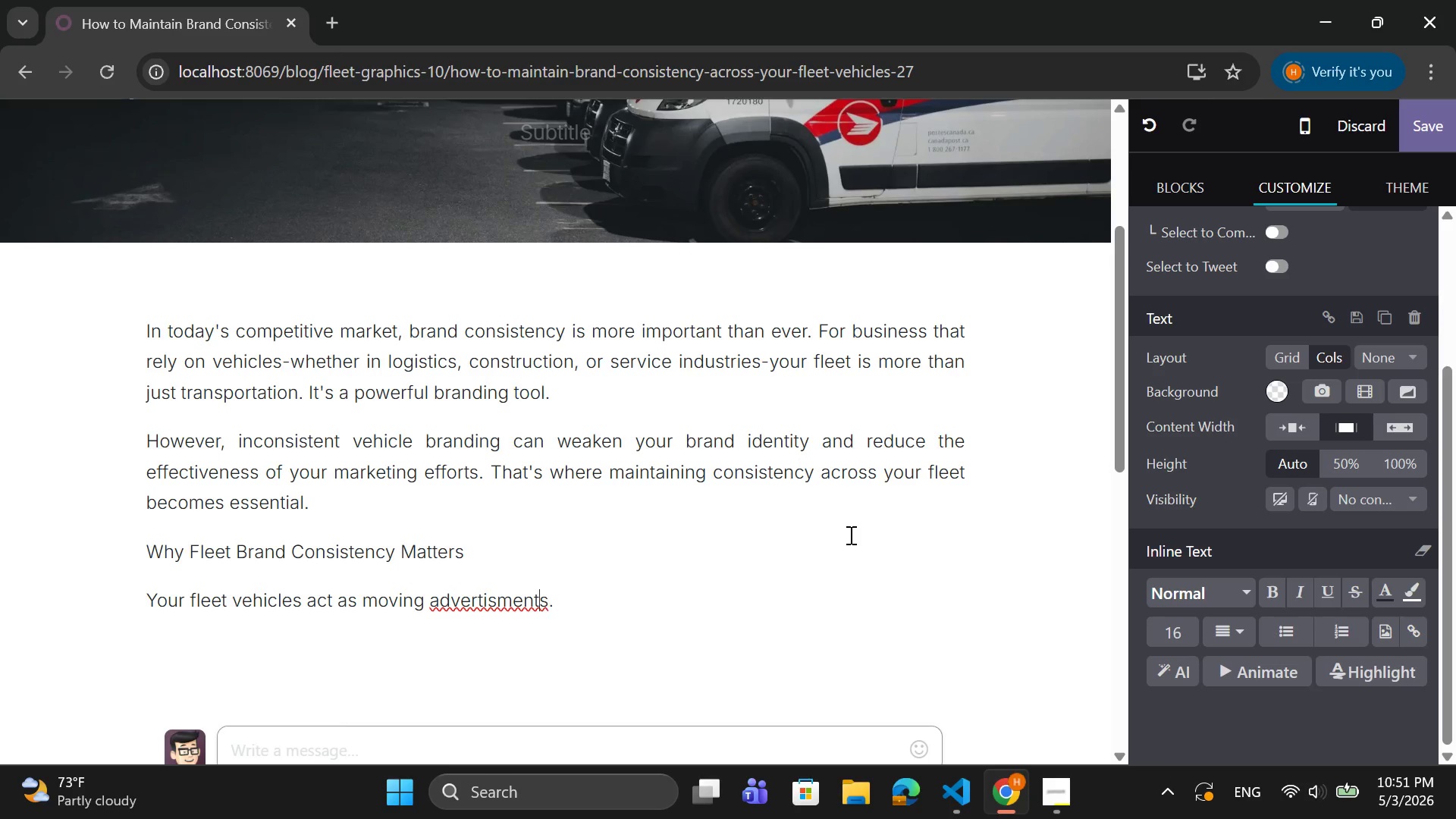 
key(ArrowLeft)
 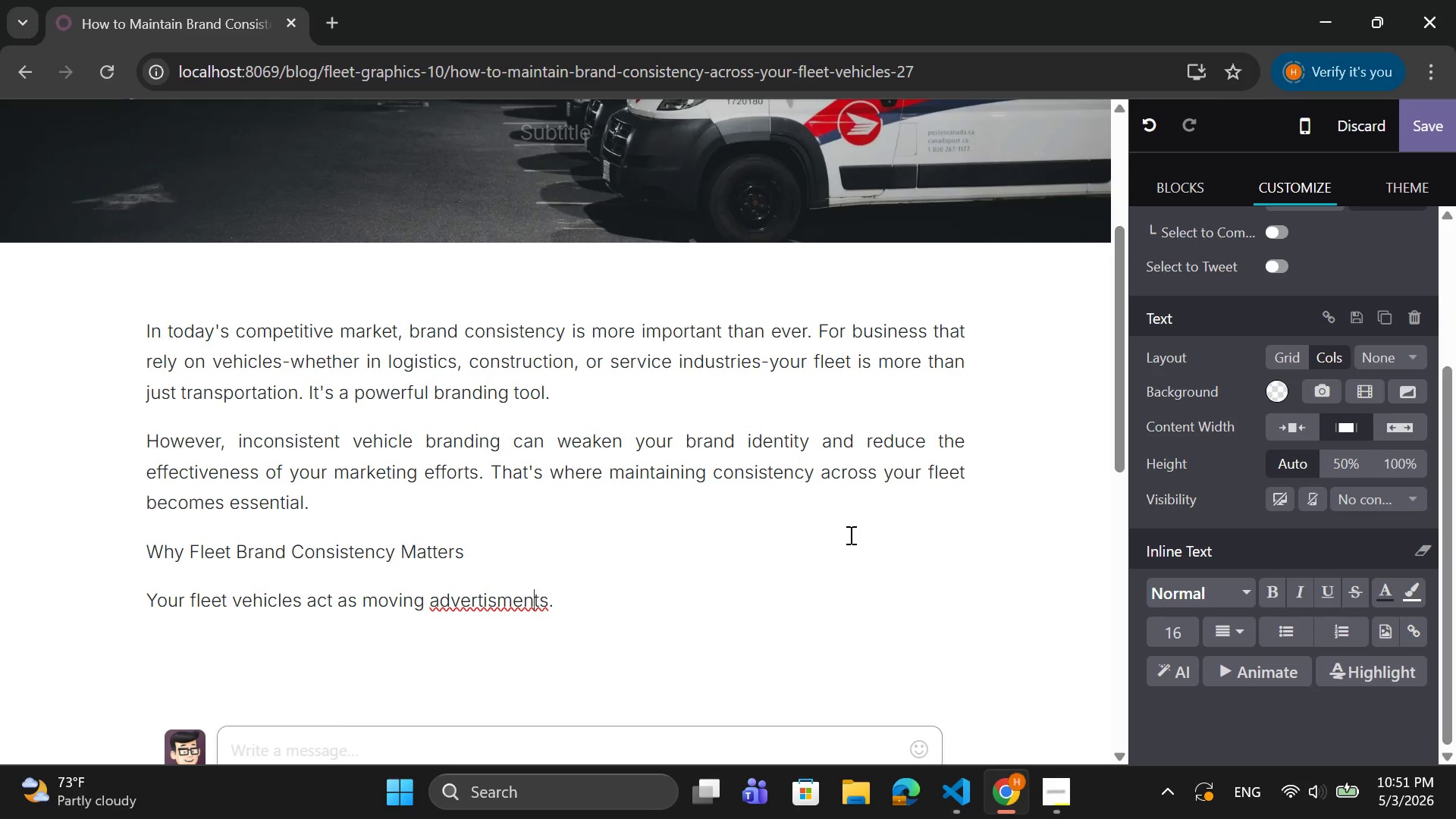 
key(ArrowLeft)
 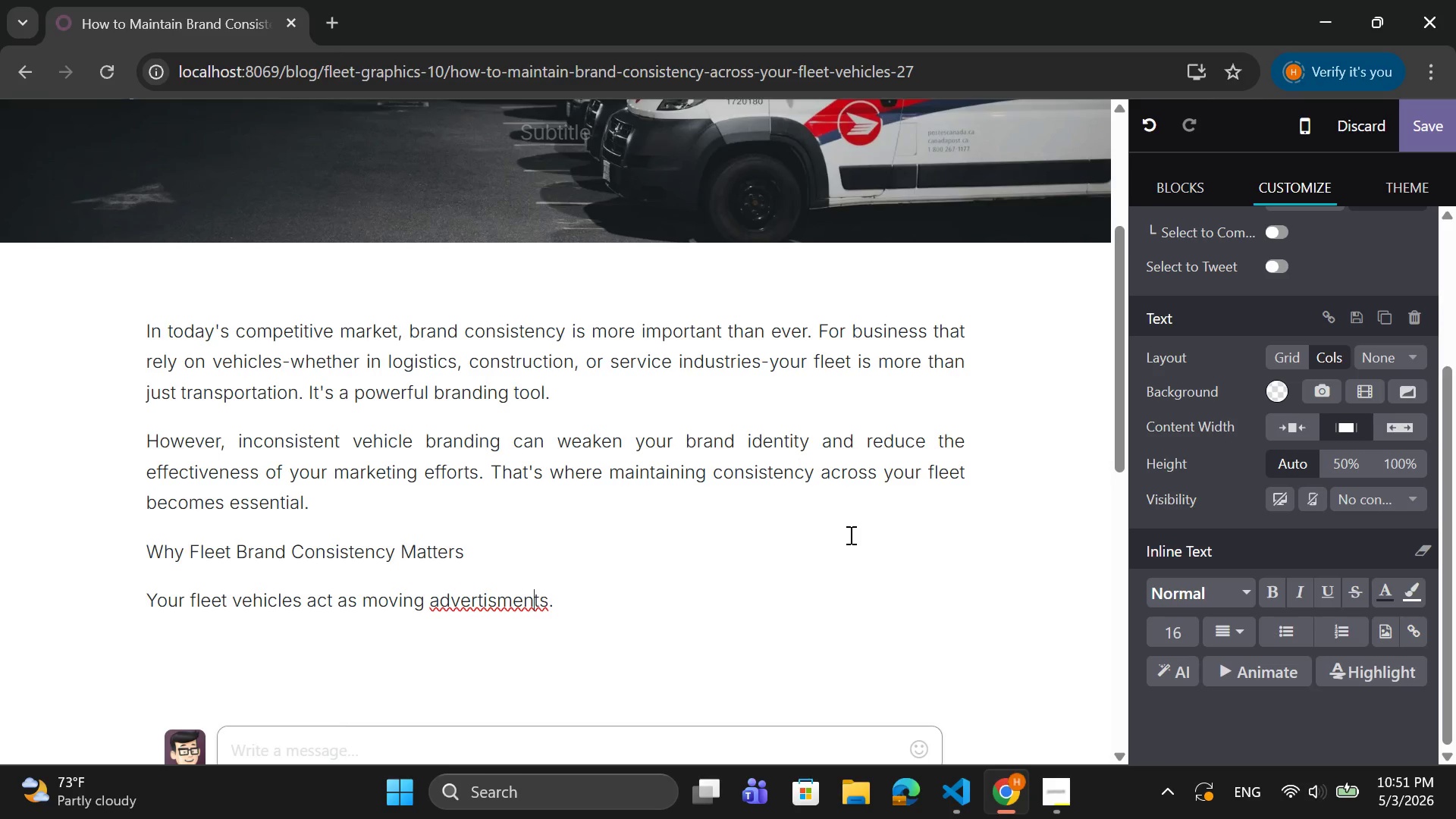 
key(ArrowLeft)
 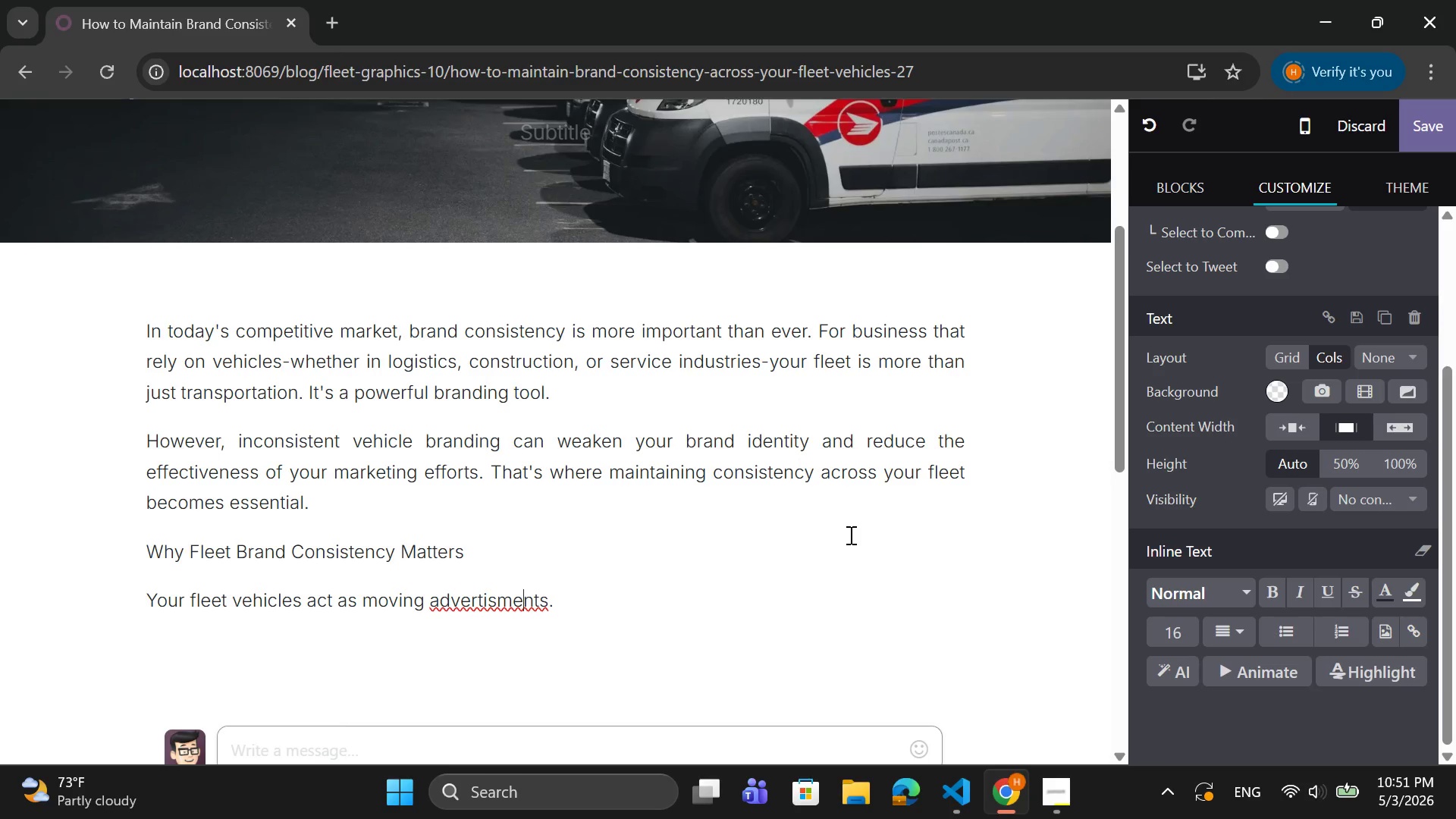 
key(ArrowLeft)
 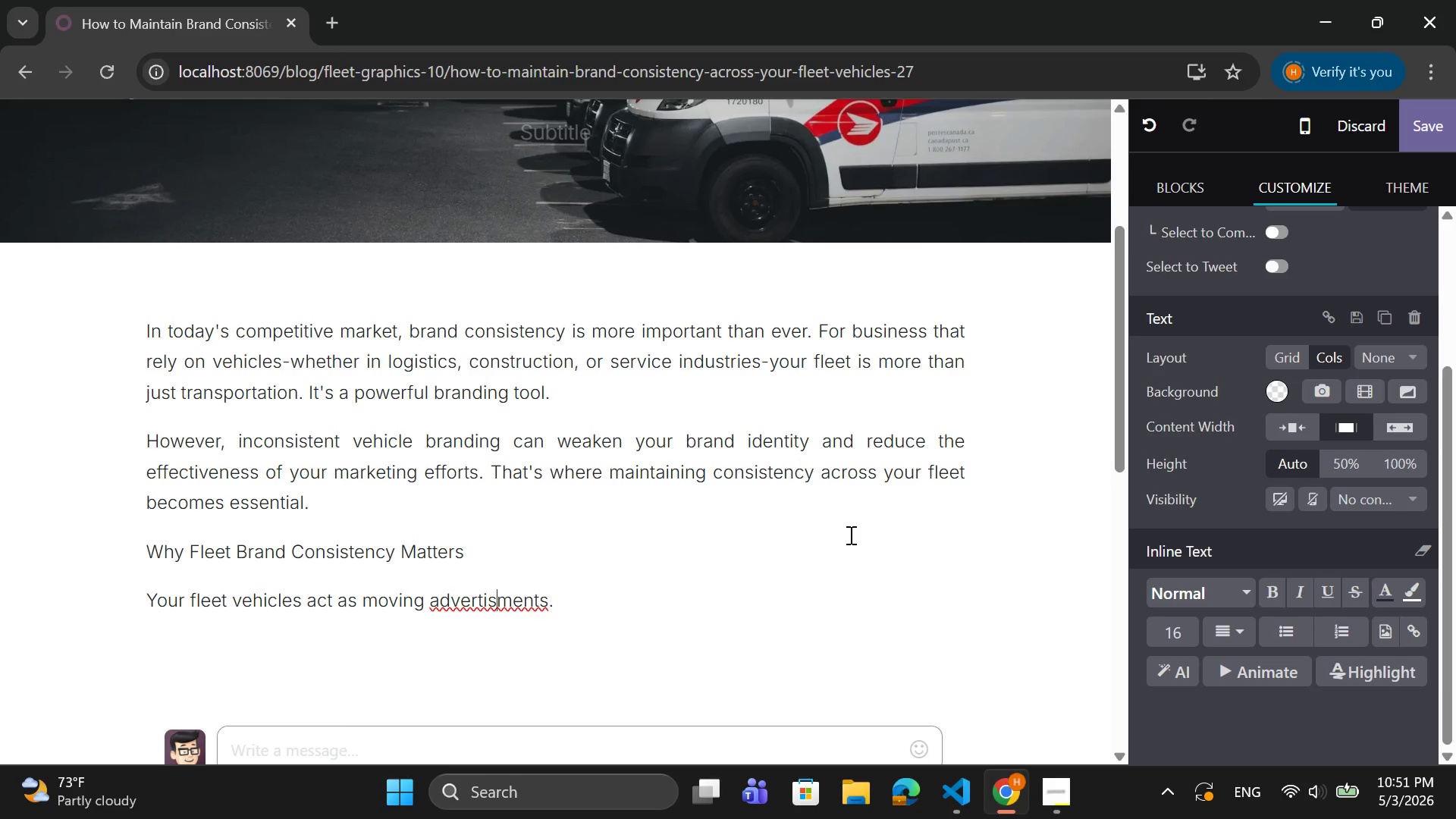 
key(ArrowLeft)
 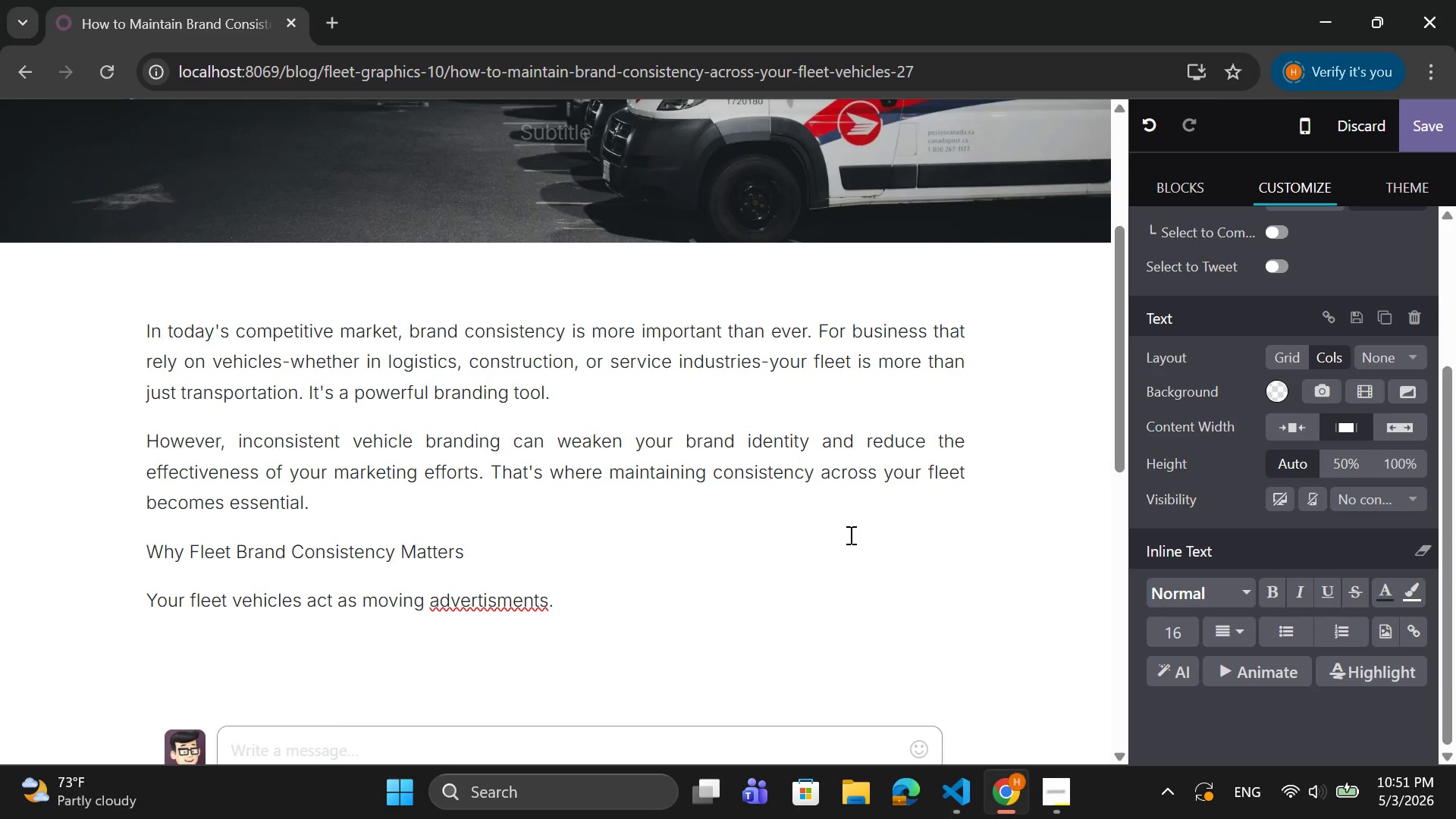 
key(E)
 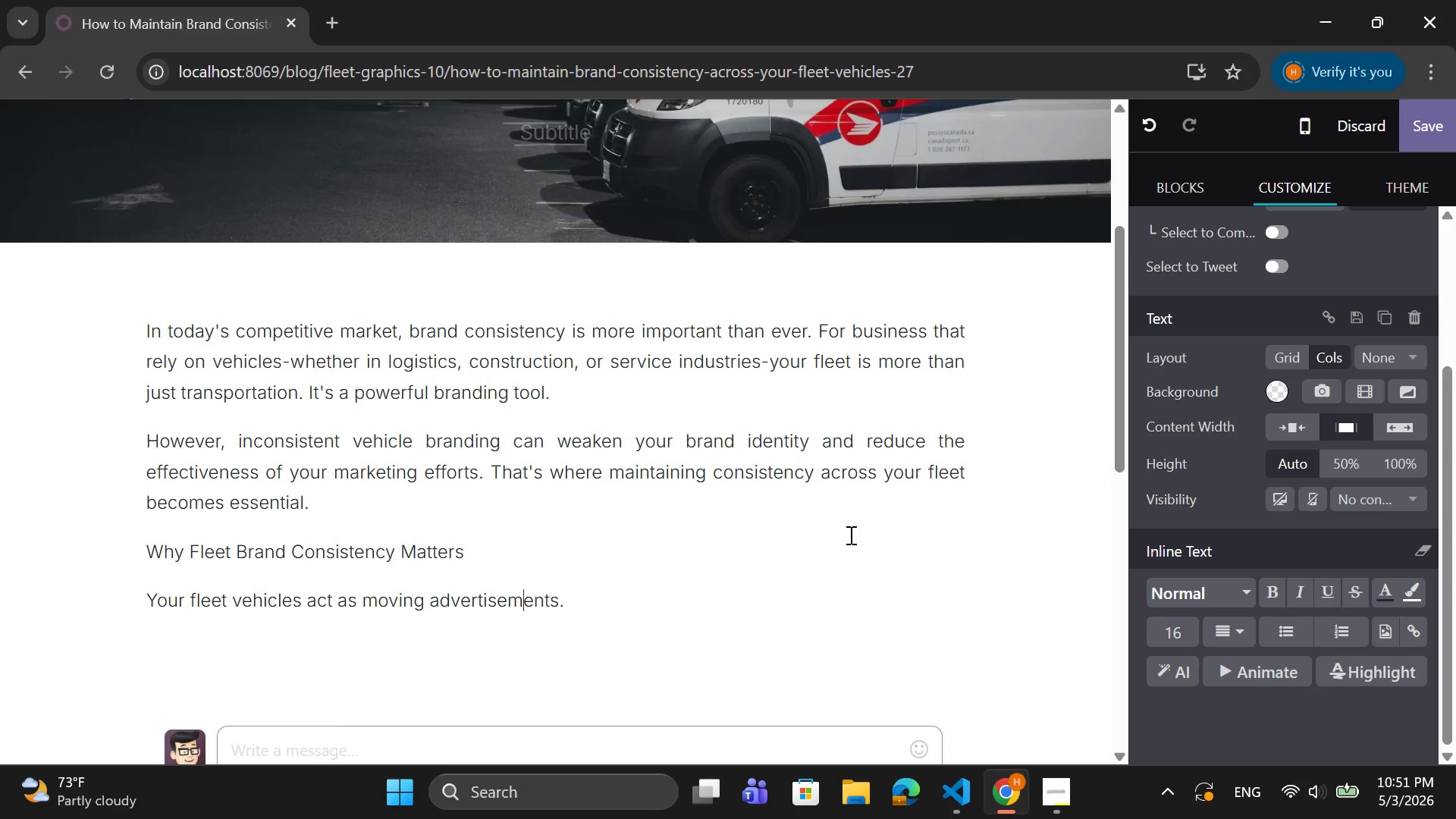 
key(ArrowRight)
 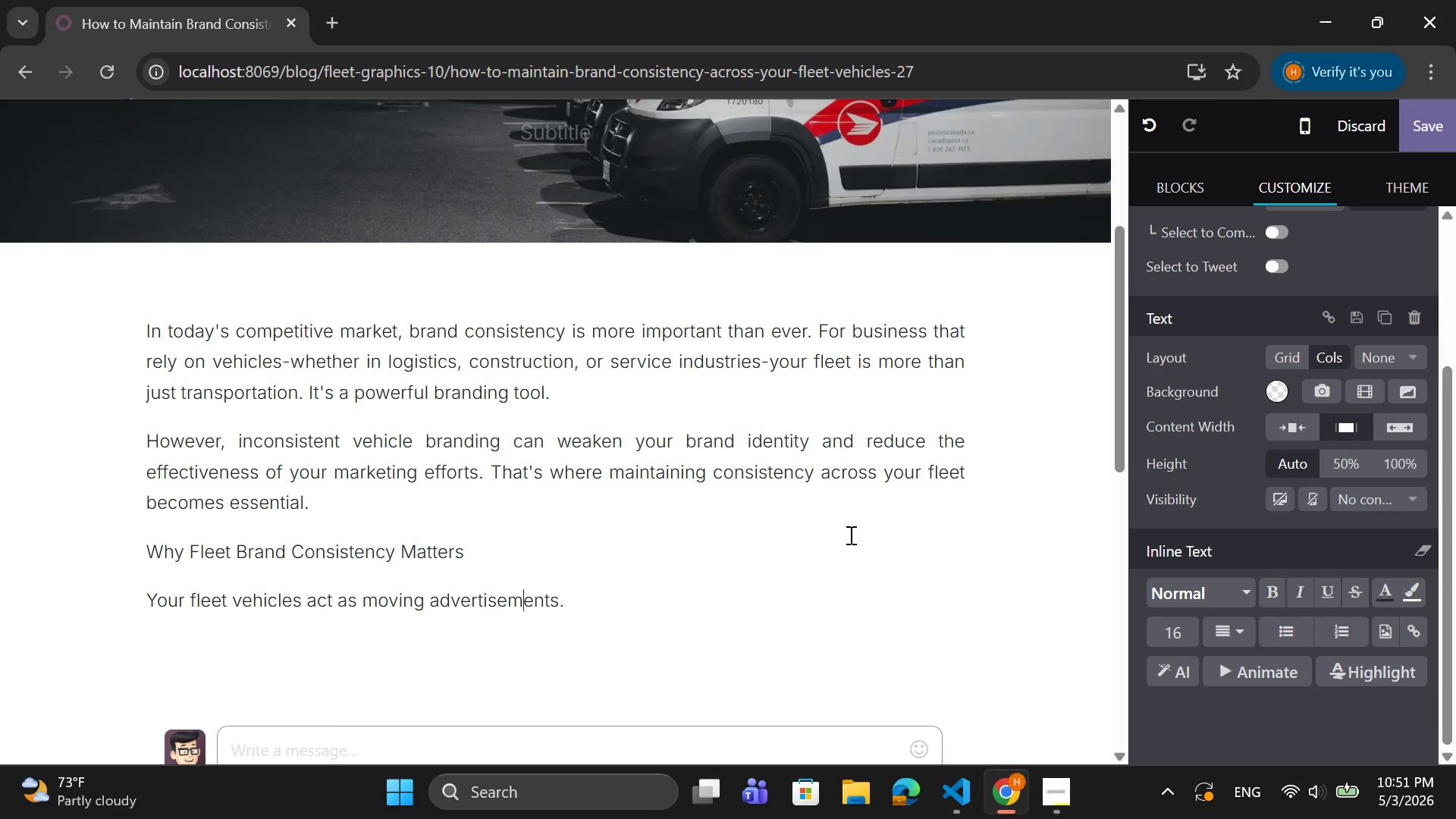 
key(ArrowRight)
 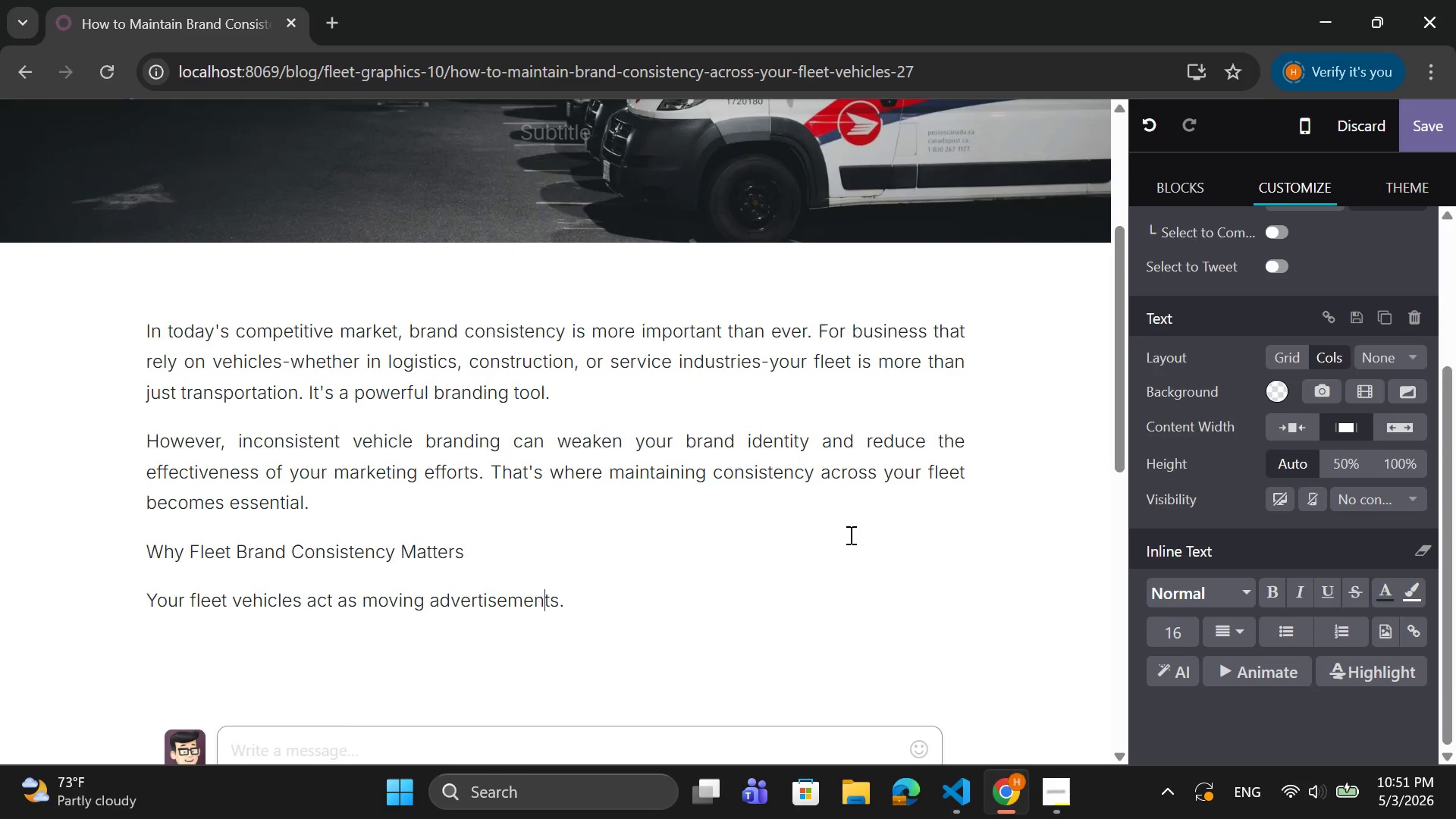 
key(ArrowRight)
 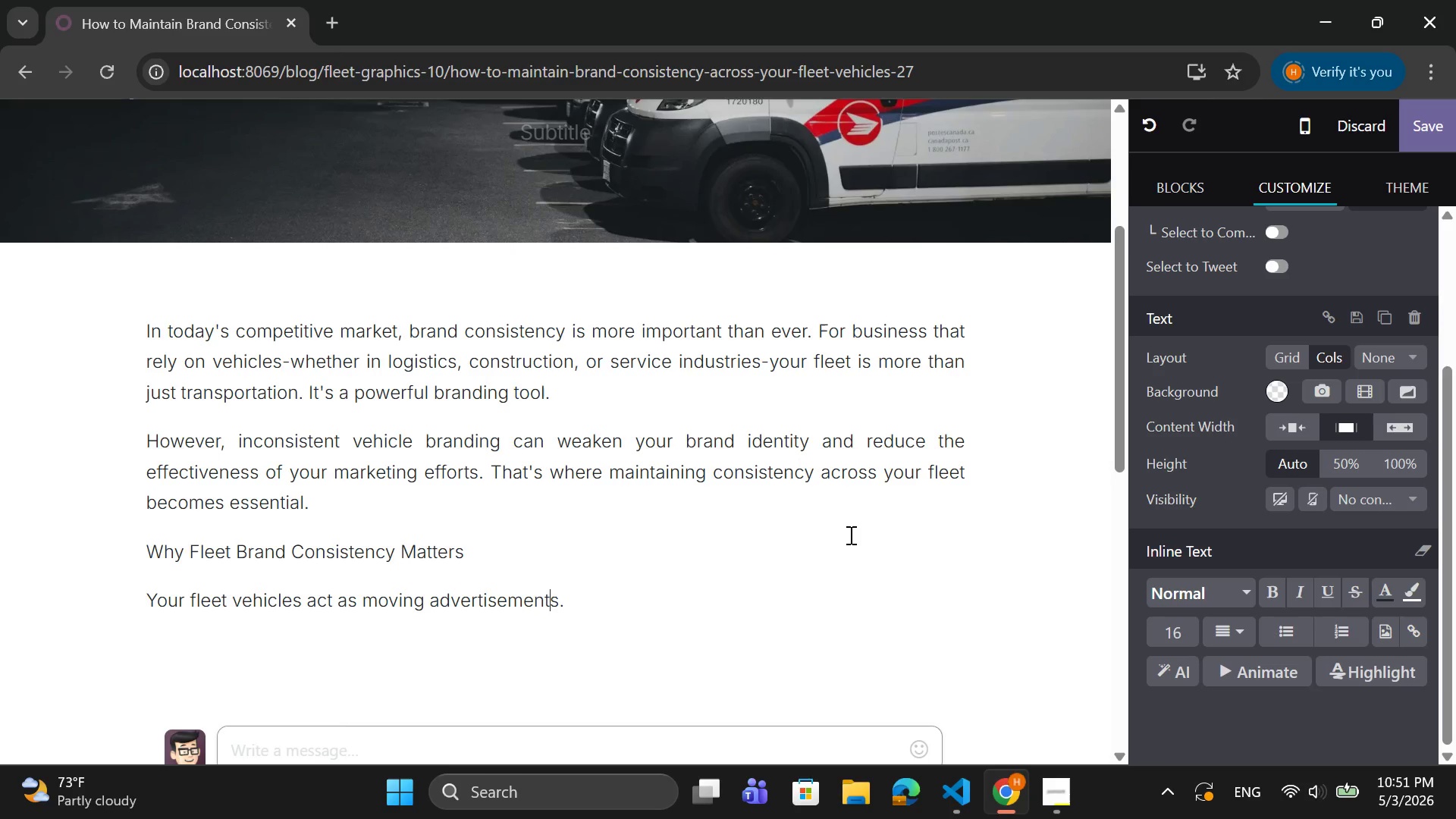 
key(ArrowRight)
 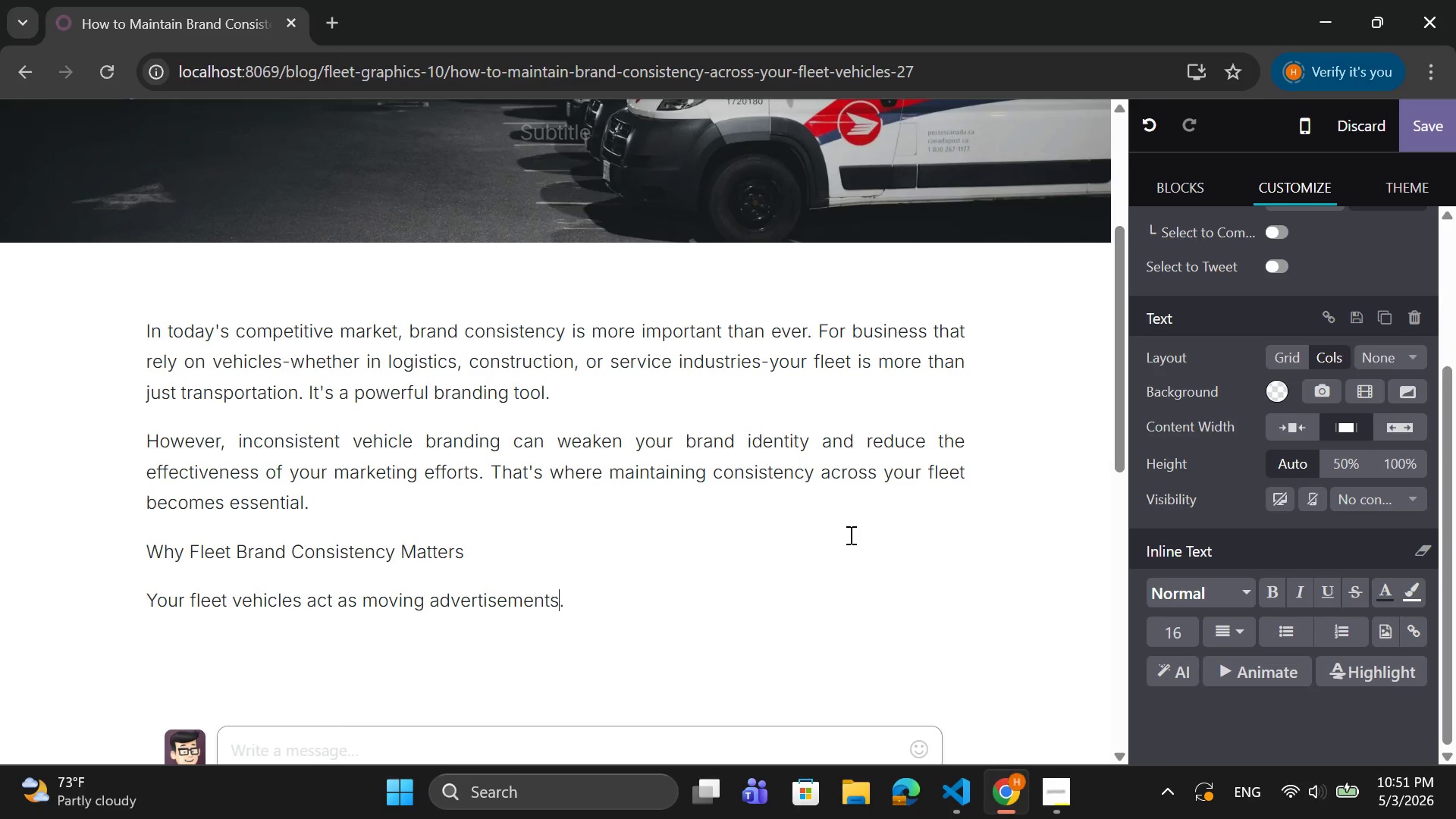 
key(ArrowRight)
 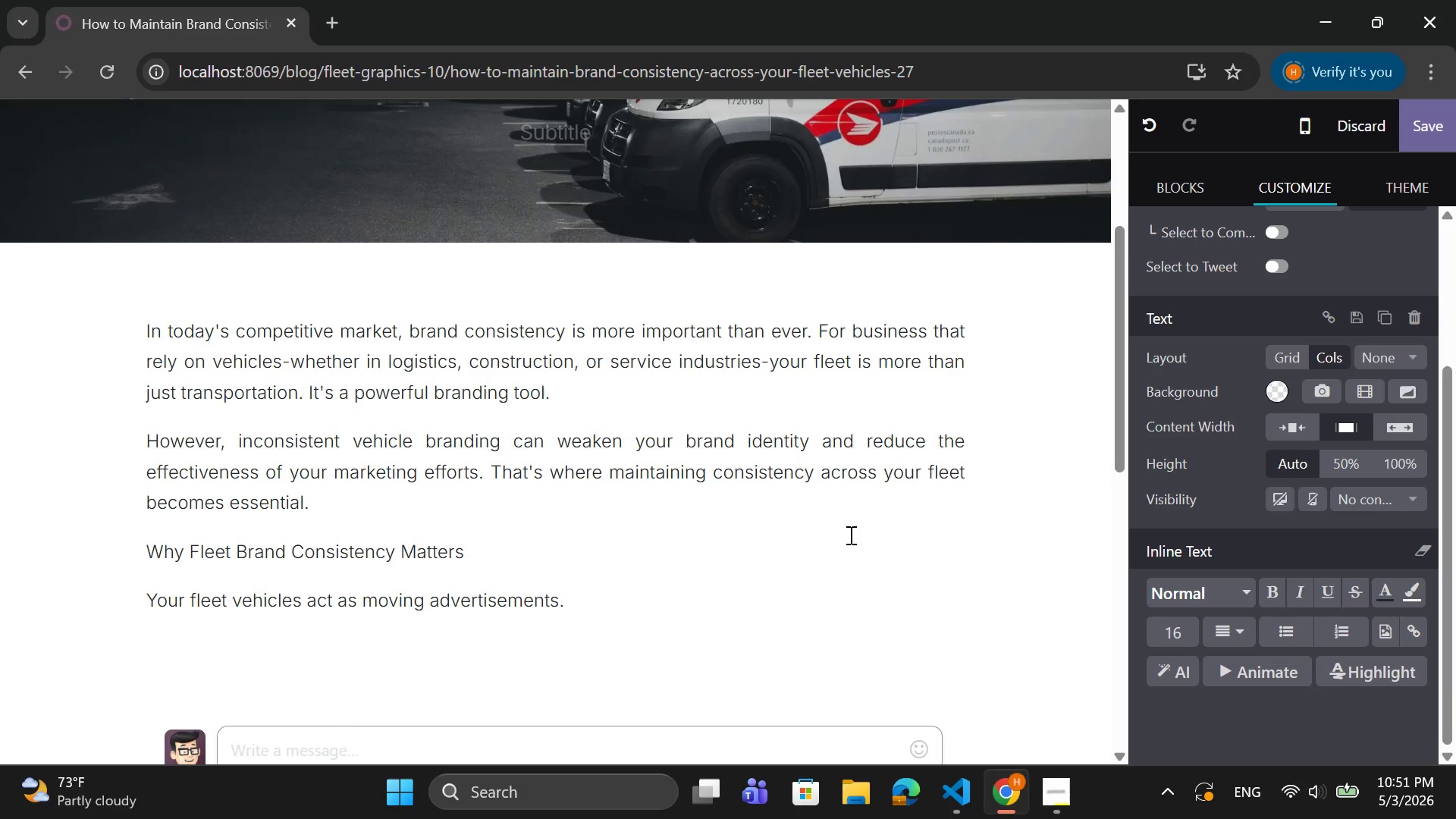 
key(ArrowRight)
 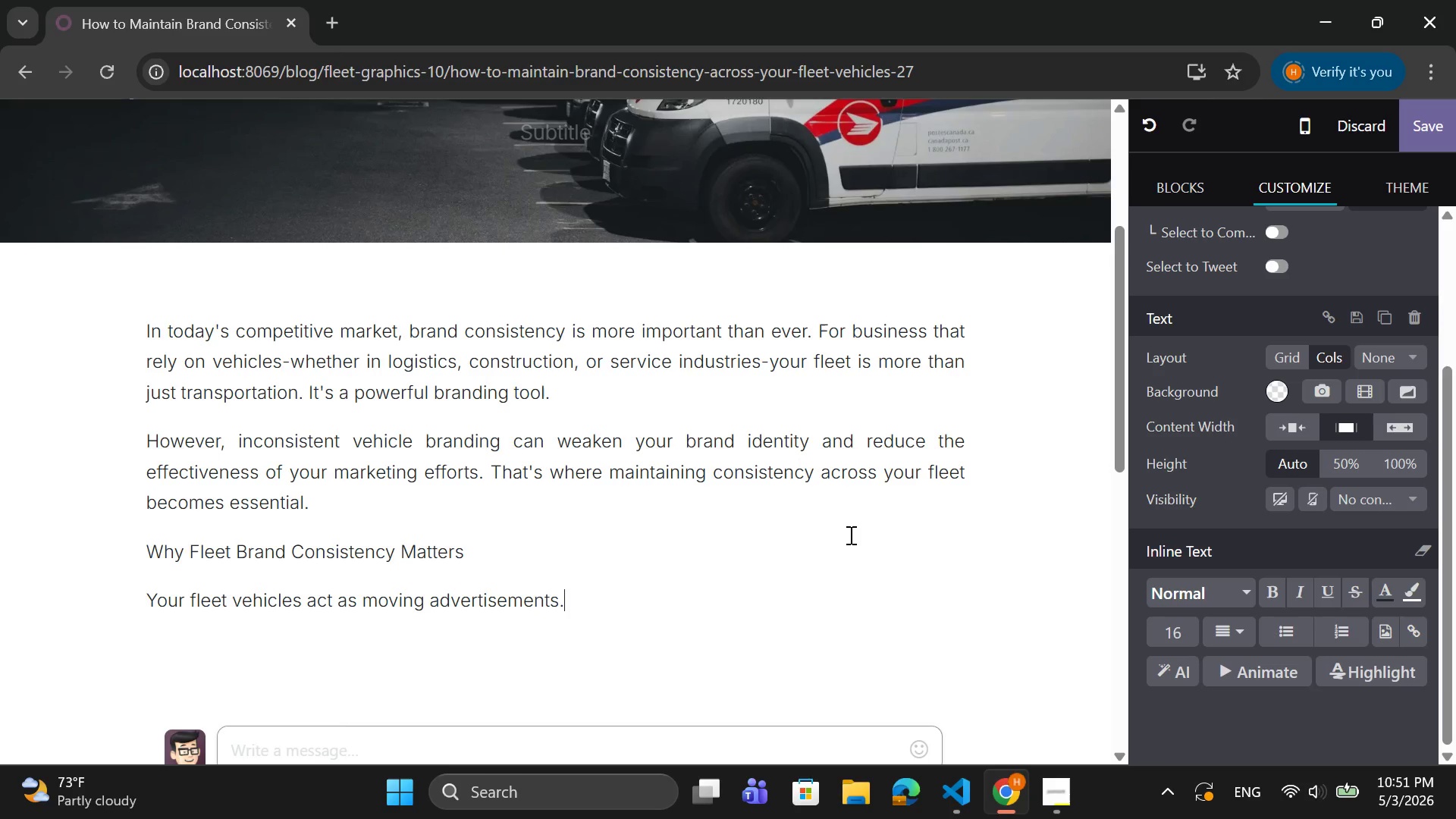 
type( WHEN ALL VEHICLES SHARE A UNIFIES LOOK AND MESSAGE, YOUR BRAND BECOMES INSTAL)
key(Backspace)
type(NL)
key(Backspace)
type(TLY RECOGNIZABLE.)
 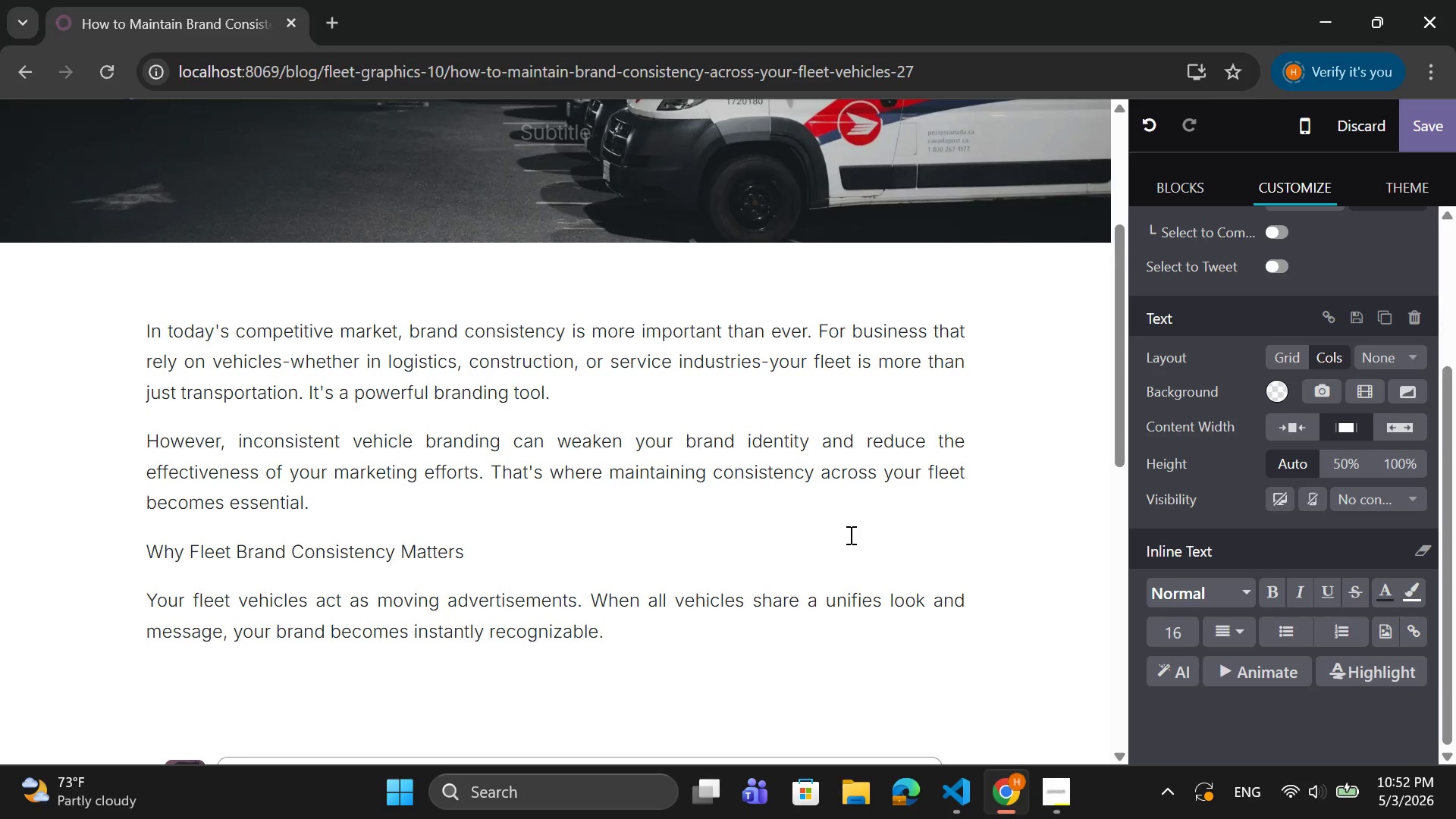 
hold_key(key=CapsLock, duration=0.31)
 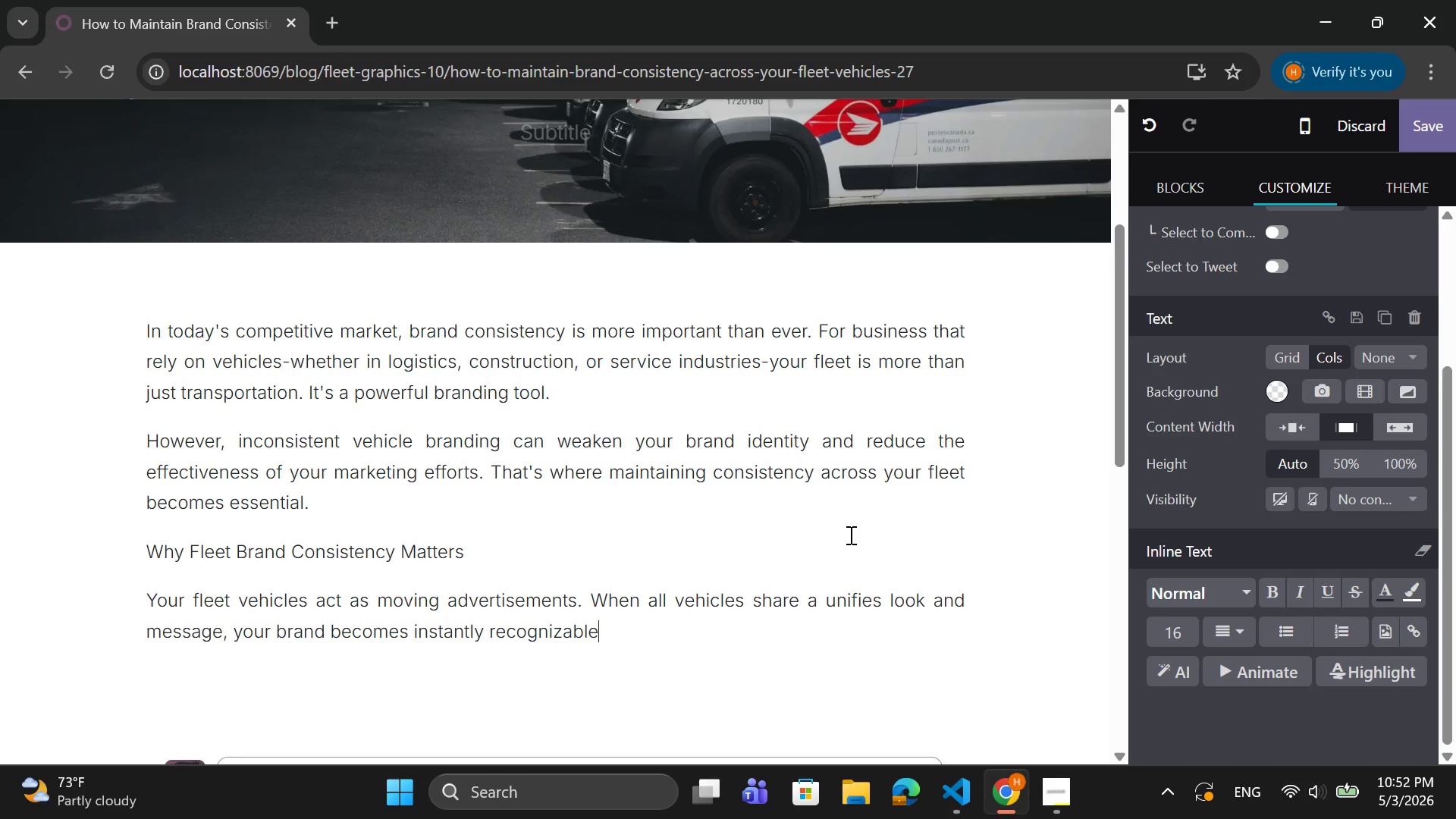 
key(Enter)
 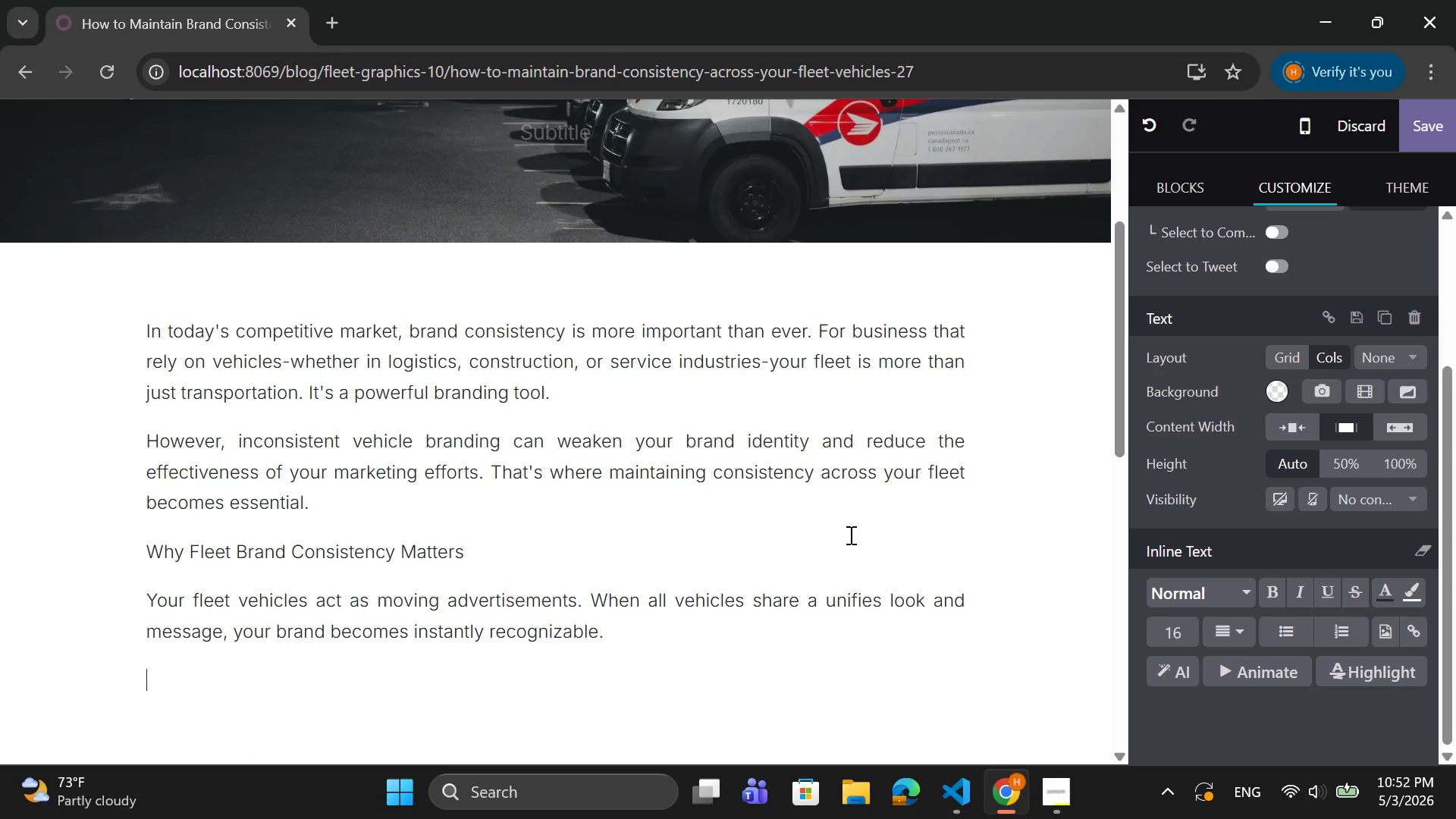 
type(Consistent)
 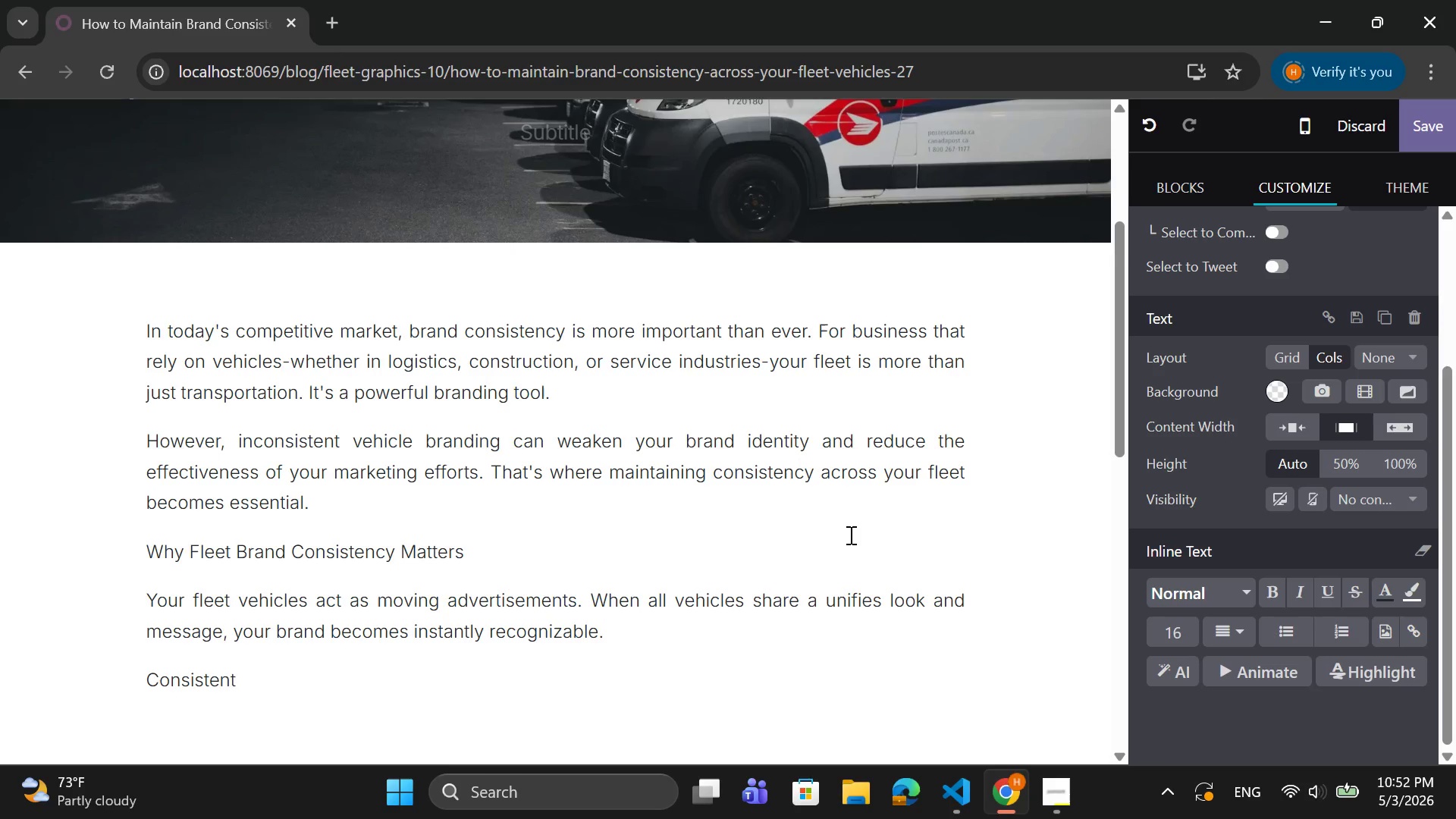 
wait(8.92)
 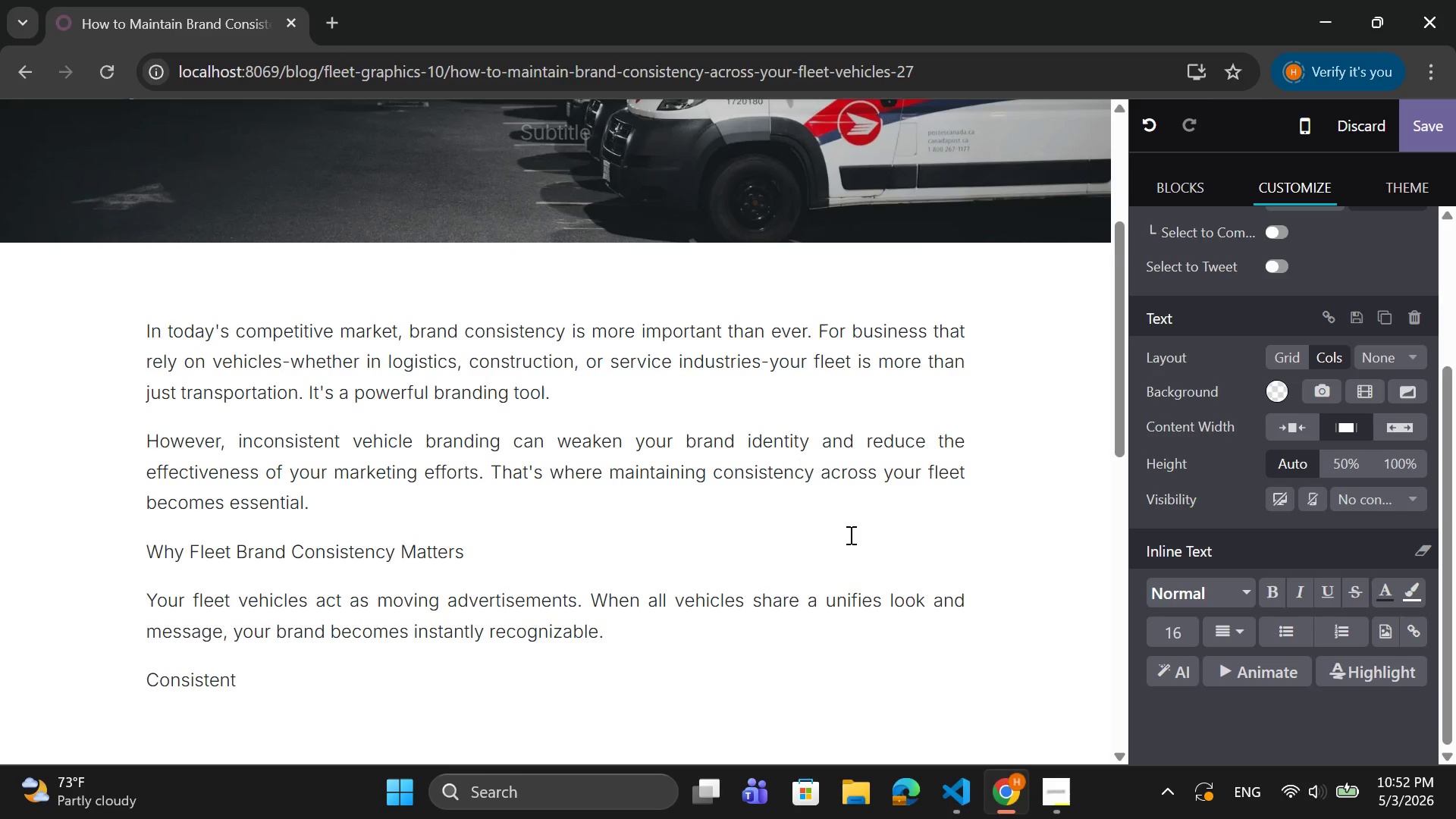 
type( branding helps;)
 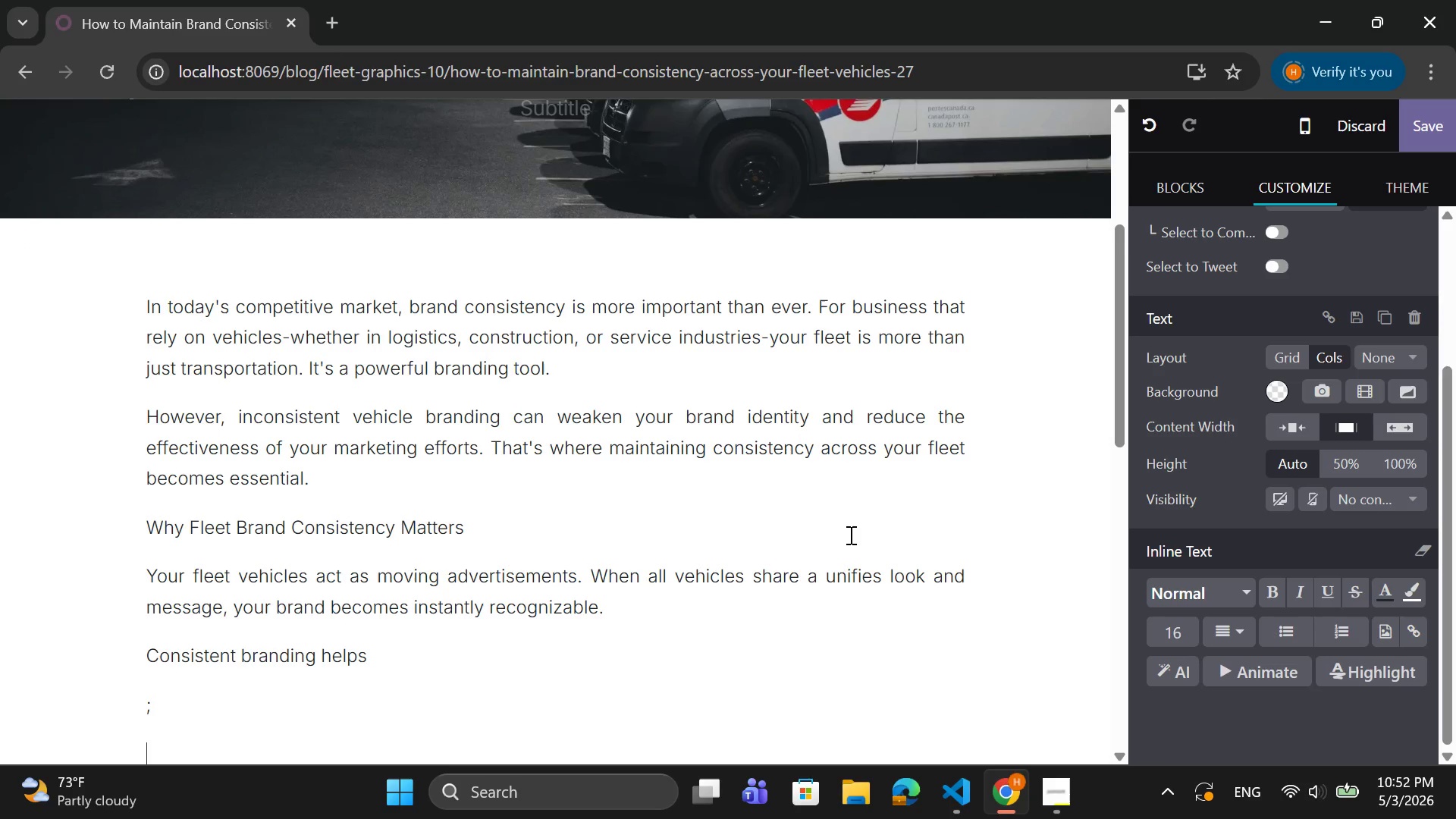 
hold_key(key=Enter, duration=0.58)
 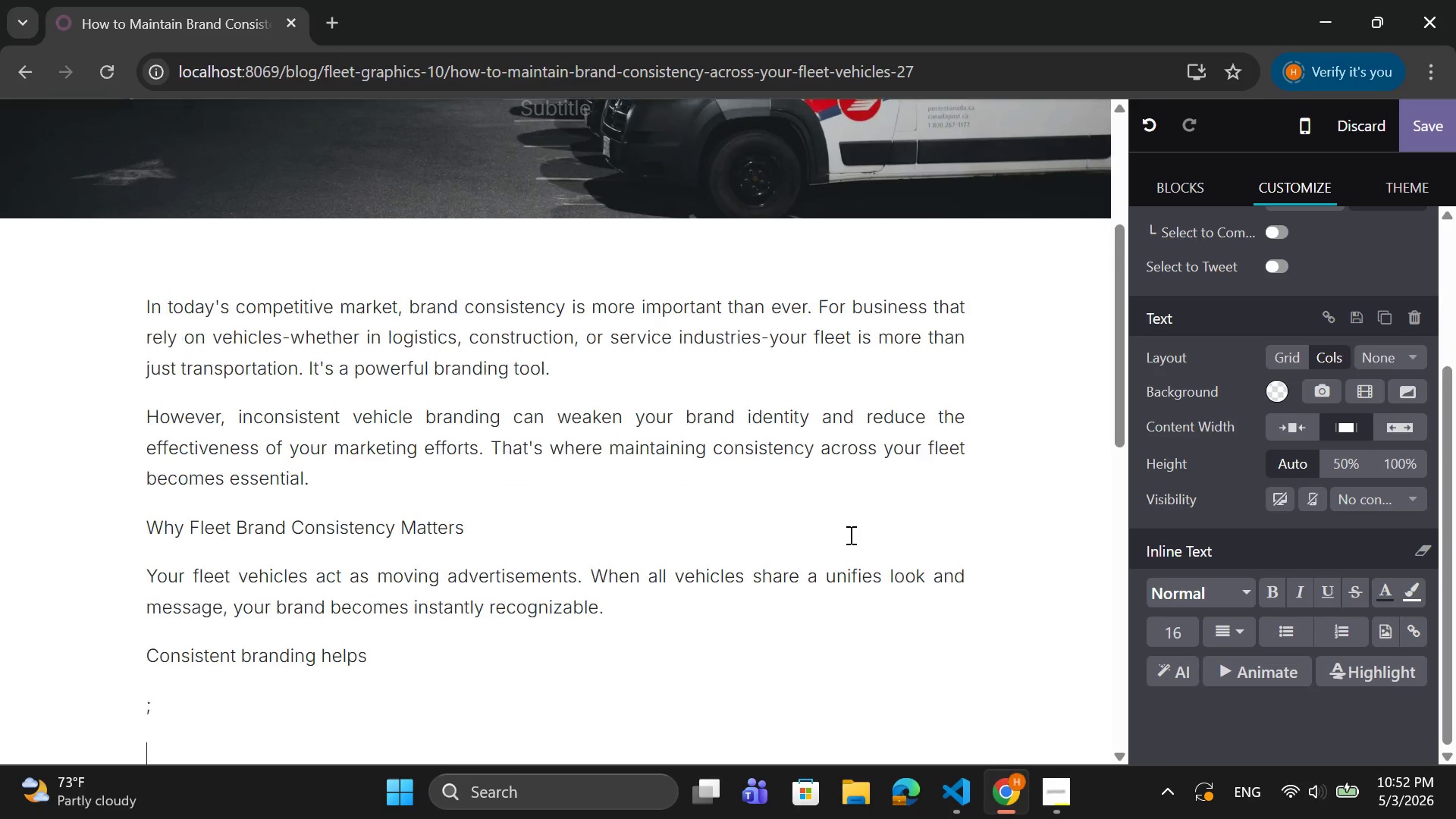 
key(Enter)
 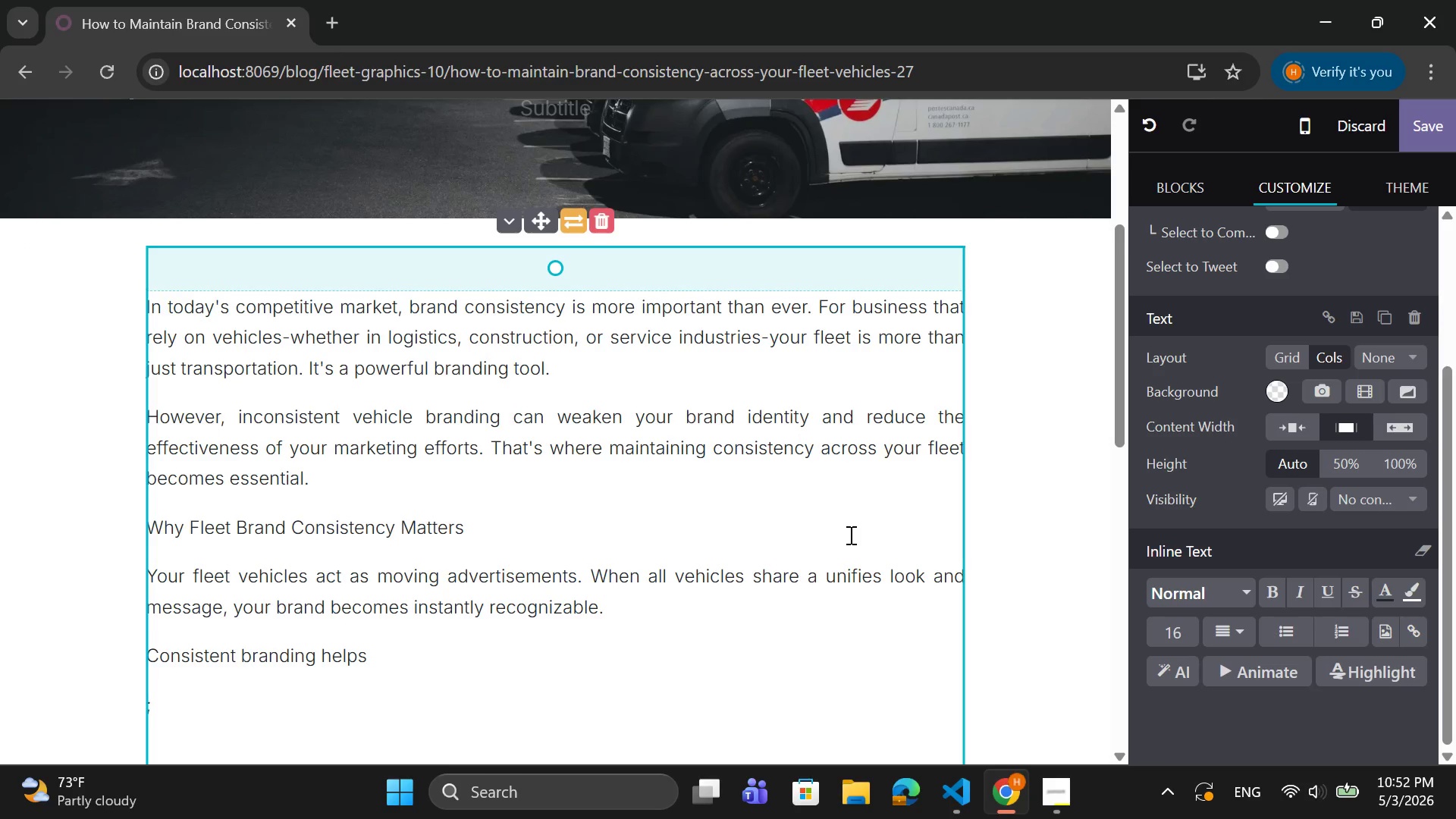 
key(Backspace)
 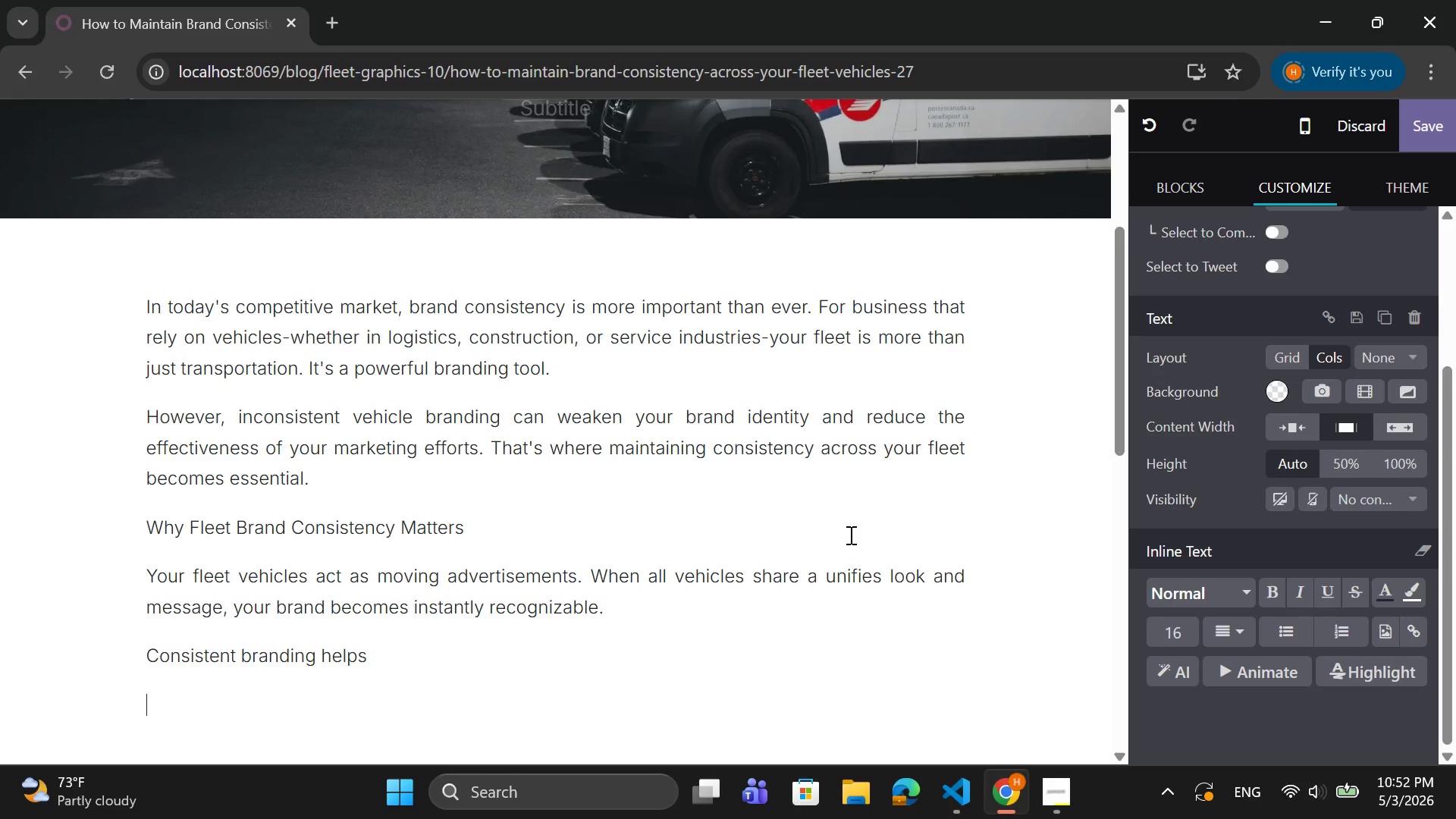 
key(Backspace)
 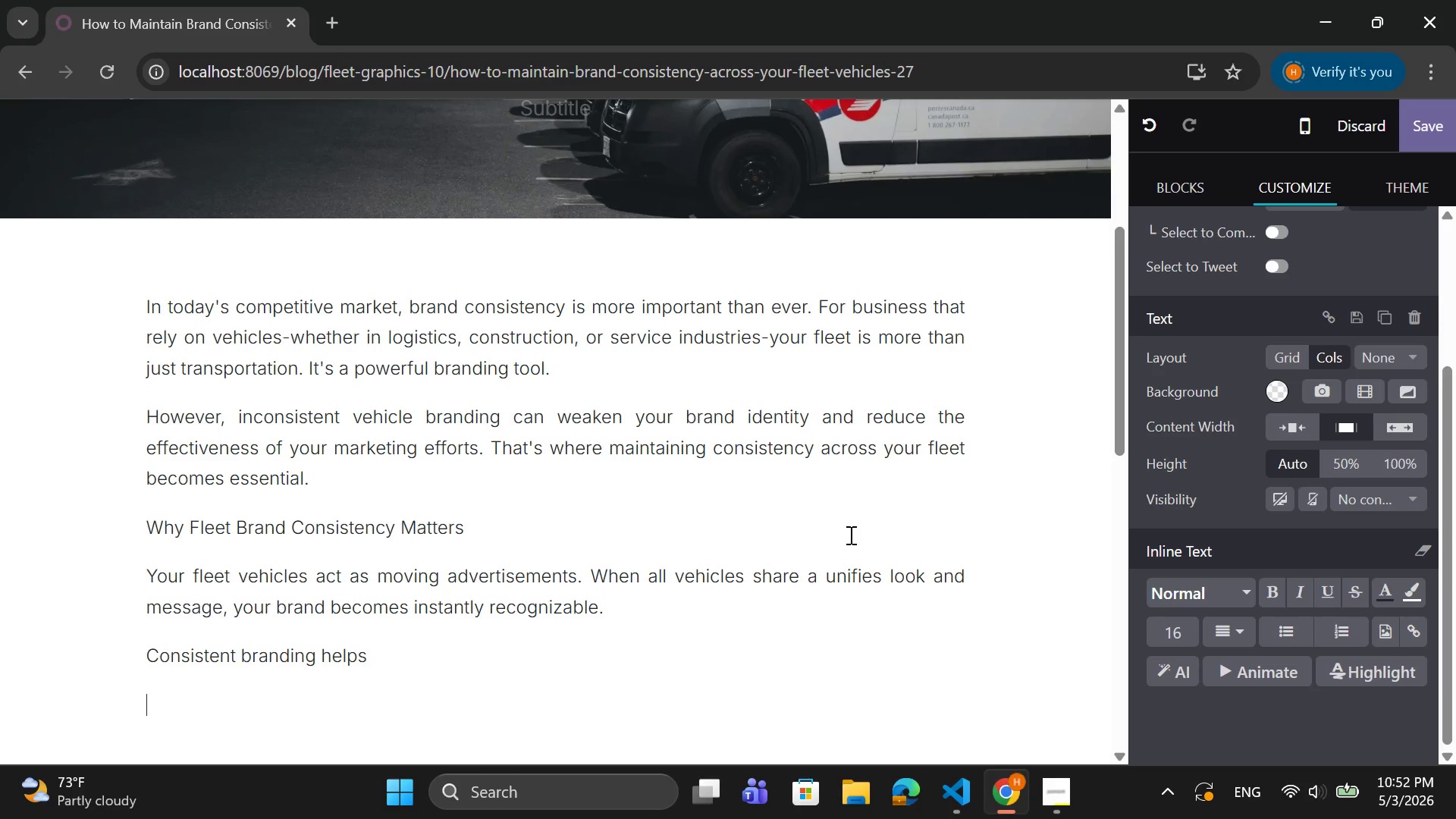 
key(Backspace)
 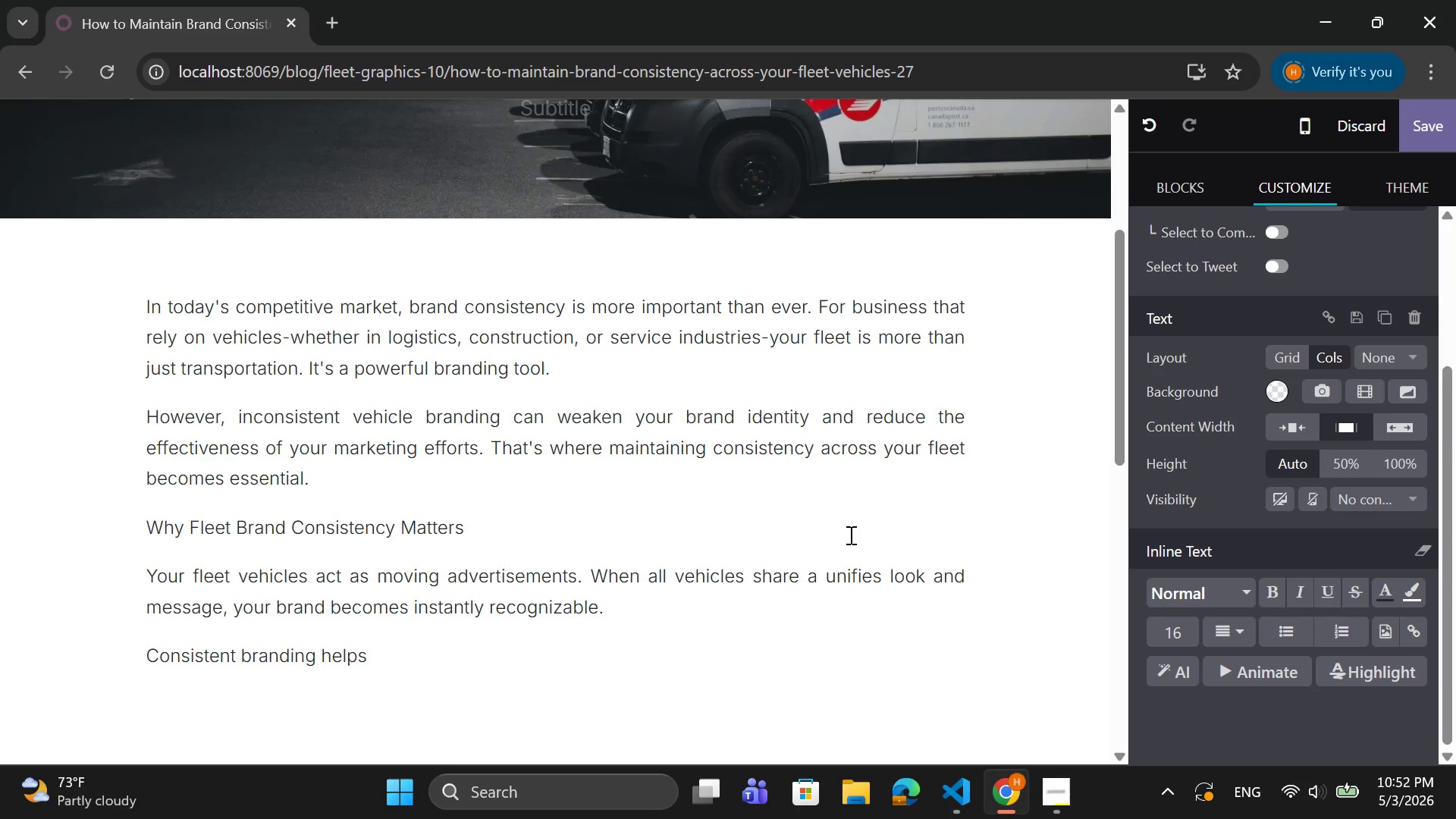 
key(Shift+Semicolon)
 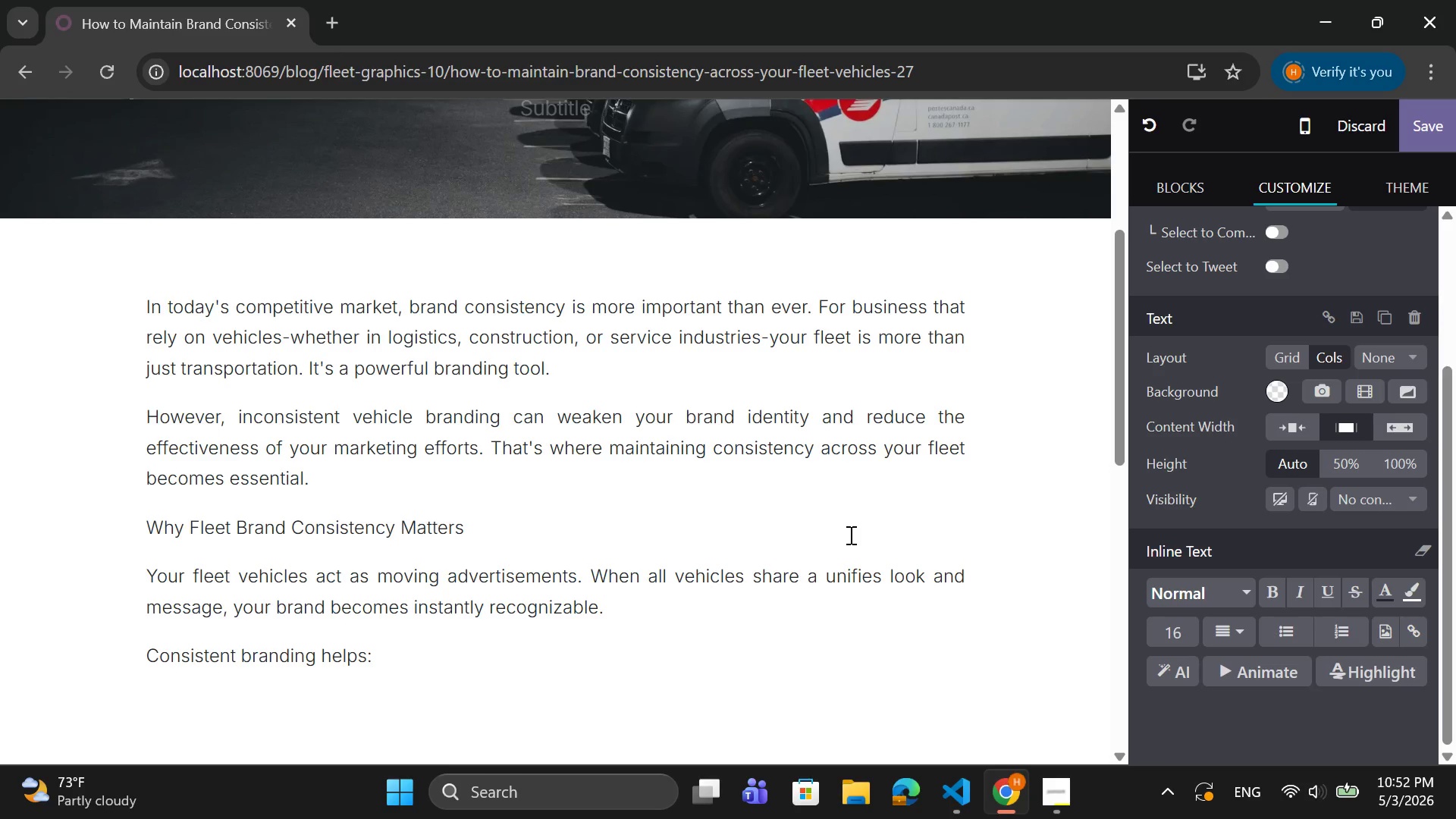 
key(Enter)
 